 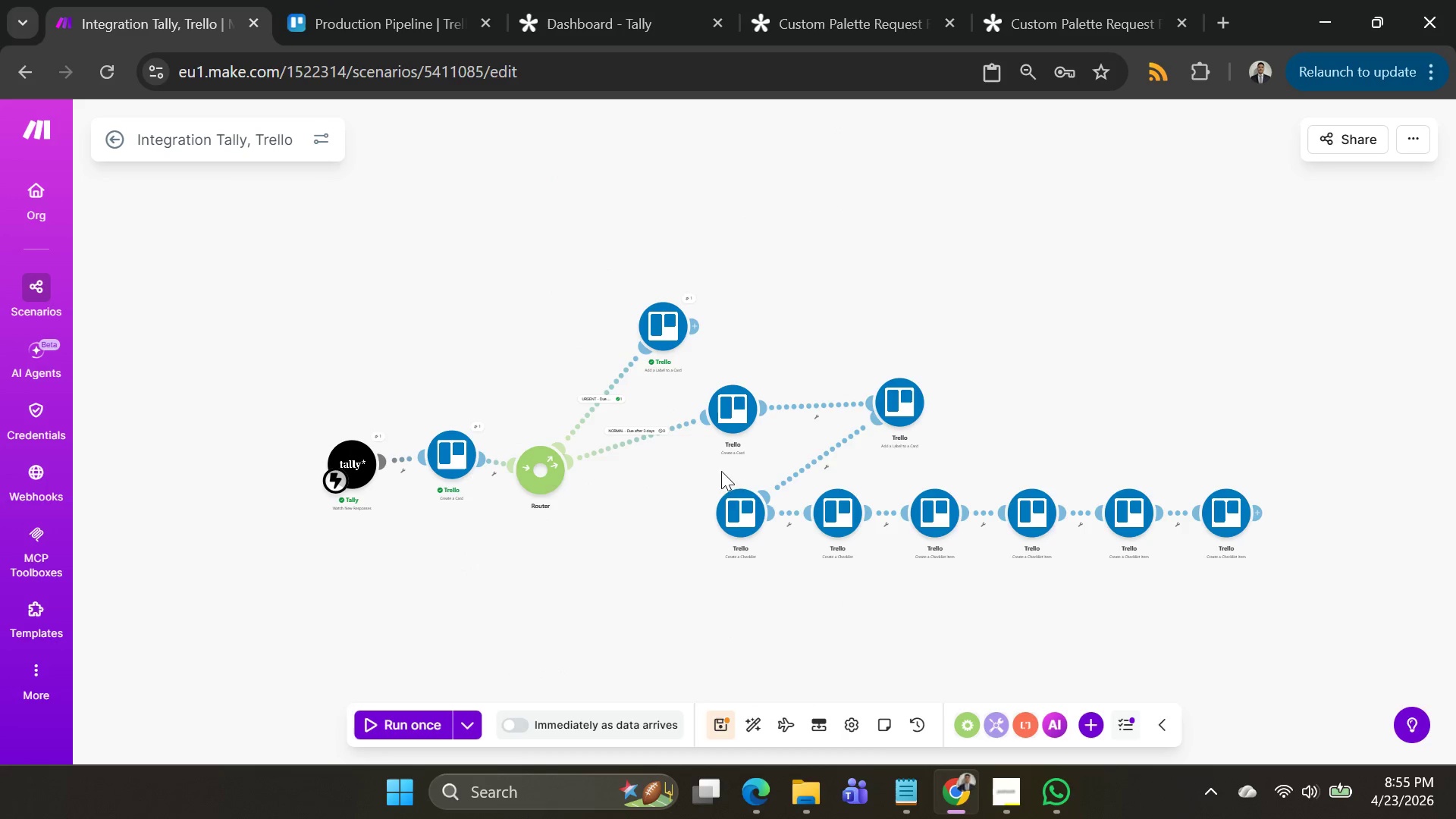 
left_click([449, 463])
 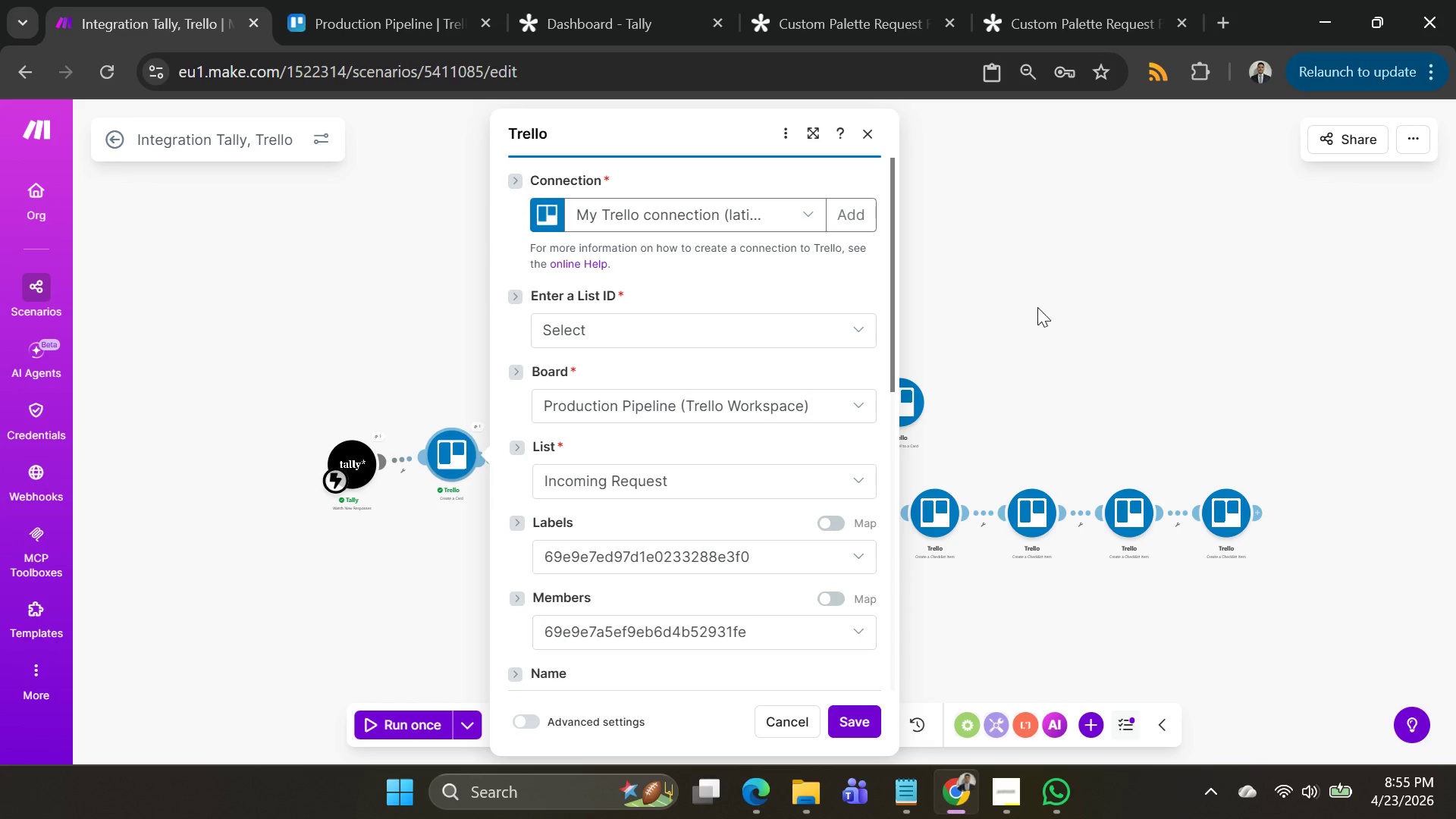 
left_click([667, 320])
 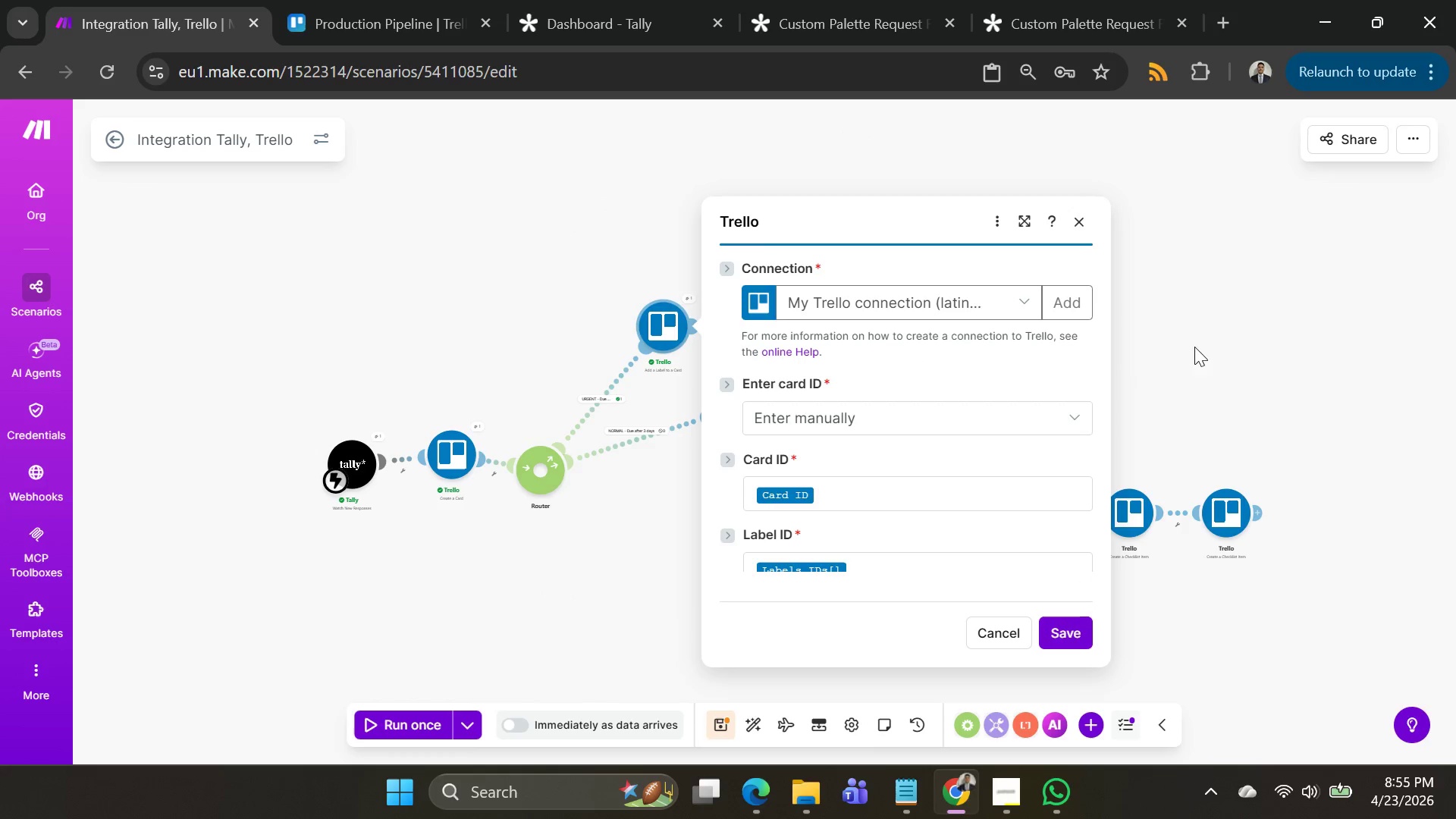 
scroll: coordinate [899, 447], scroll_direction: down, amount: 5.0
 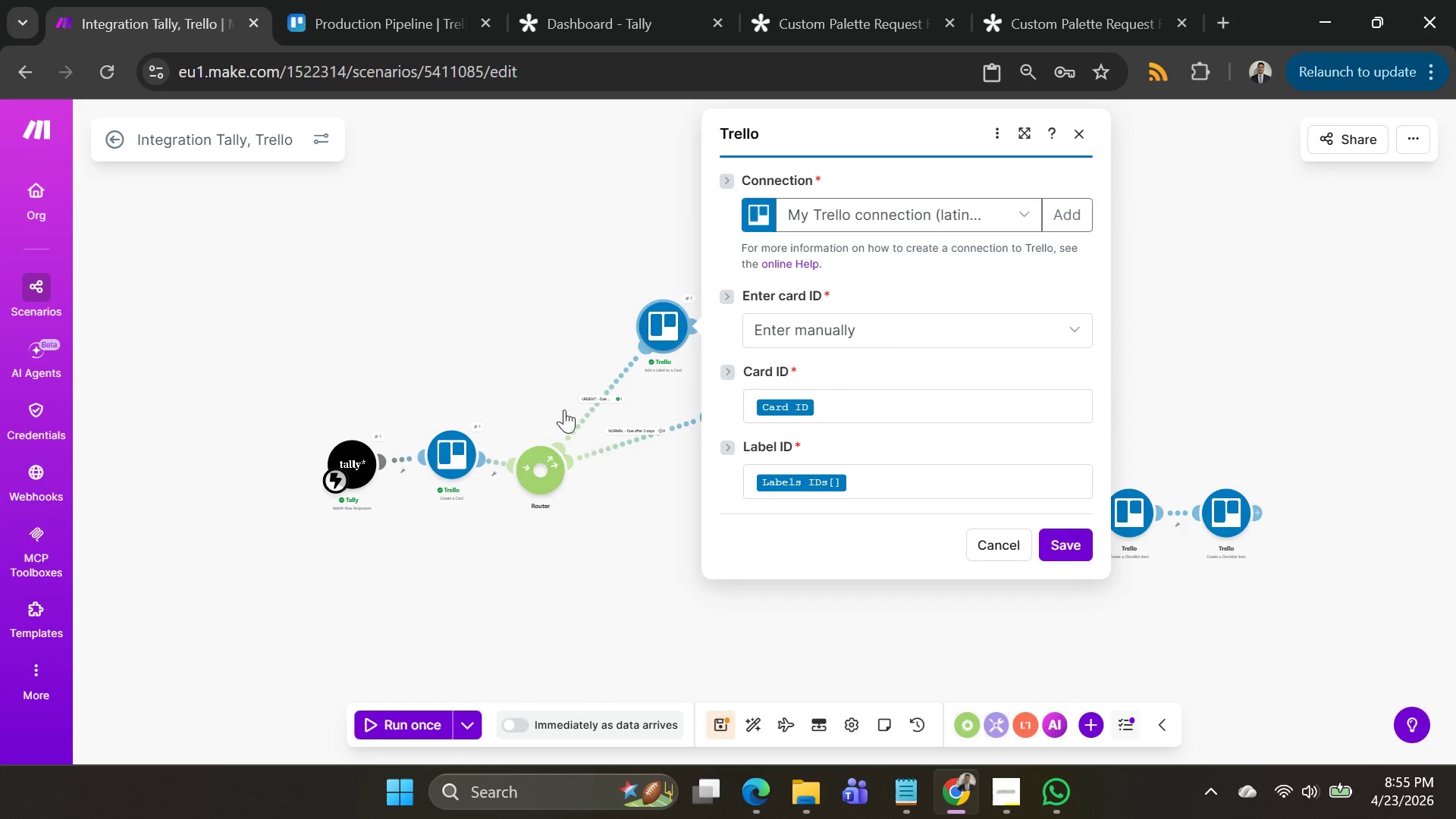 
left_click([519, 355])
 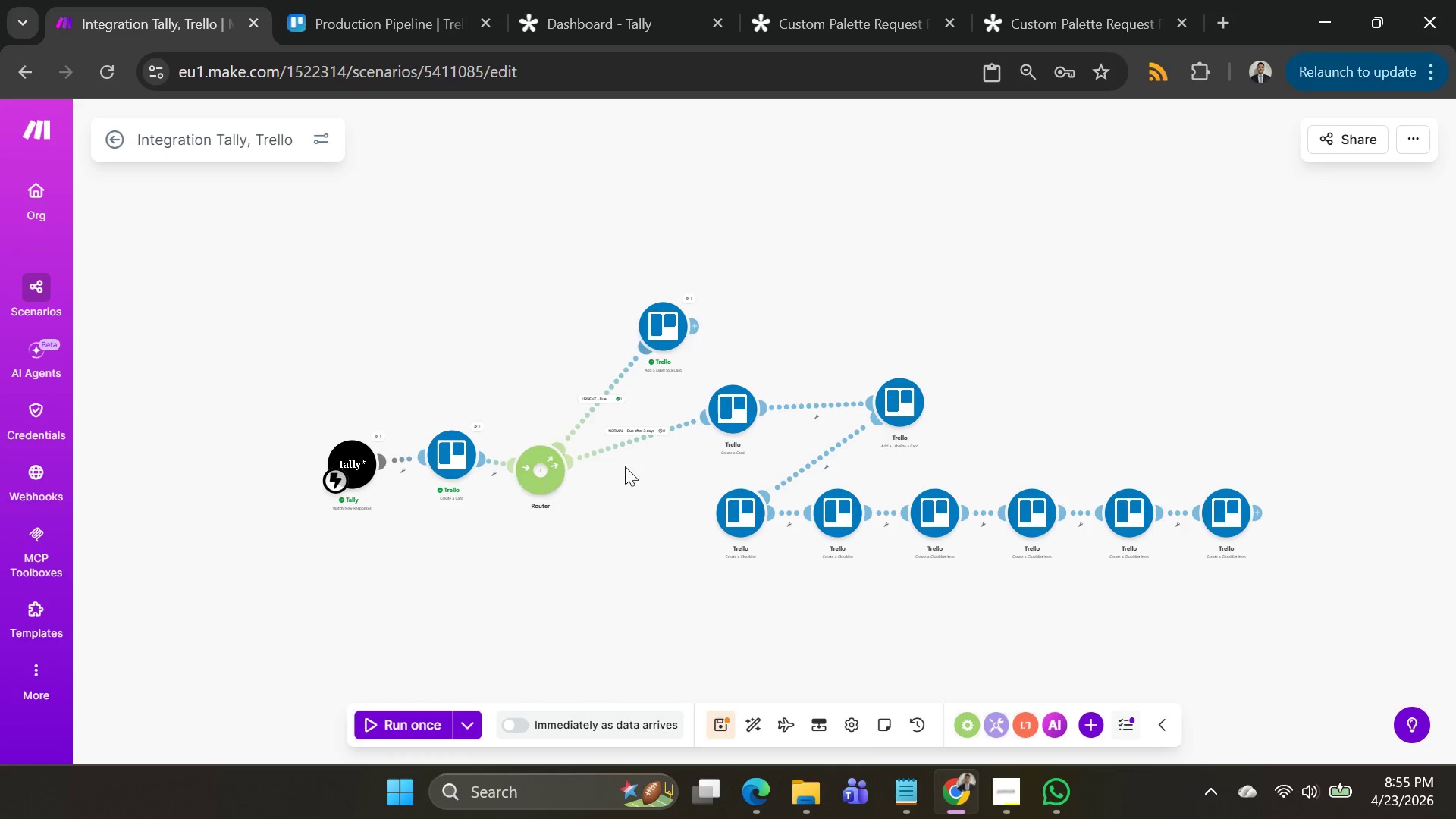 
mouse_move([739, 411])
 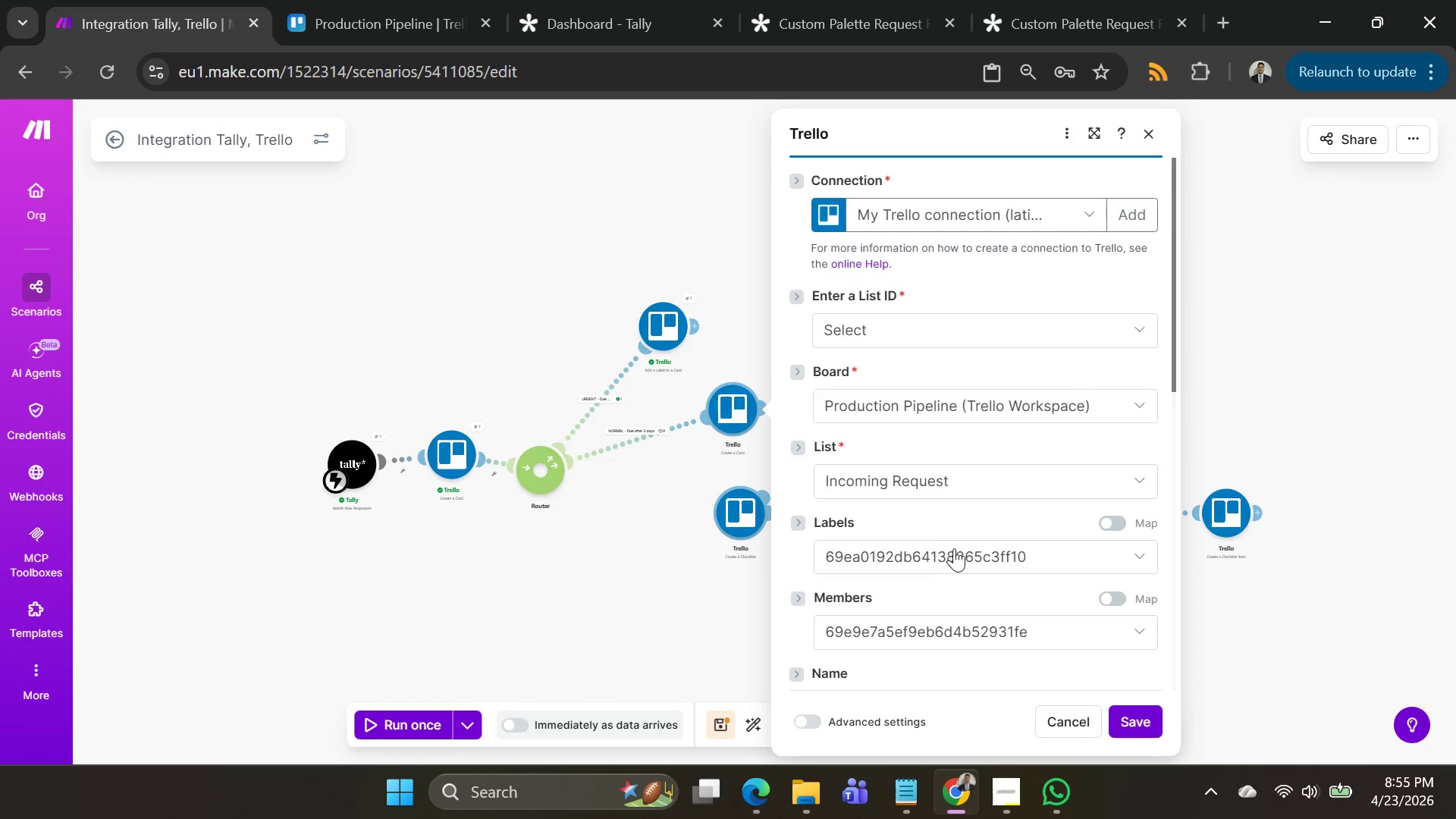 
scroll: coordinate [957, 541], scroll_direction: down, amount: 2.0
 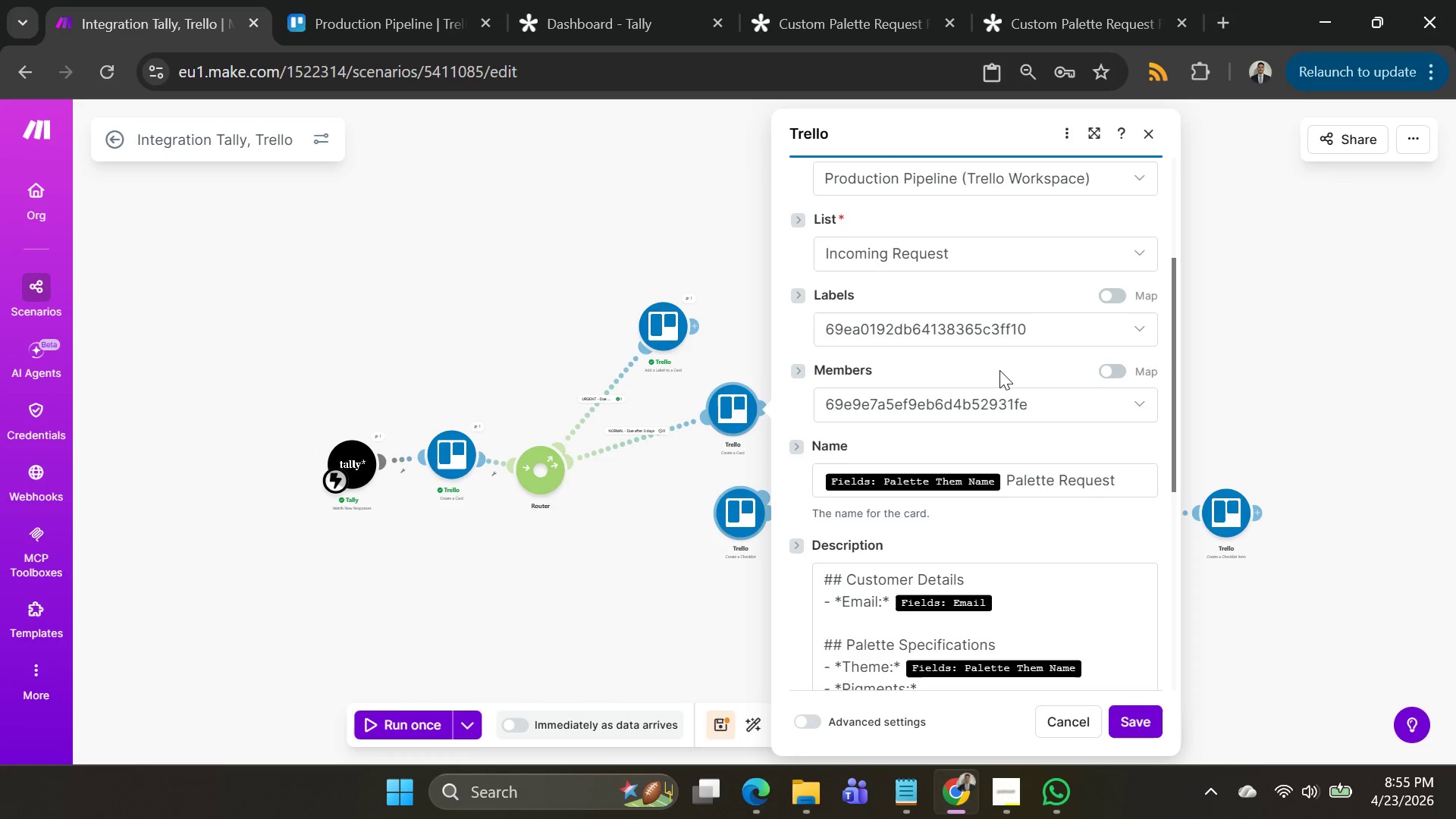 
left_click([1020, 325])
 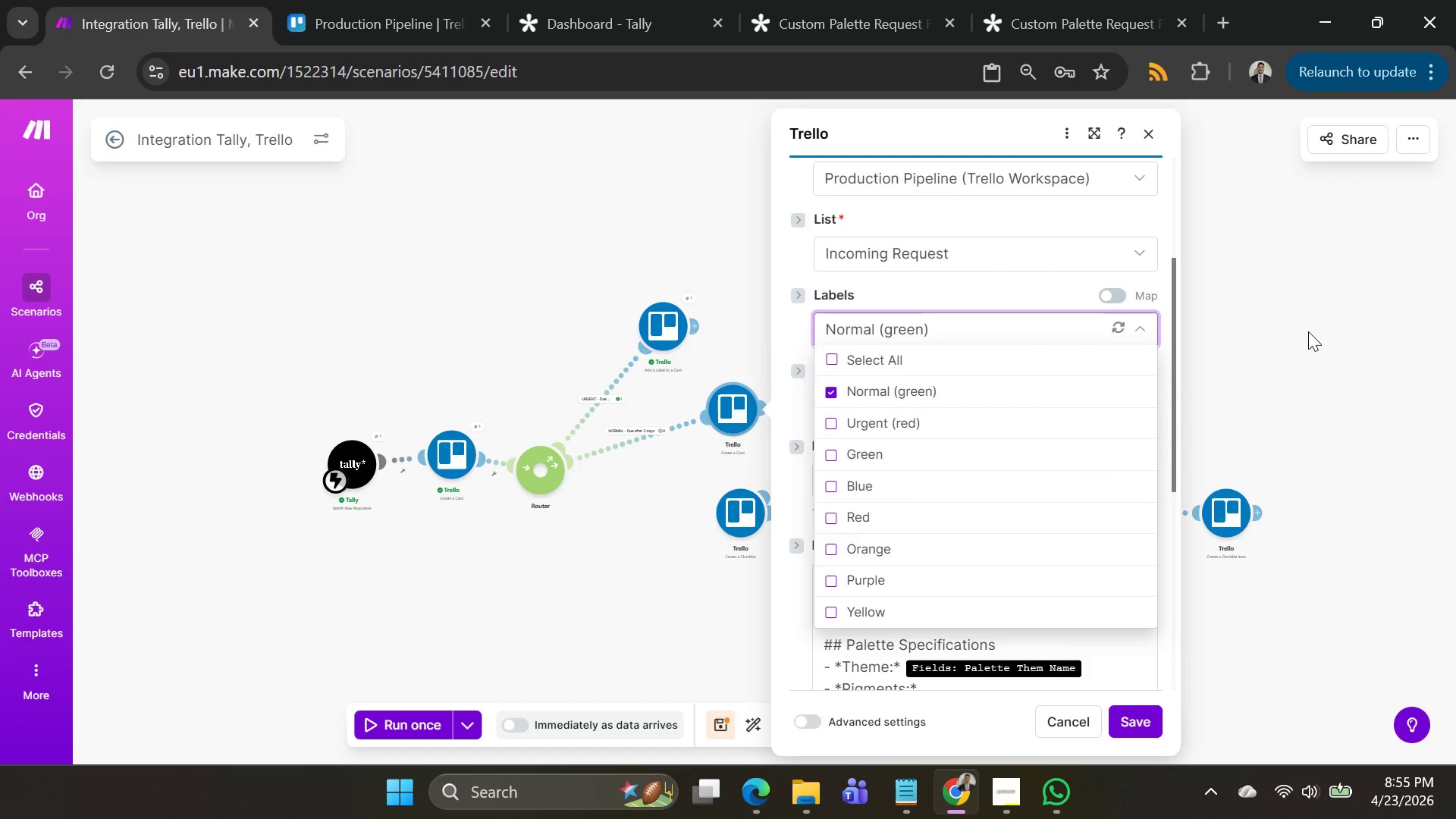 
wait(5.81)
 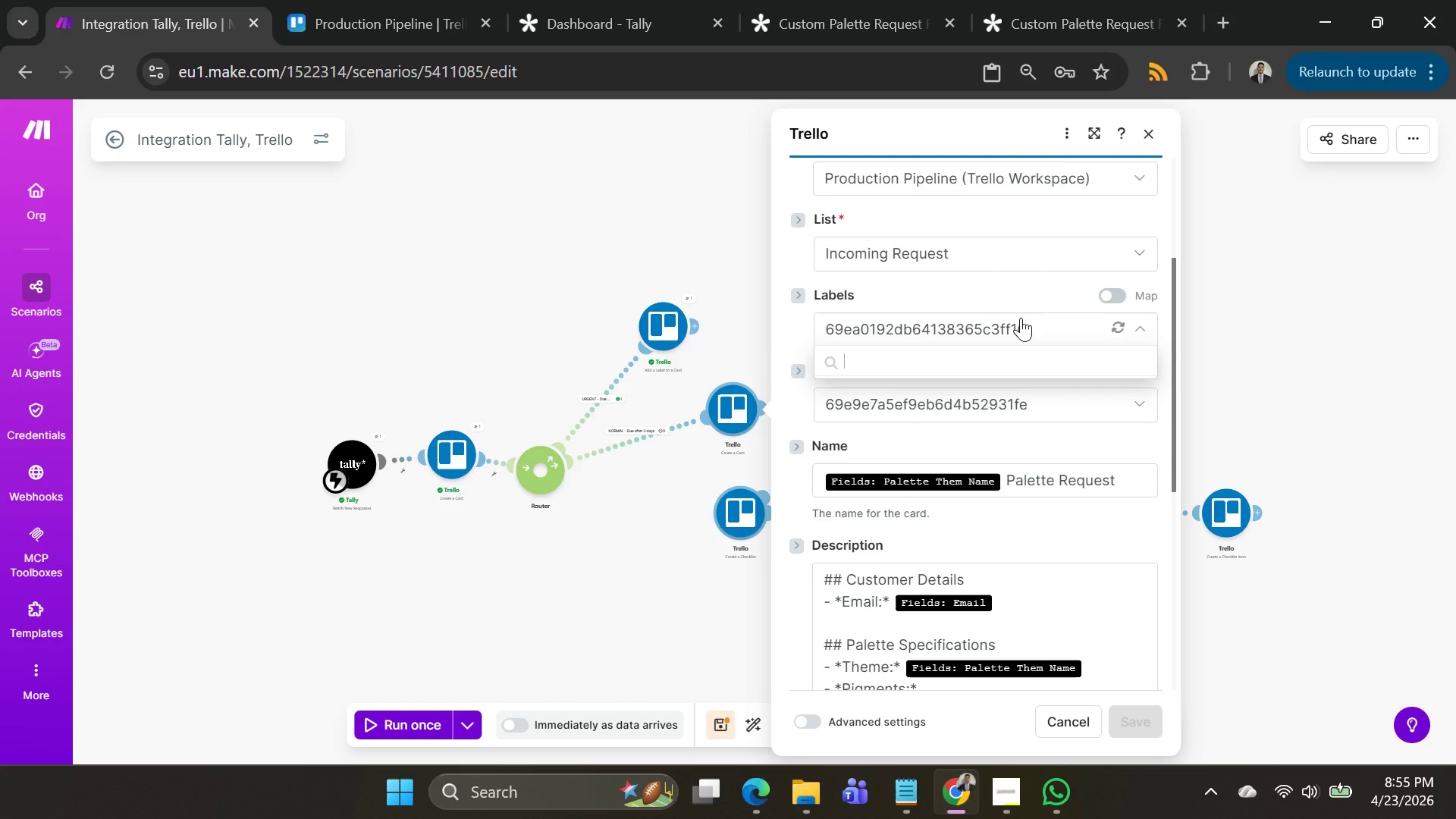 
left_click_drag(start_coordinate=[1310, 332], to_coordinate=[1306, 335])
 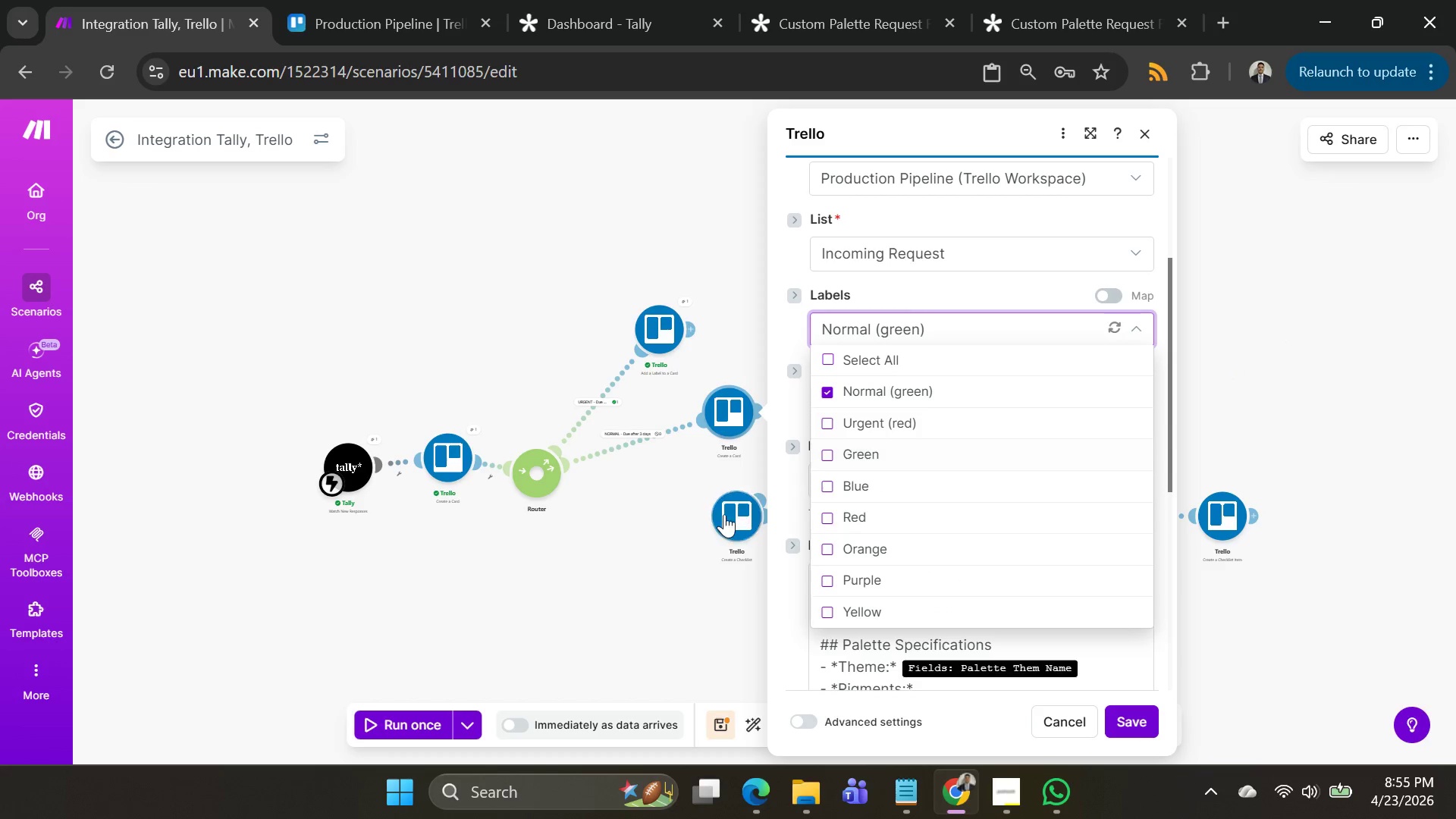 
left_click([722, 514])
 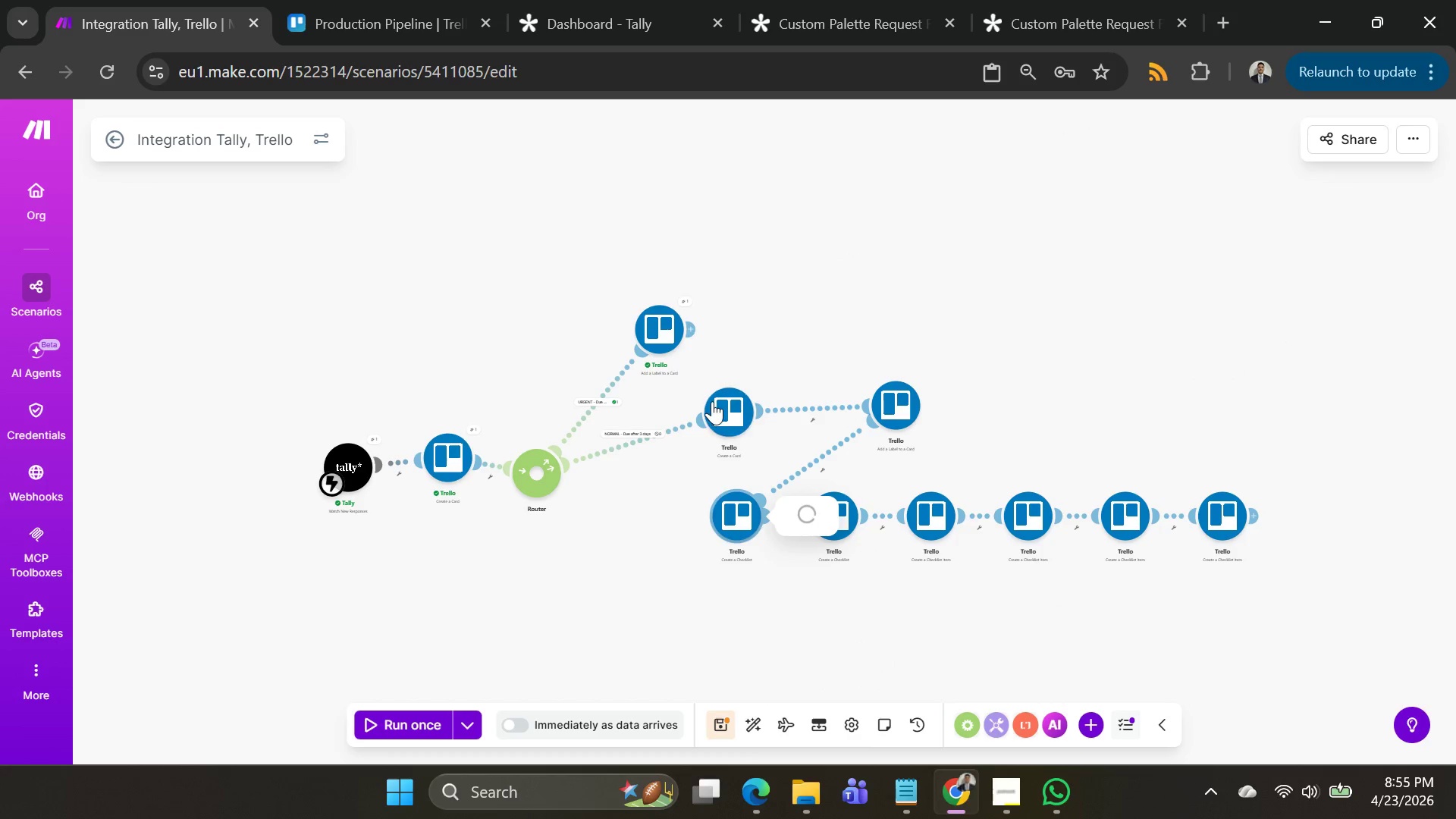 
right_click([712, 401])
 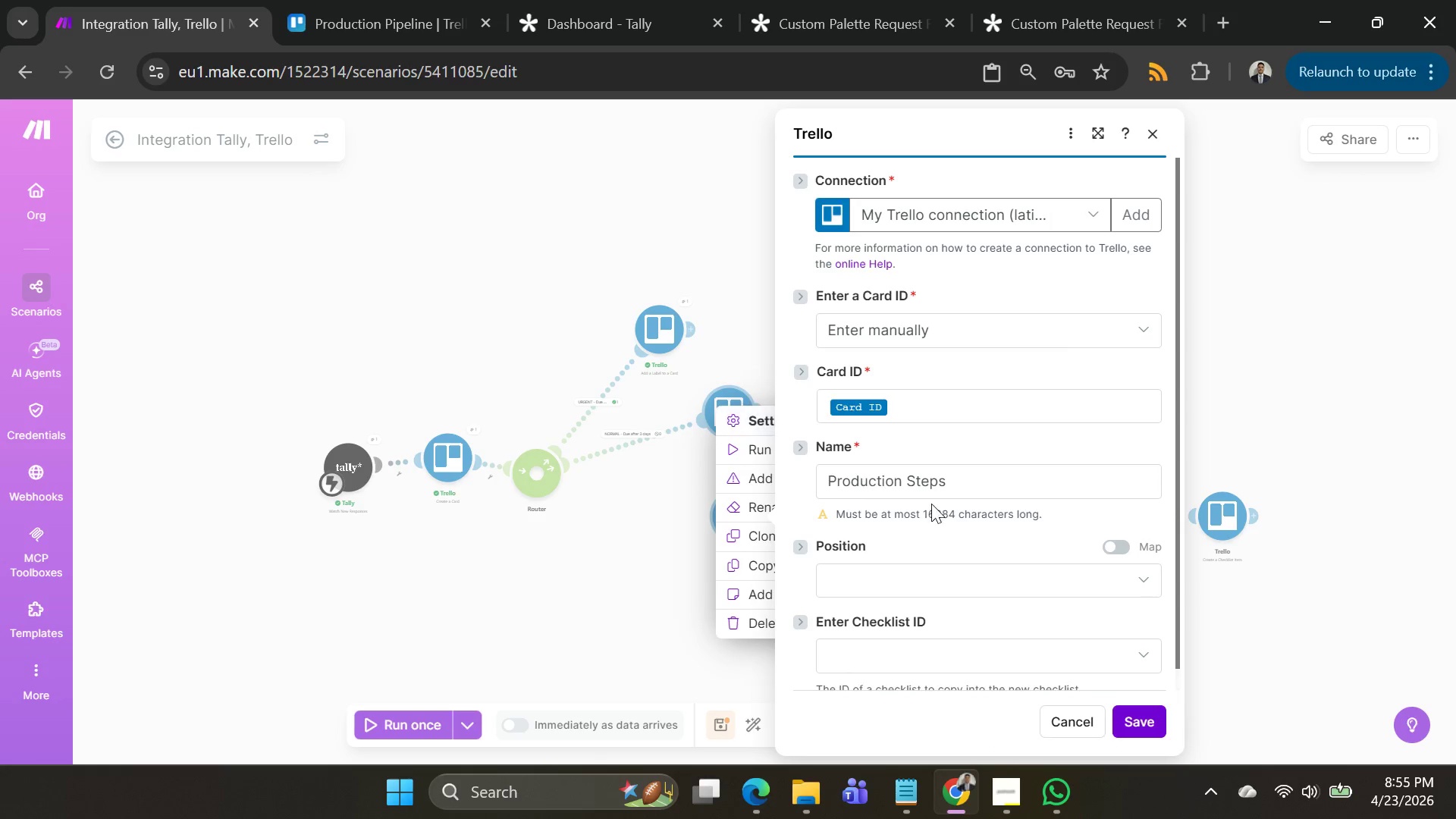 
scroll: coordinate [947, 507], scroll_direction: down, amount: 4.0
 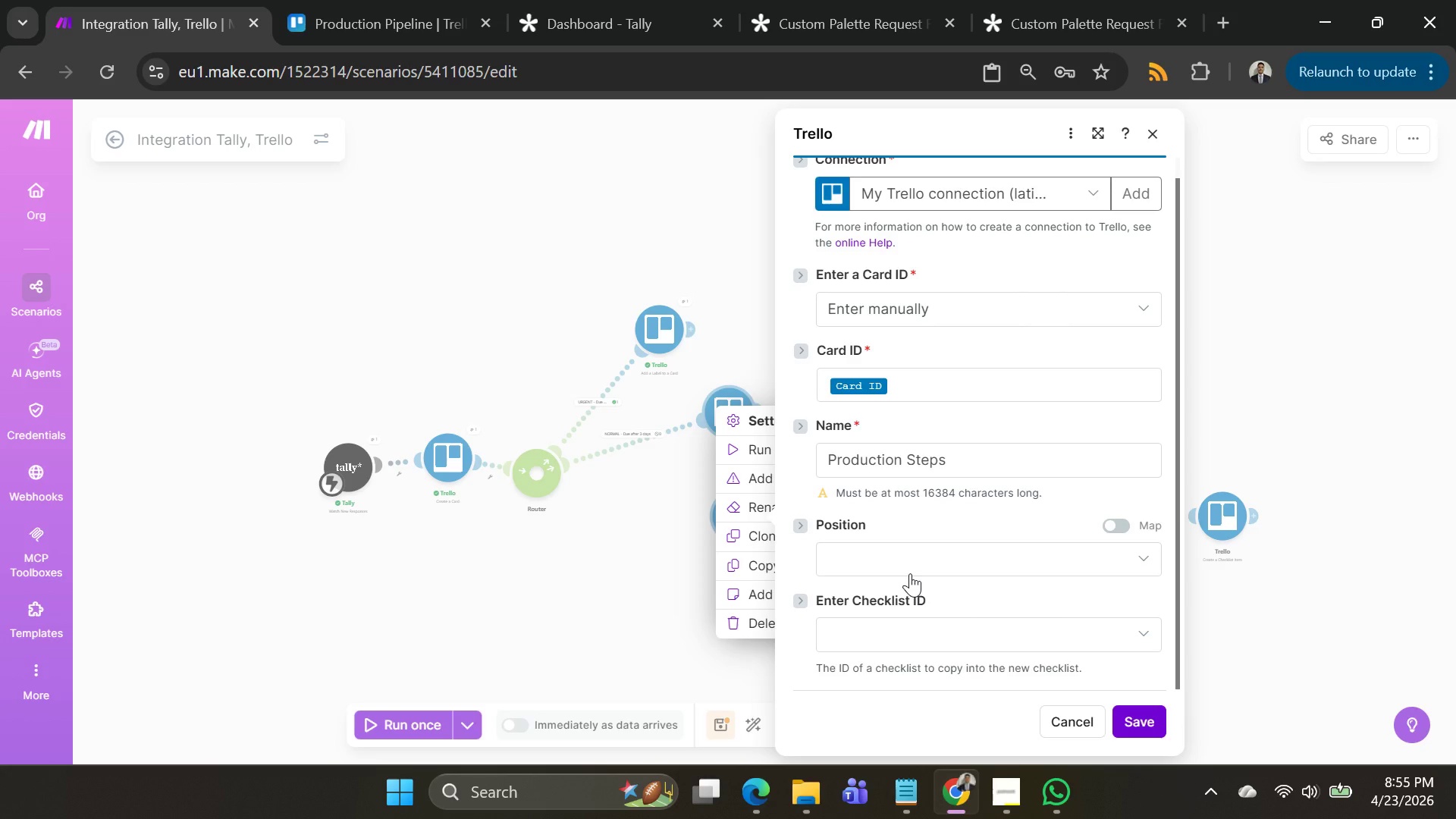 
wait(5.83)
 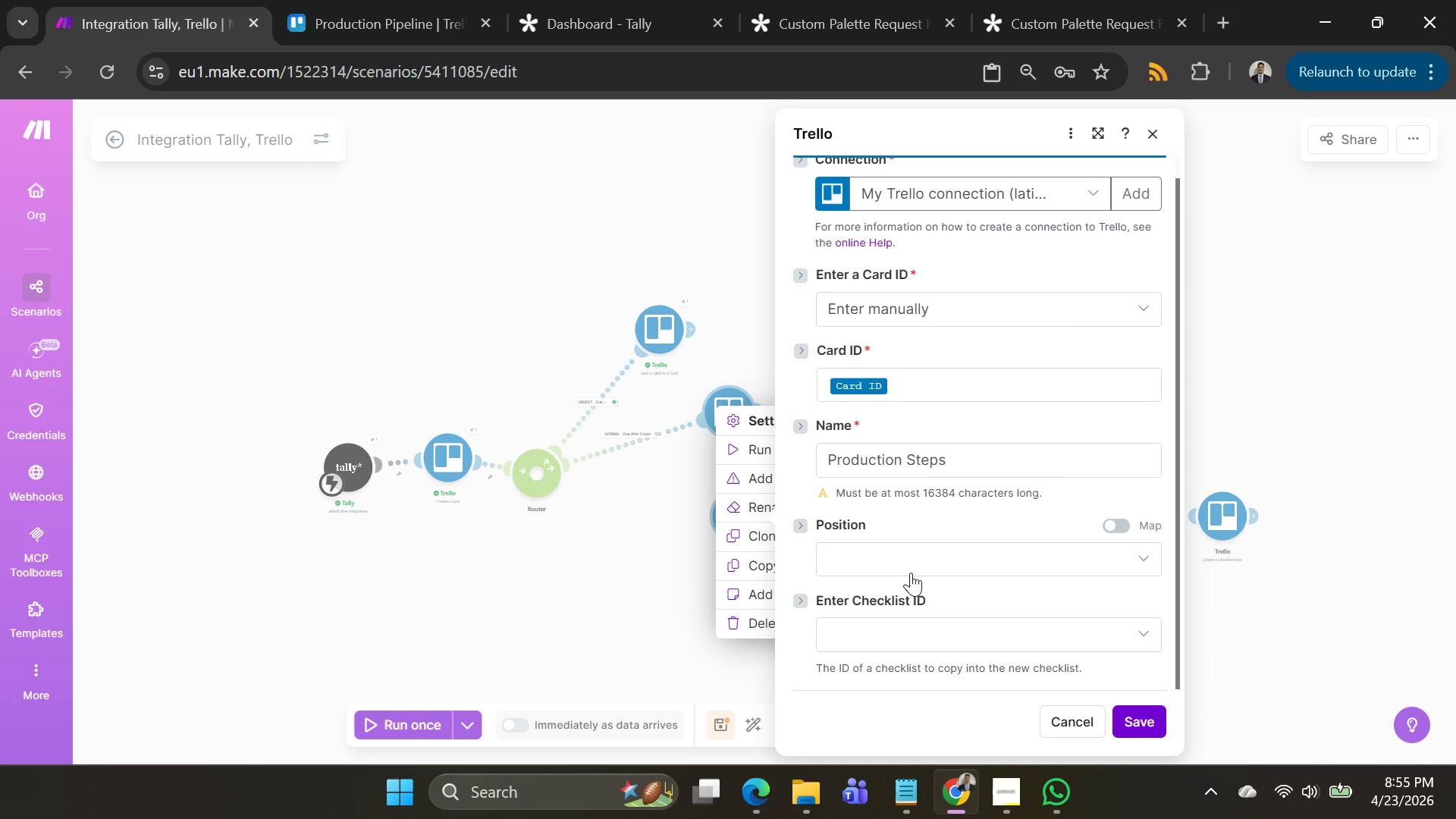 
left_click([730, 362])
 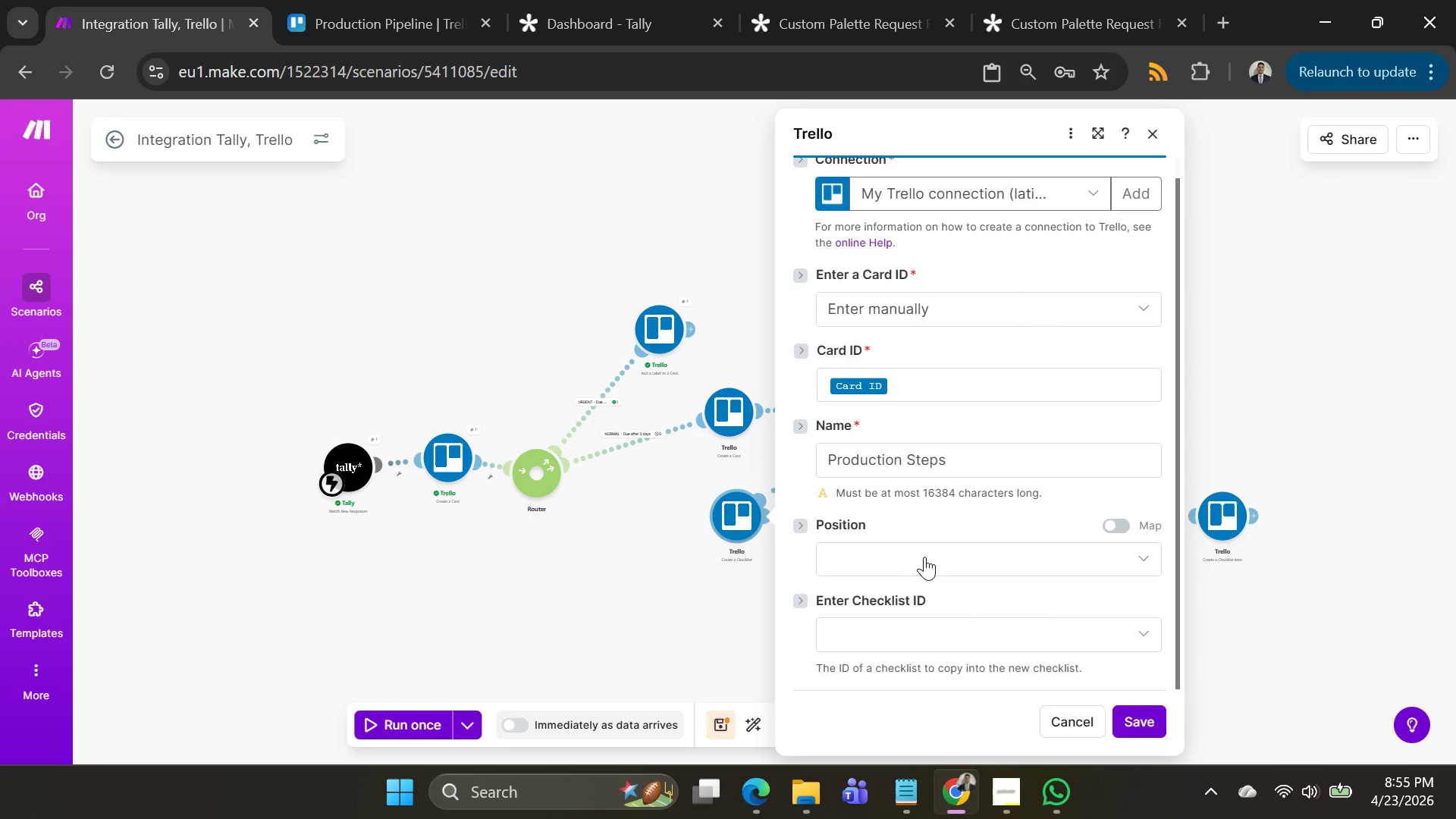 
scroll: coordinate [971, 554], scroll_direction: down, amount: 2.0
 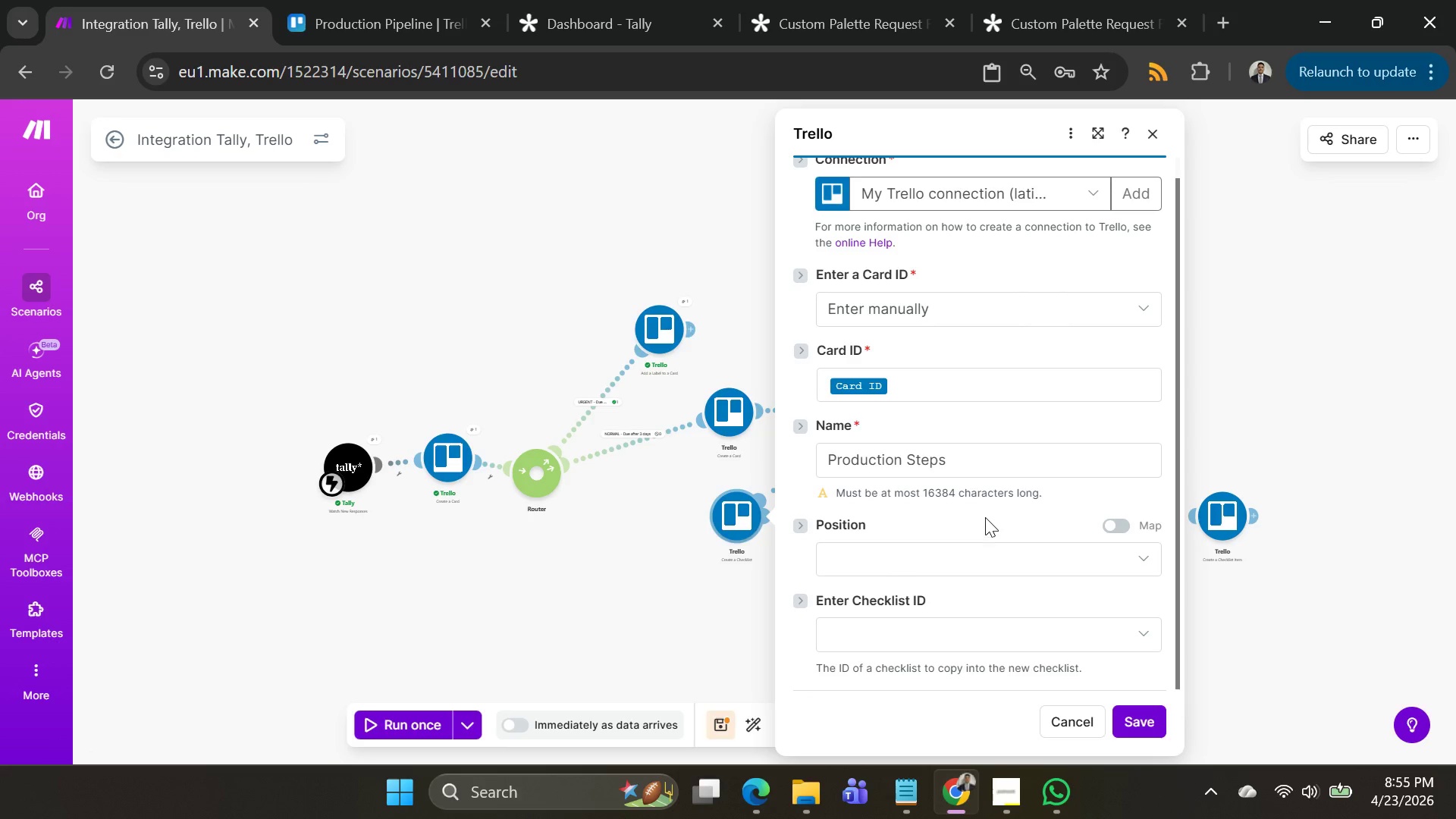 
scroll: coordinate [986, 515], scroll_direction: up, amount: 2.0
 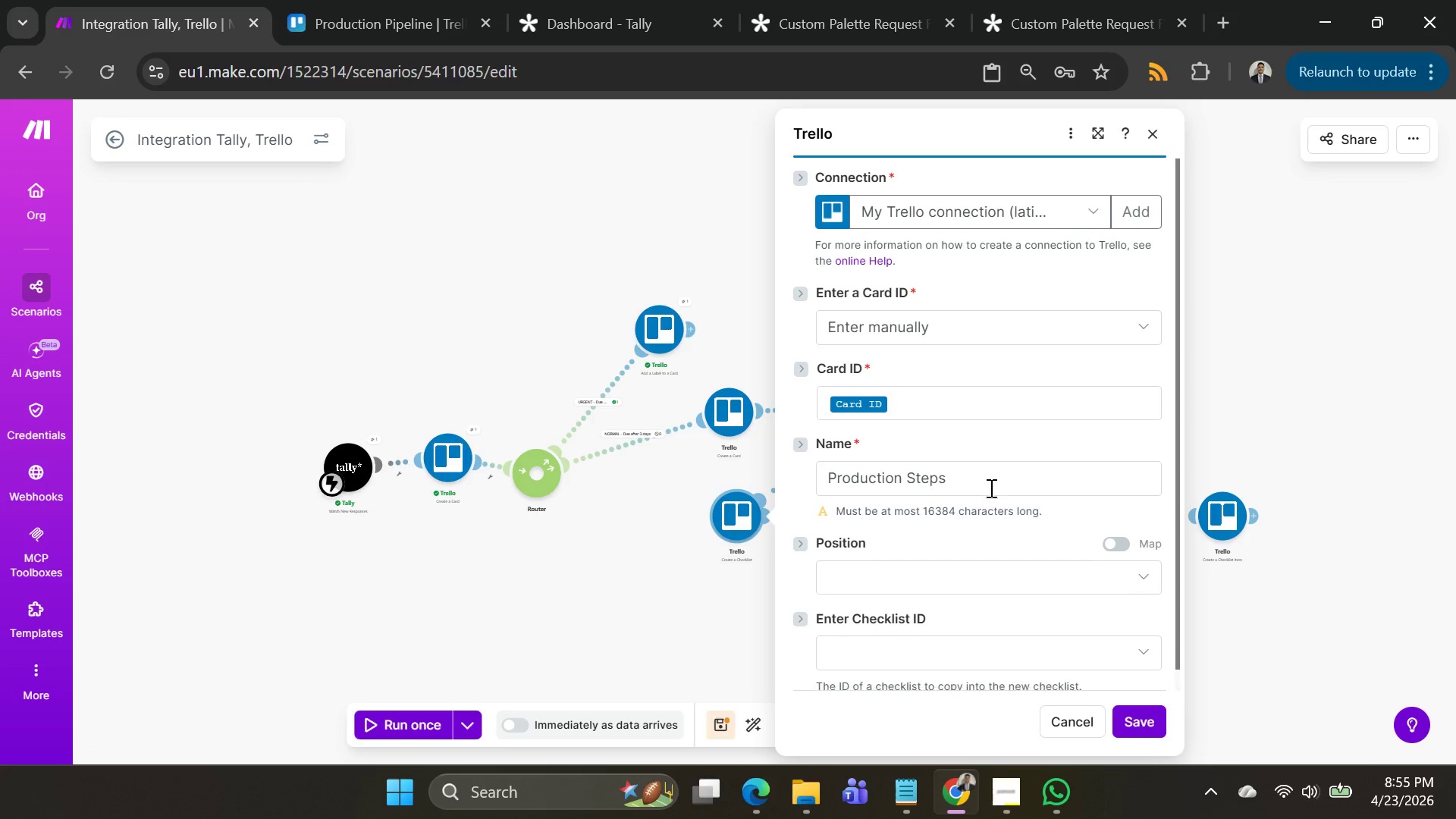 
scroll: coordinate [990, 488], scroll_direction: down, amount: 2.0
 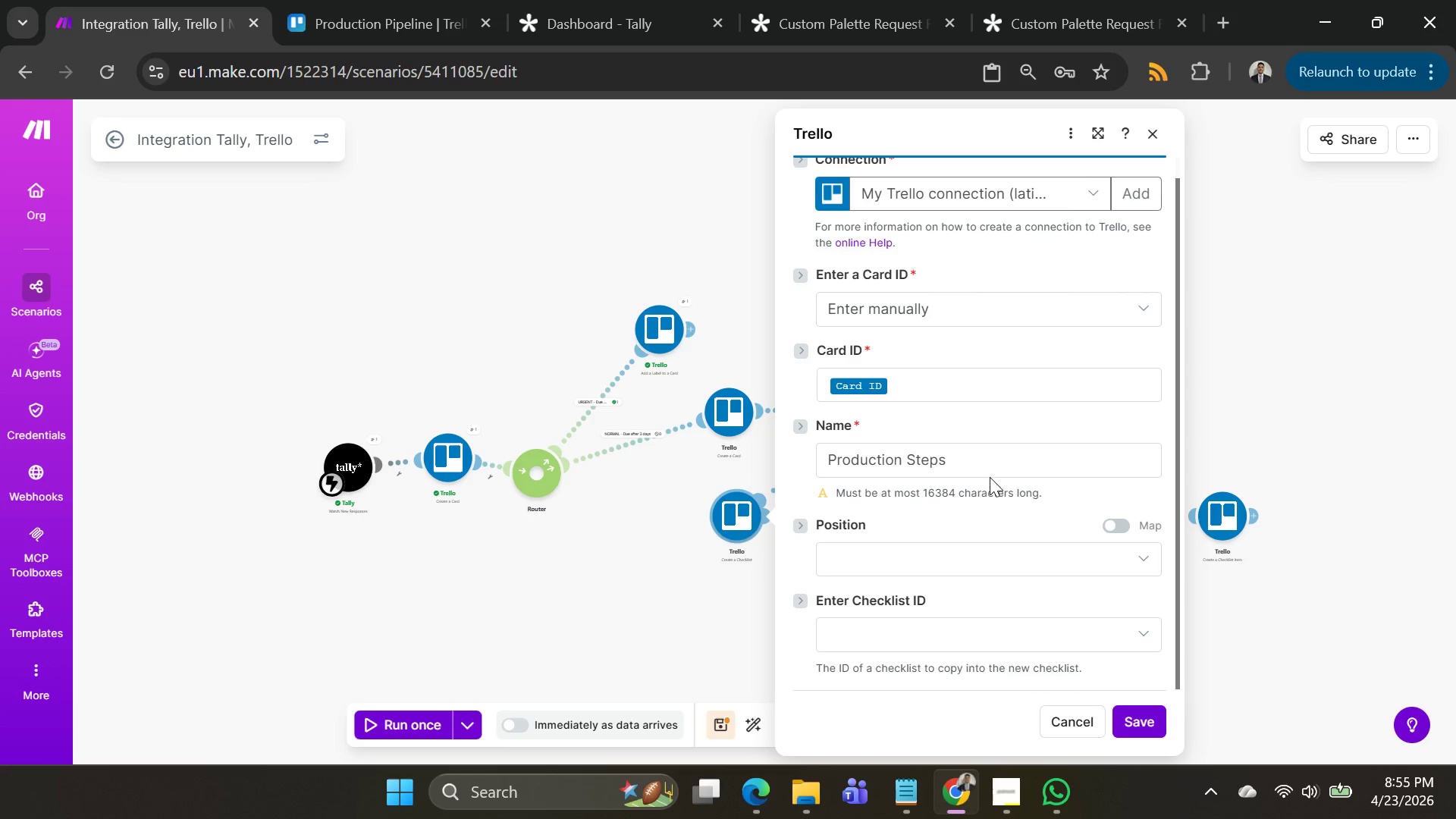 
left_click([989, 476])
 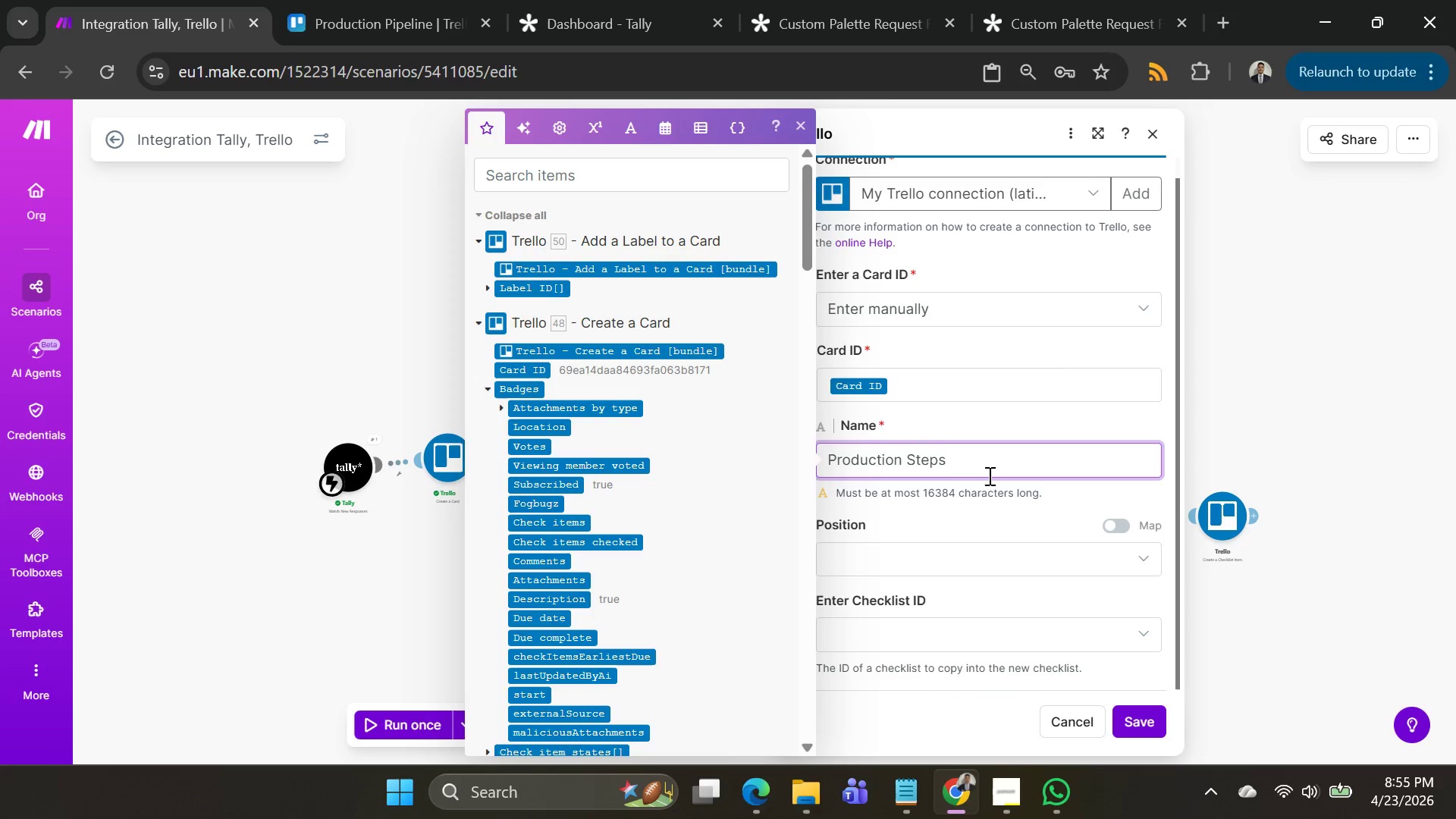 
left_click([988, 475])
 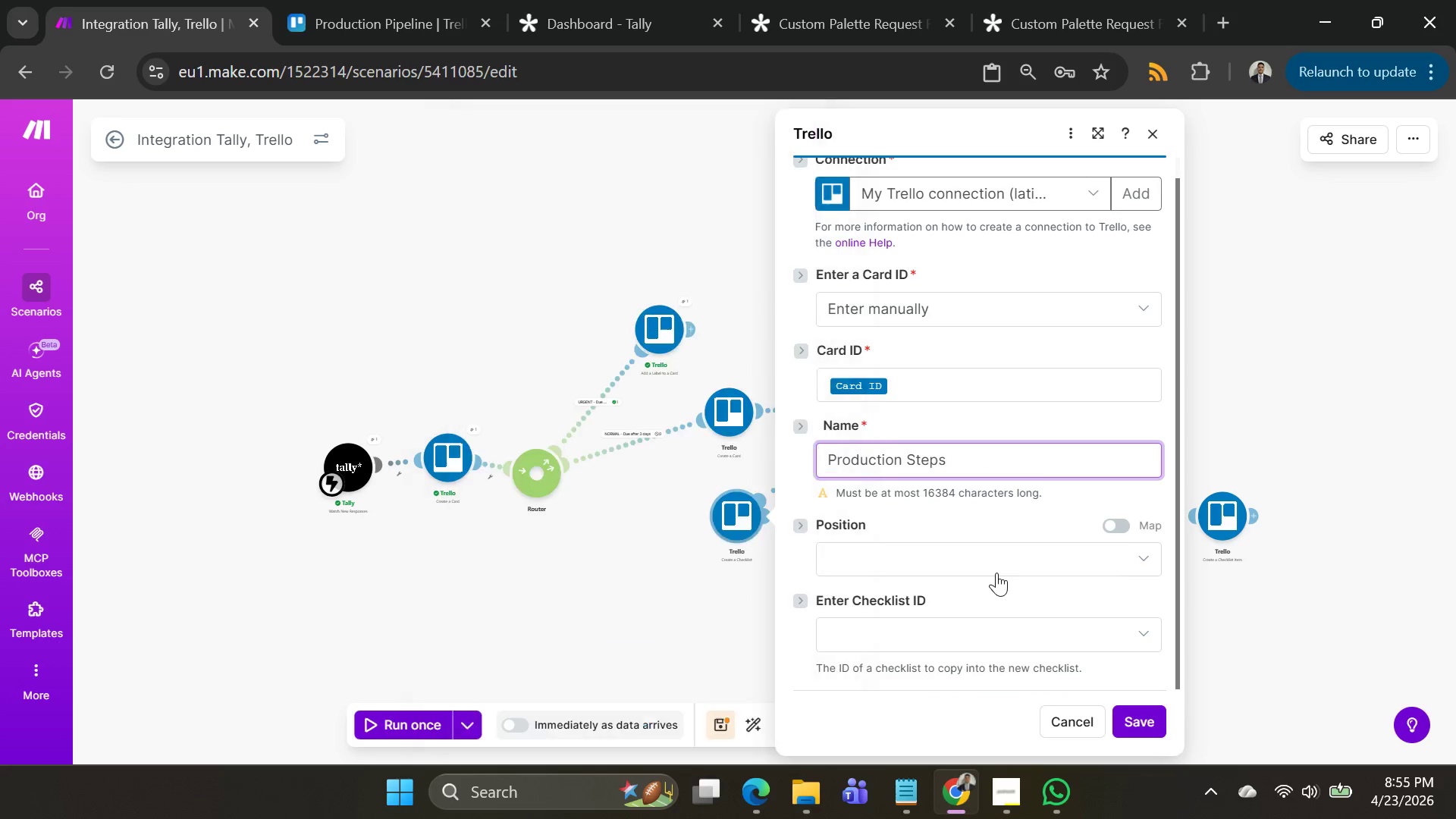 
left_click([996, 573])
 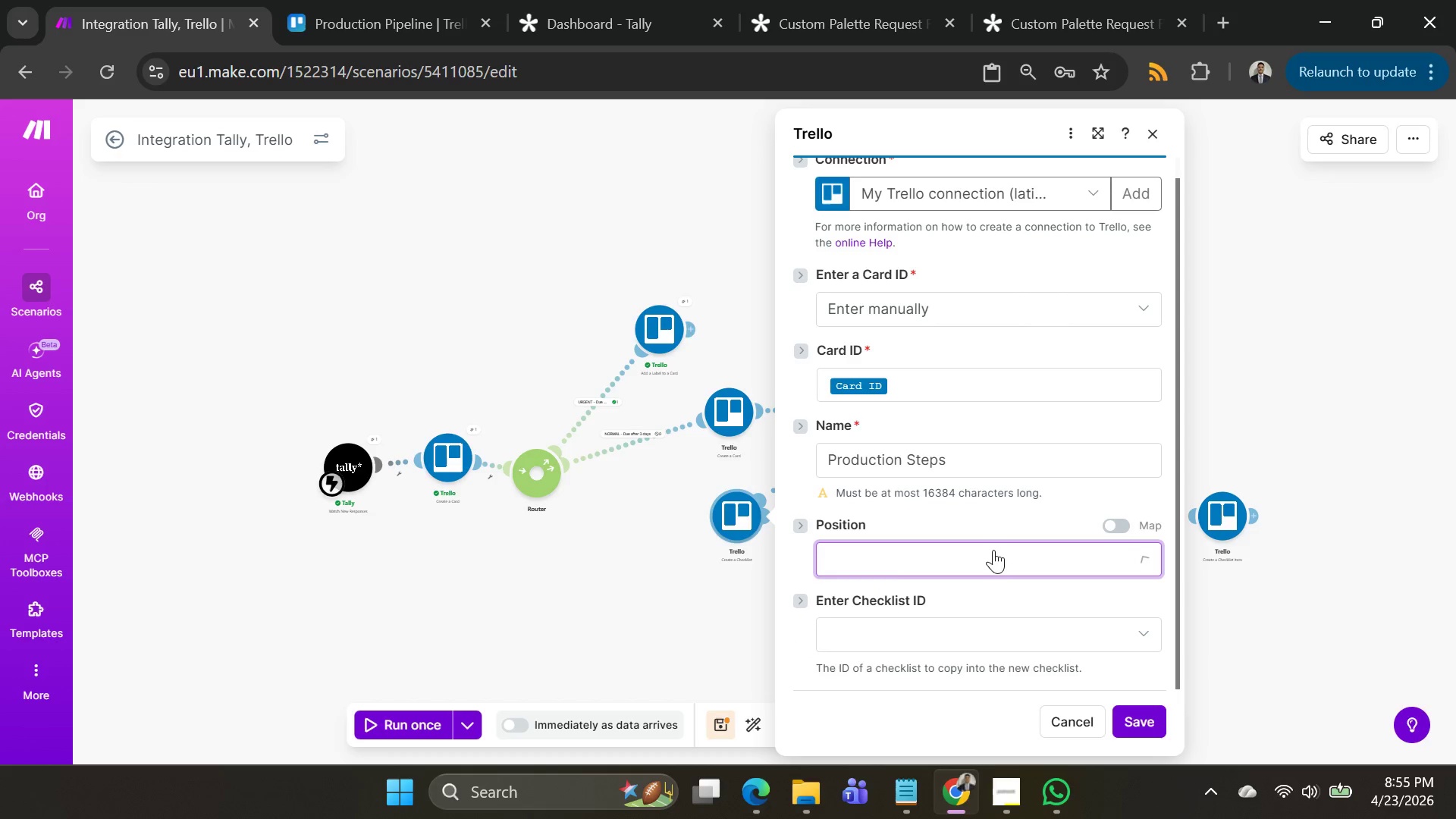 
double_click([642, 627])
 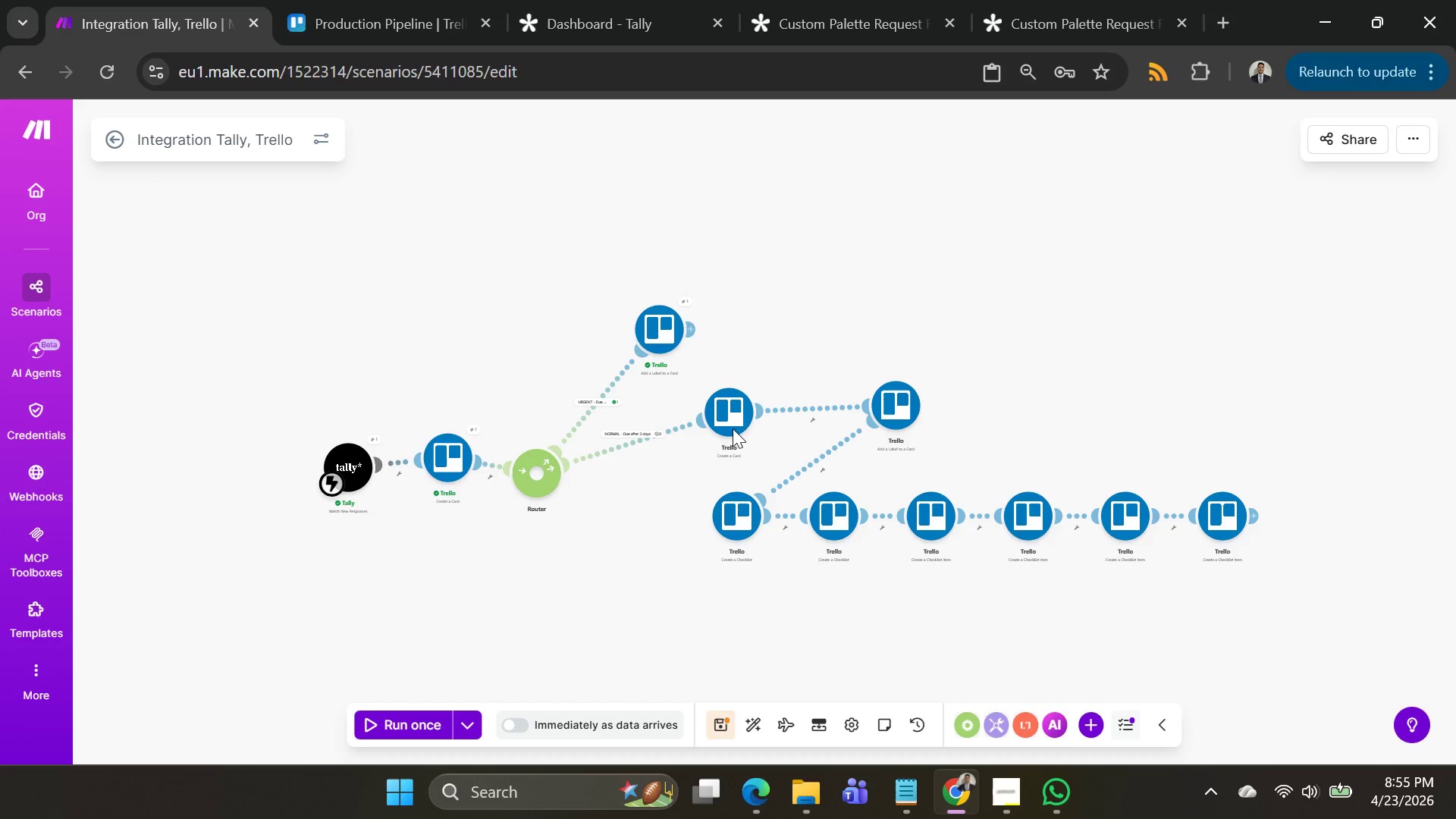 
left_click_drag(start_coordinate=[731, 418], to_coordinate=[622, 507])
 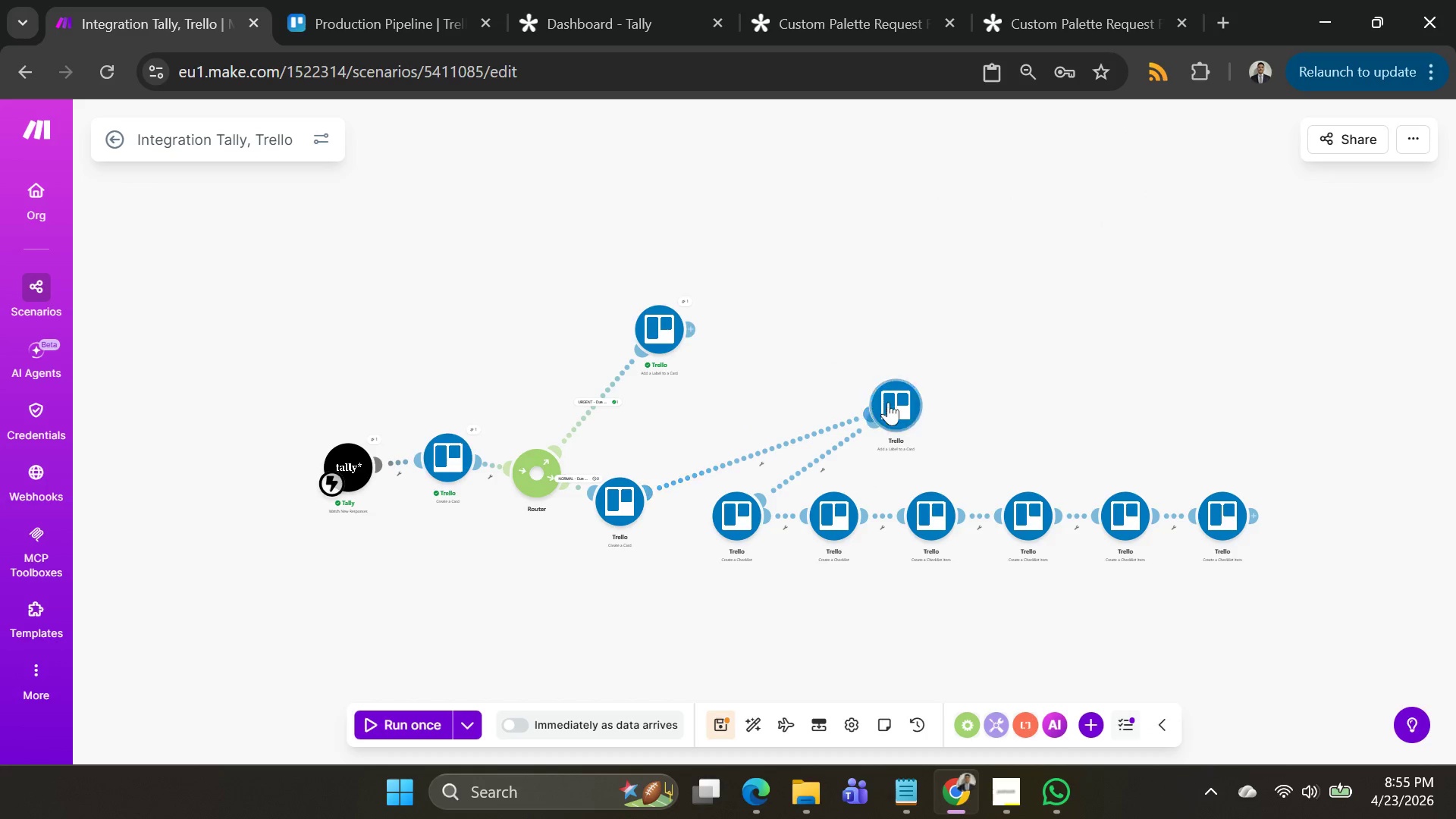 
left_click_drag(start_coordinate=[893, 400], to_coordinate=[769, 399])
 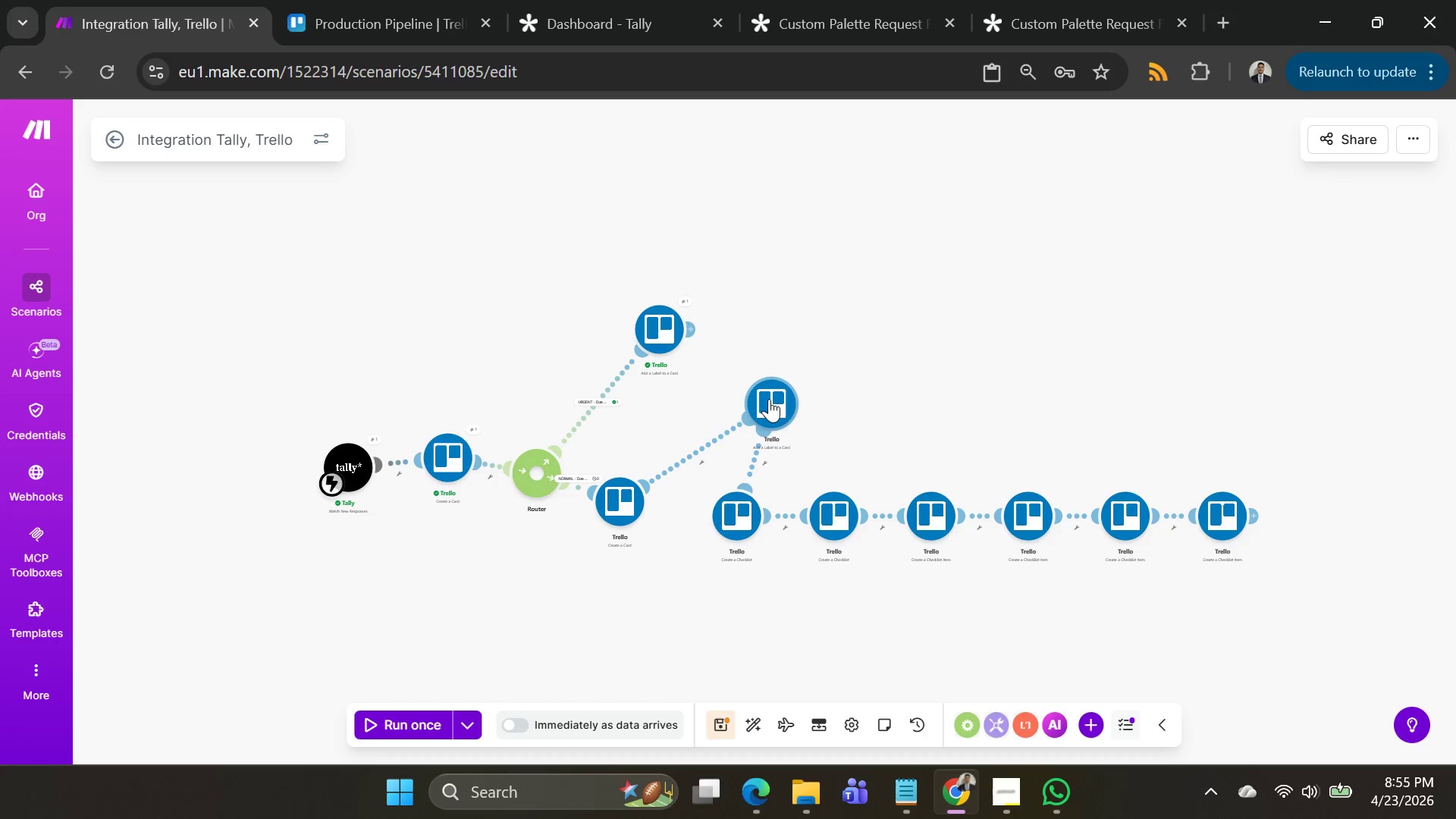 
left_click([769, 399])
 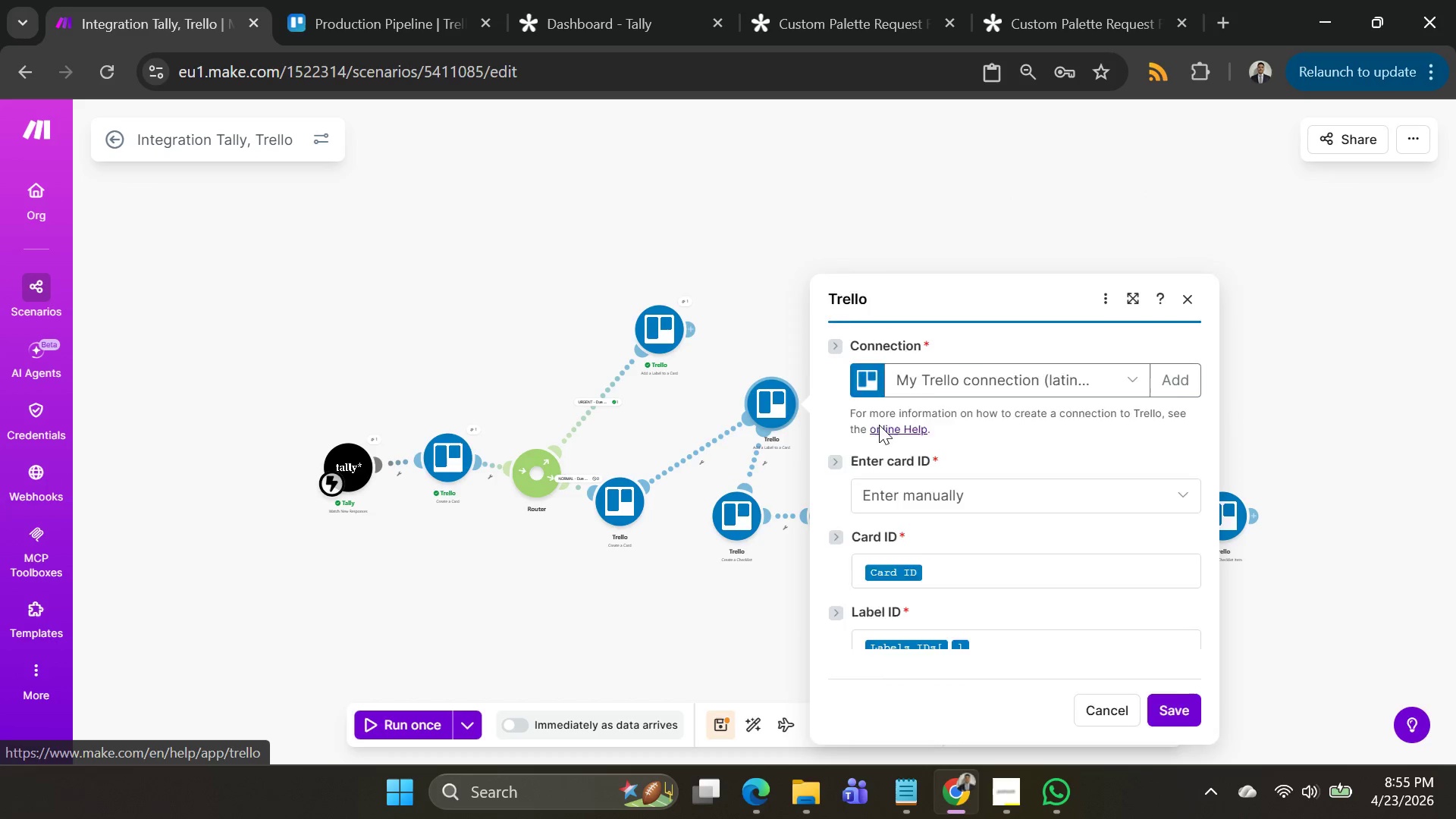 
scroll: coordinate [1015, 514], scroll_direction: down, amount: 3.0
 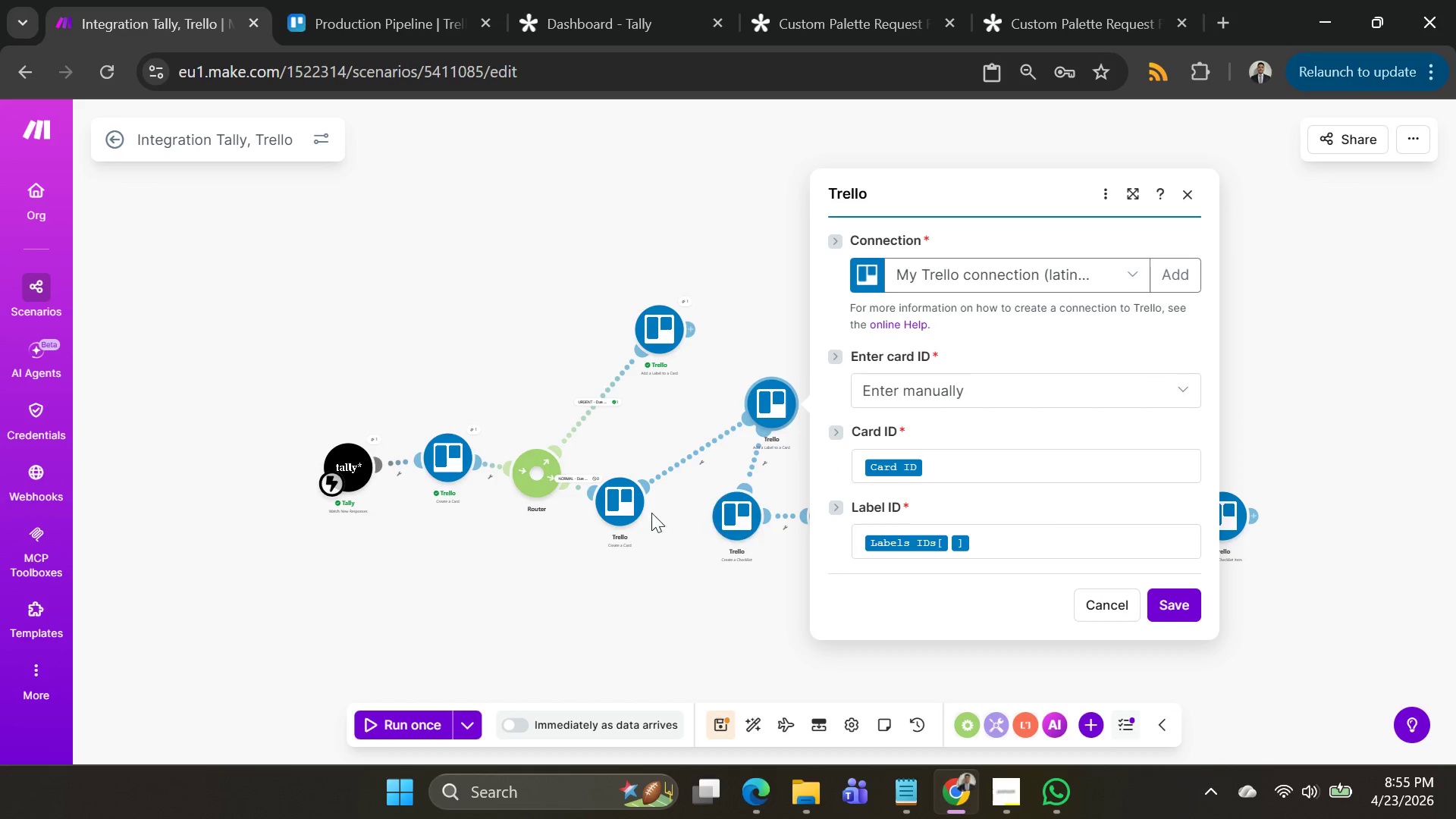 
left_click([626, 508])
 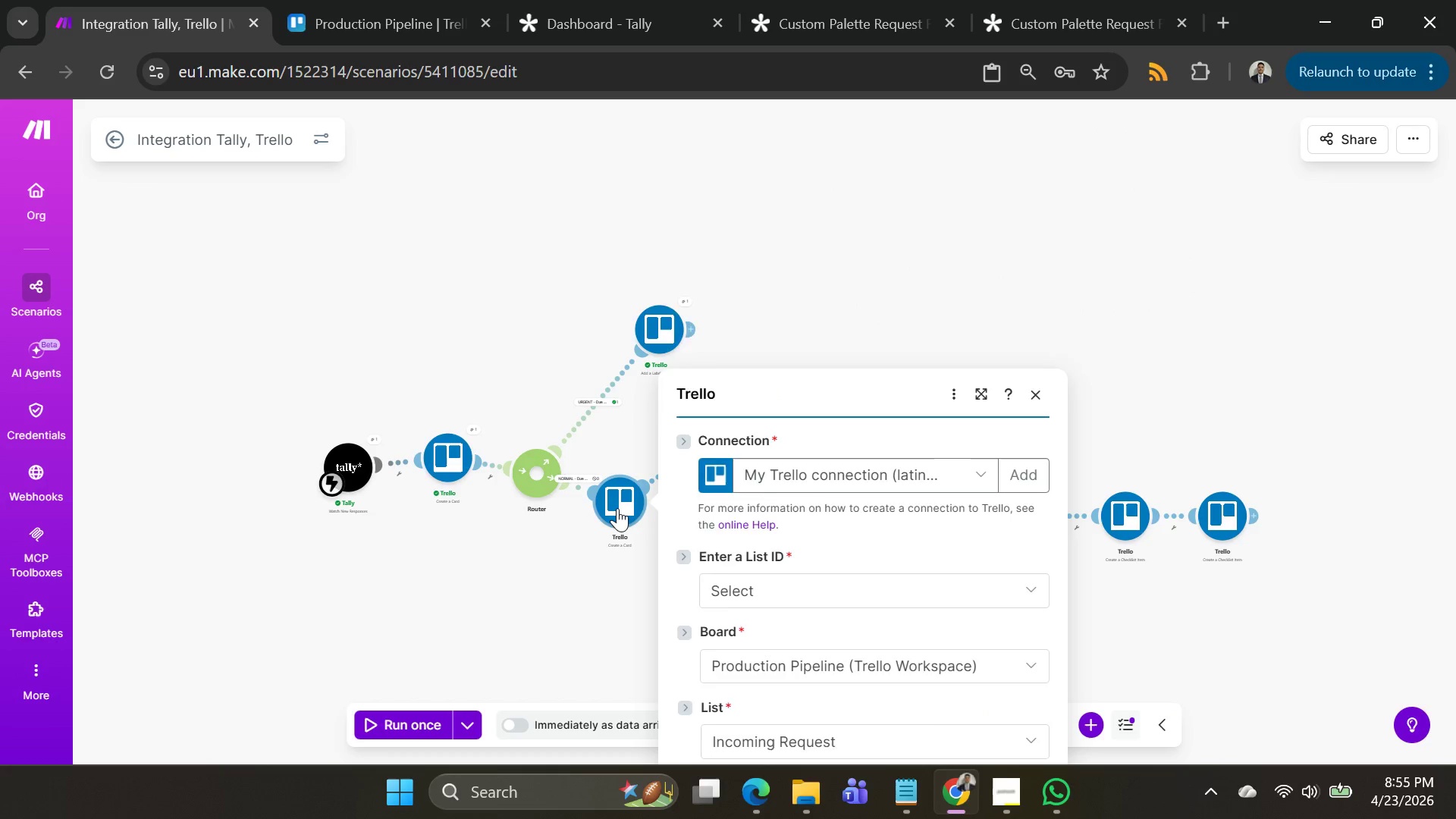 
right_click([617, 508])
 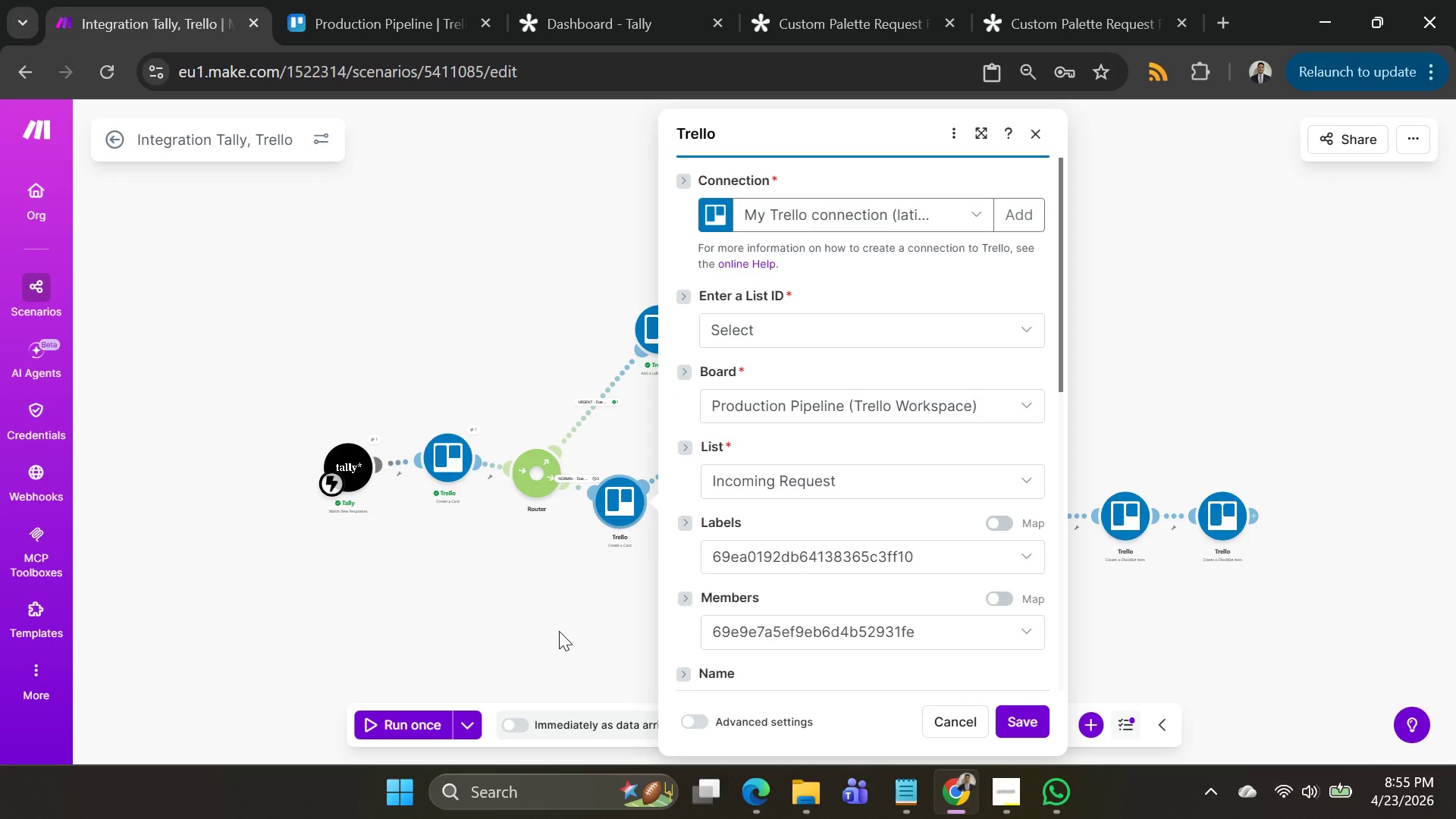 
right_click([609, 521])
 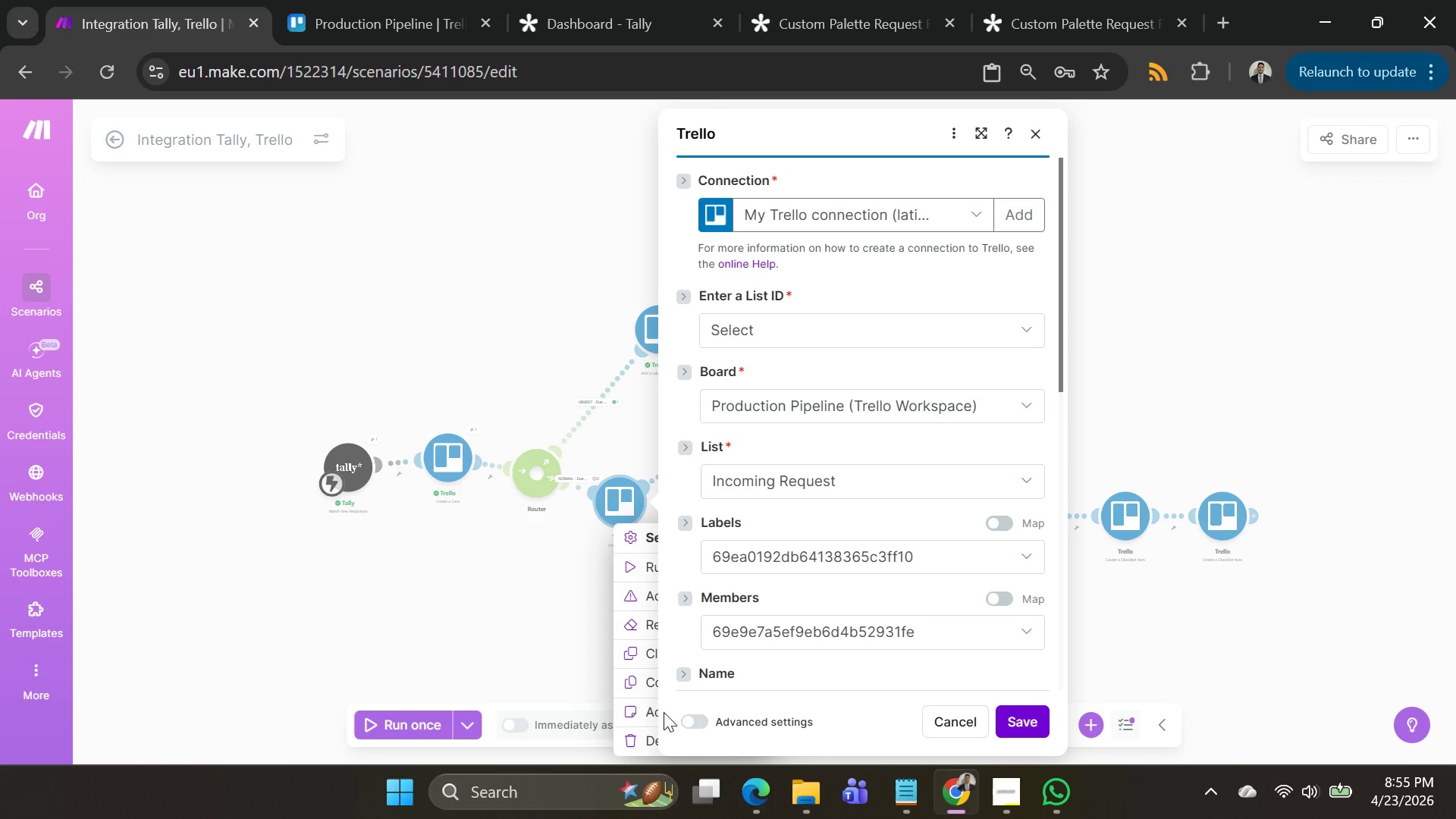 
left_click([647, 735])
 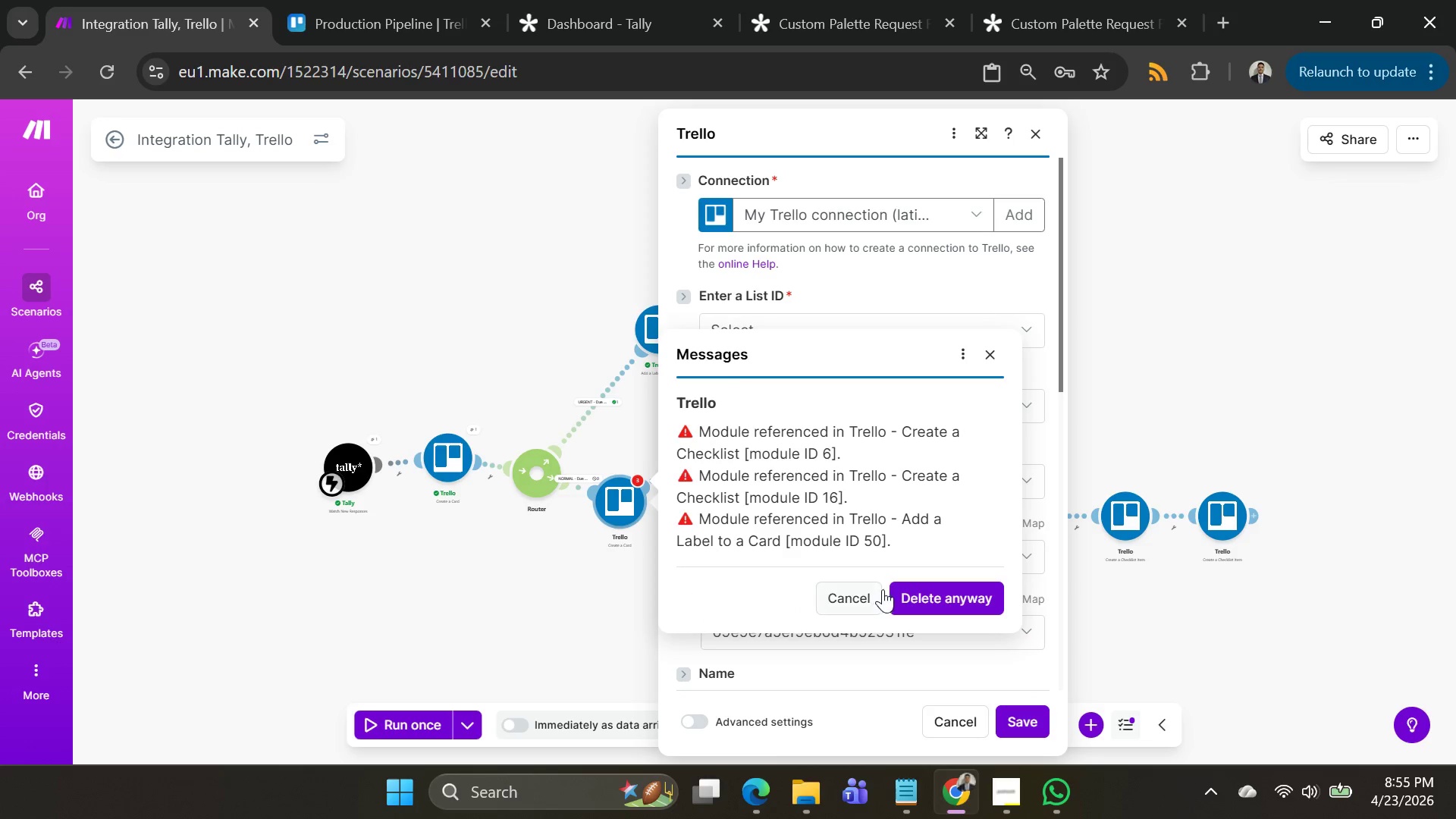 
left_click([961, 599])
 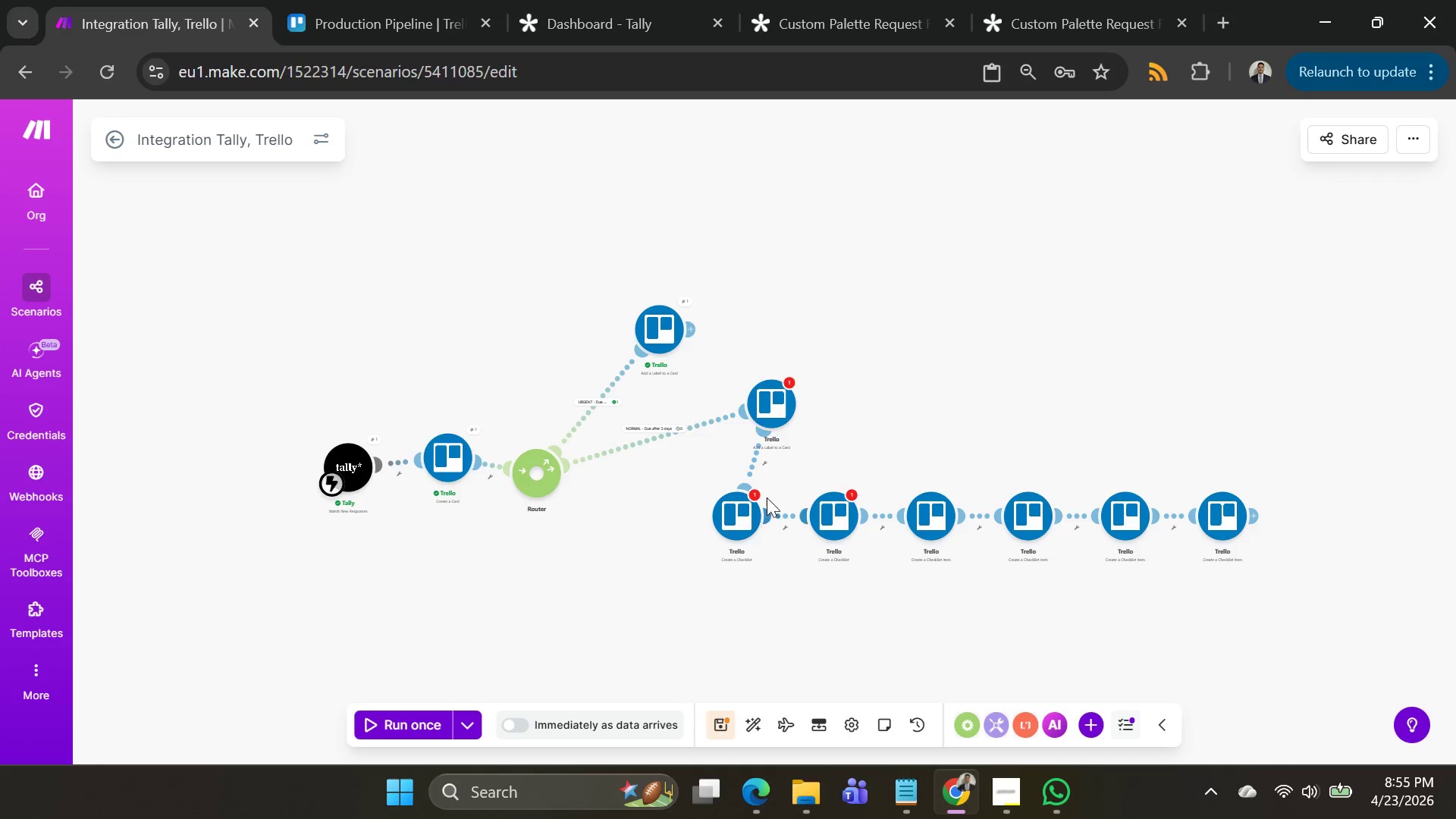 
left_click_drag(start_coordinate=[765, 406], to_coordinate=[644, 490])
 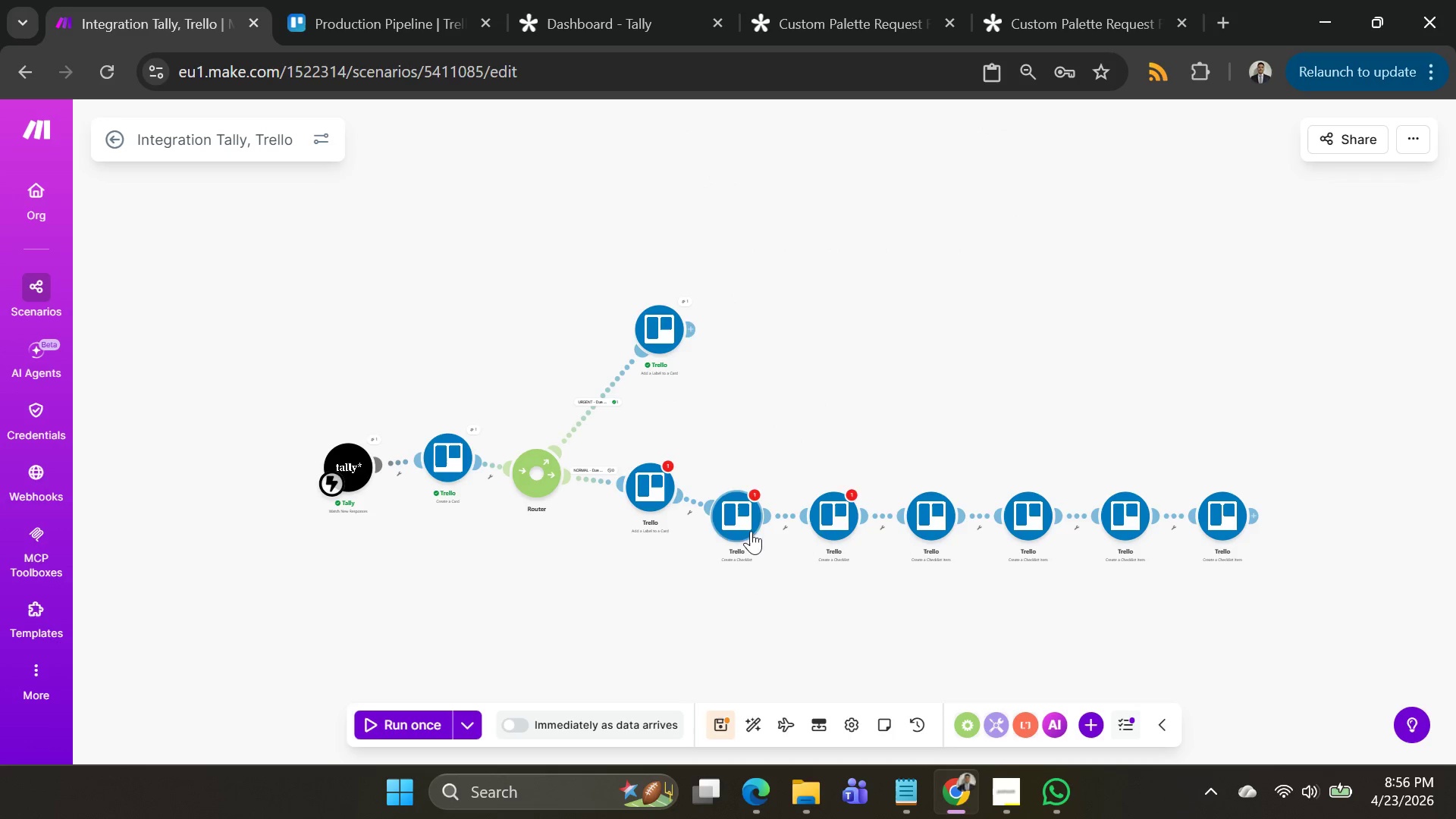 
left_click([729, 518])
 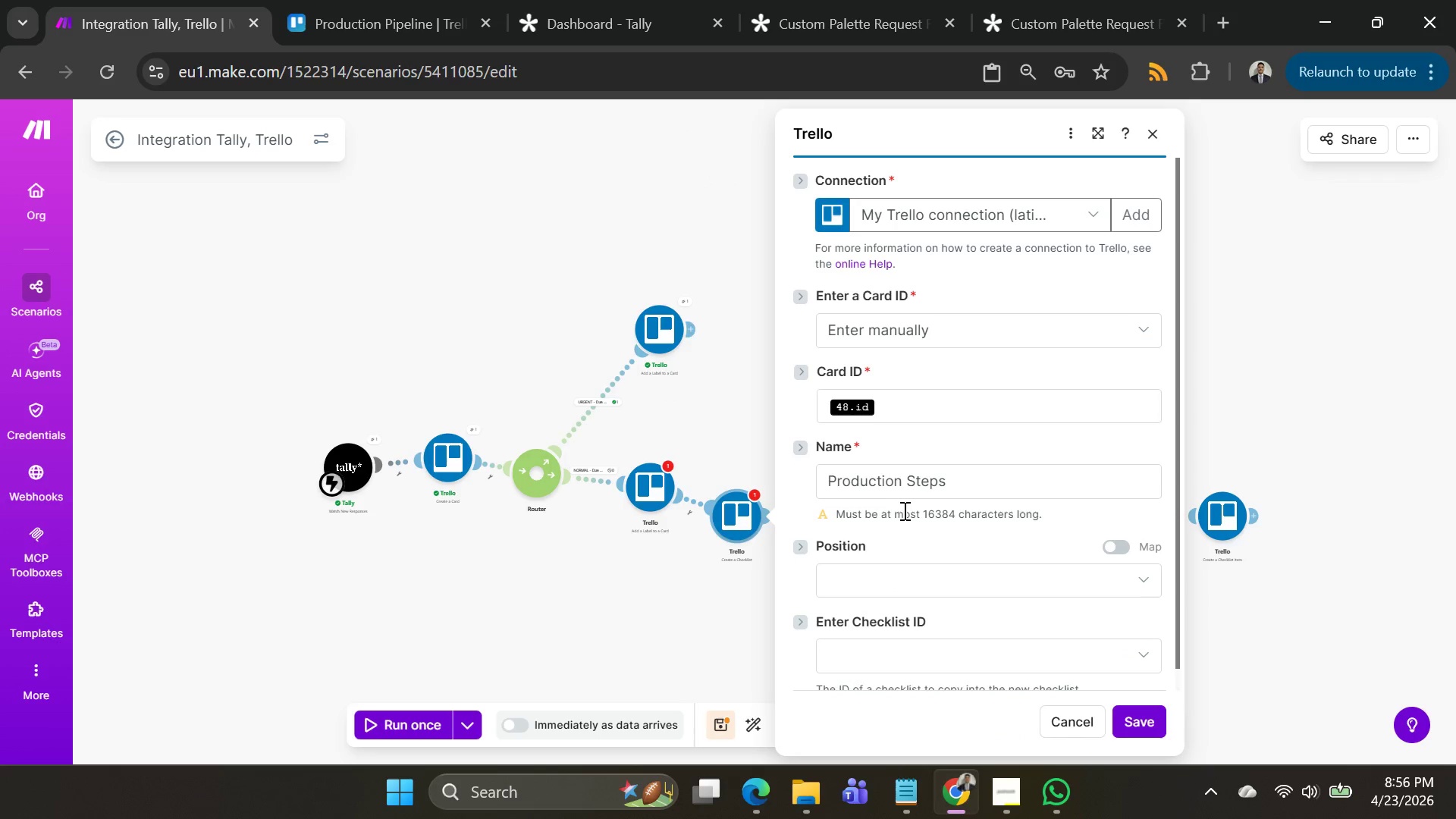 
left_click([892, 403])
 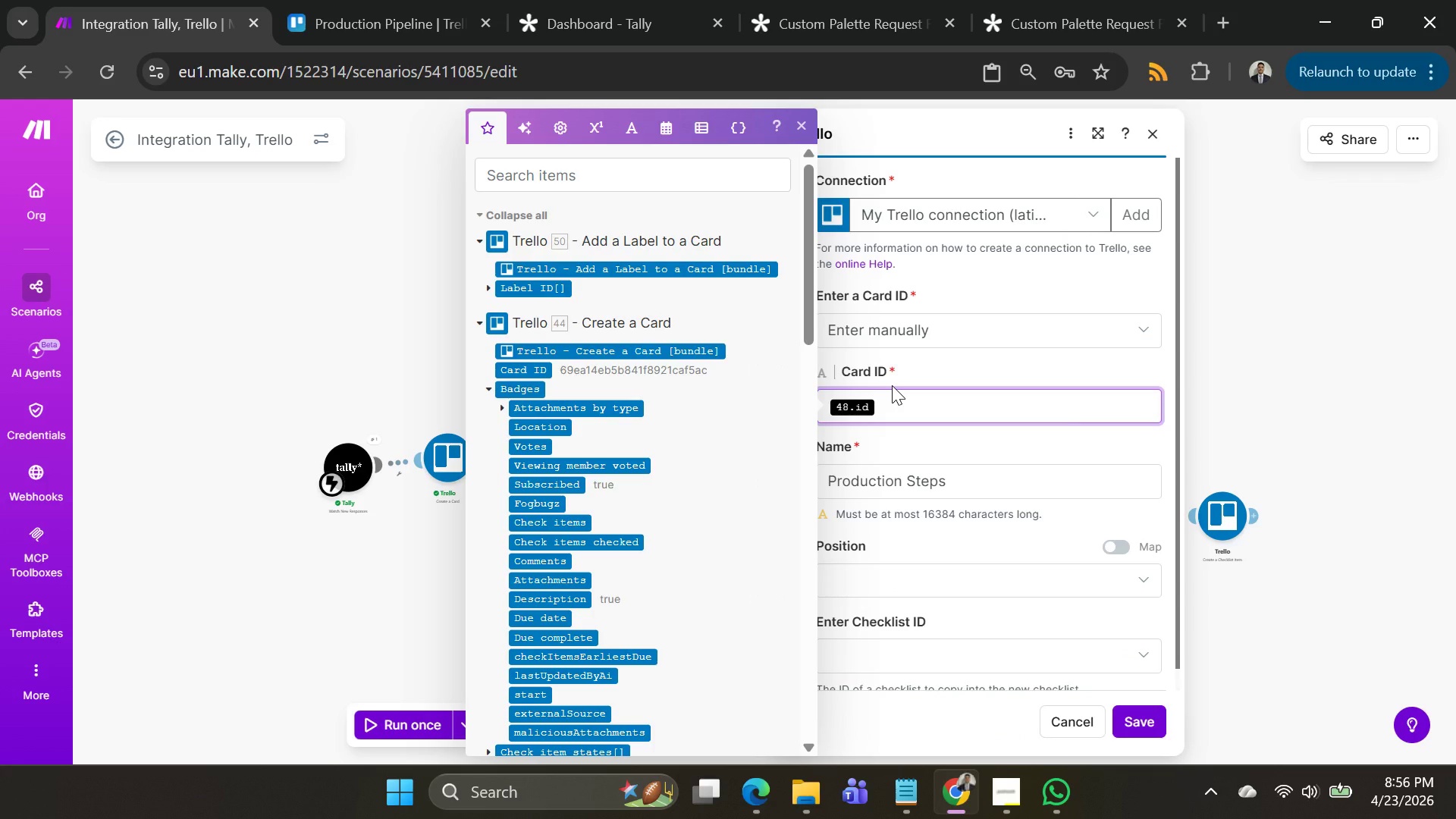 
key(Backspace)
 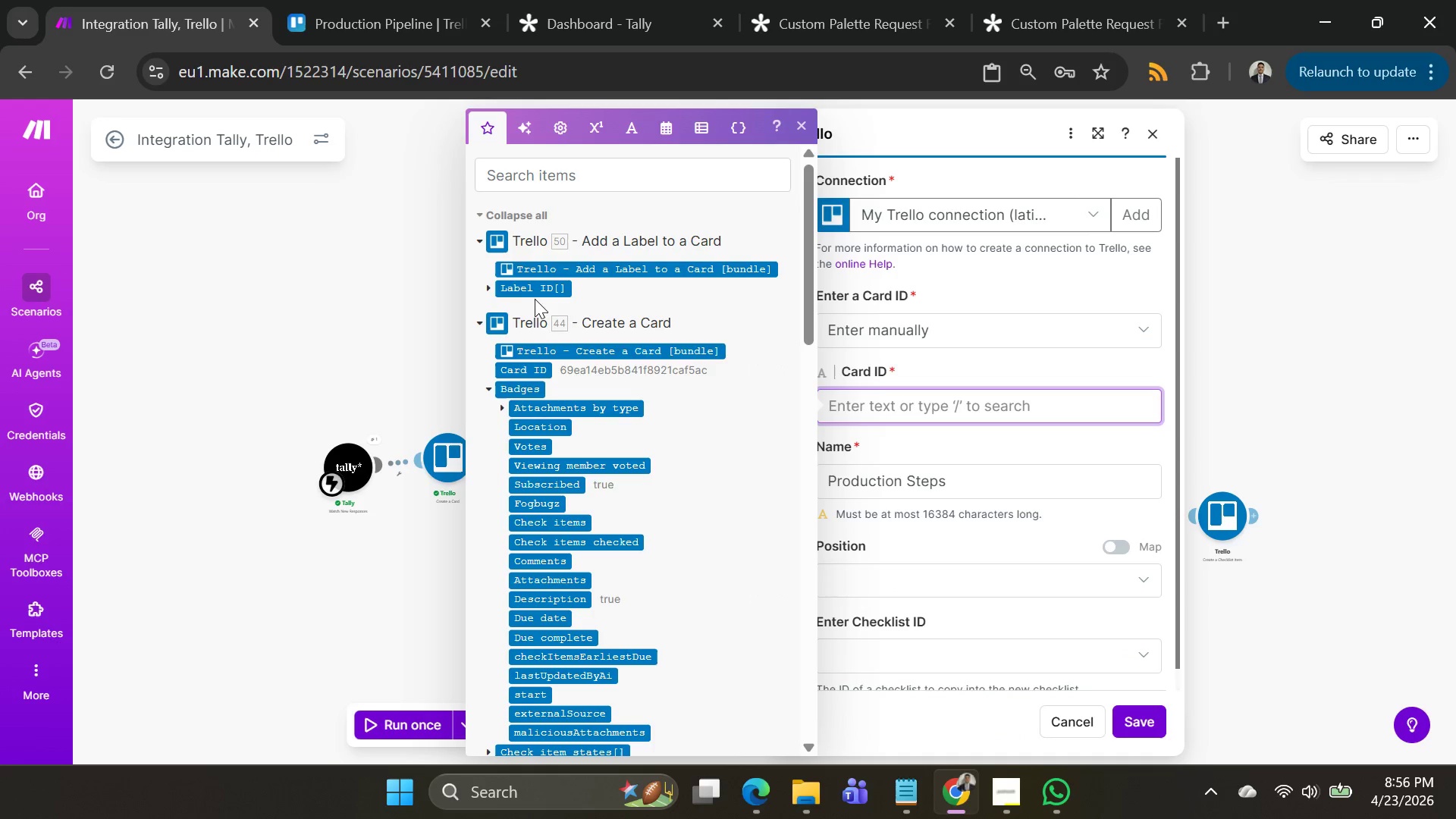 
left_click([529, 290])
 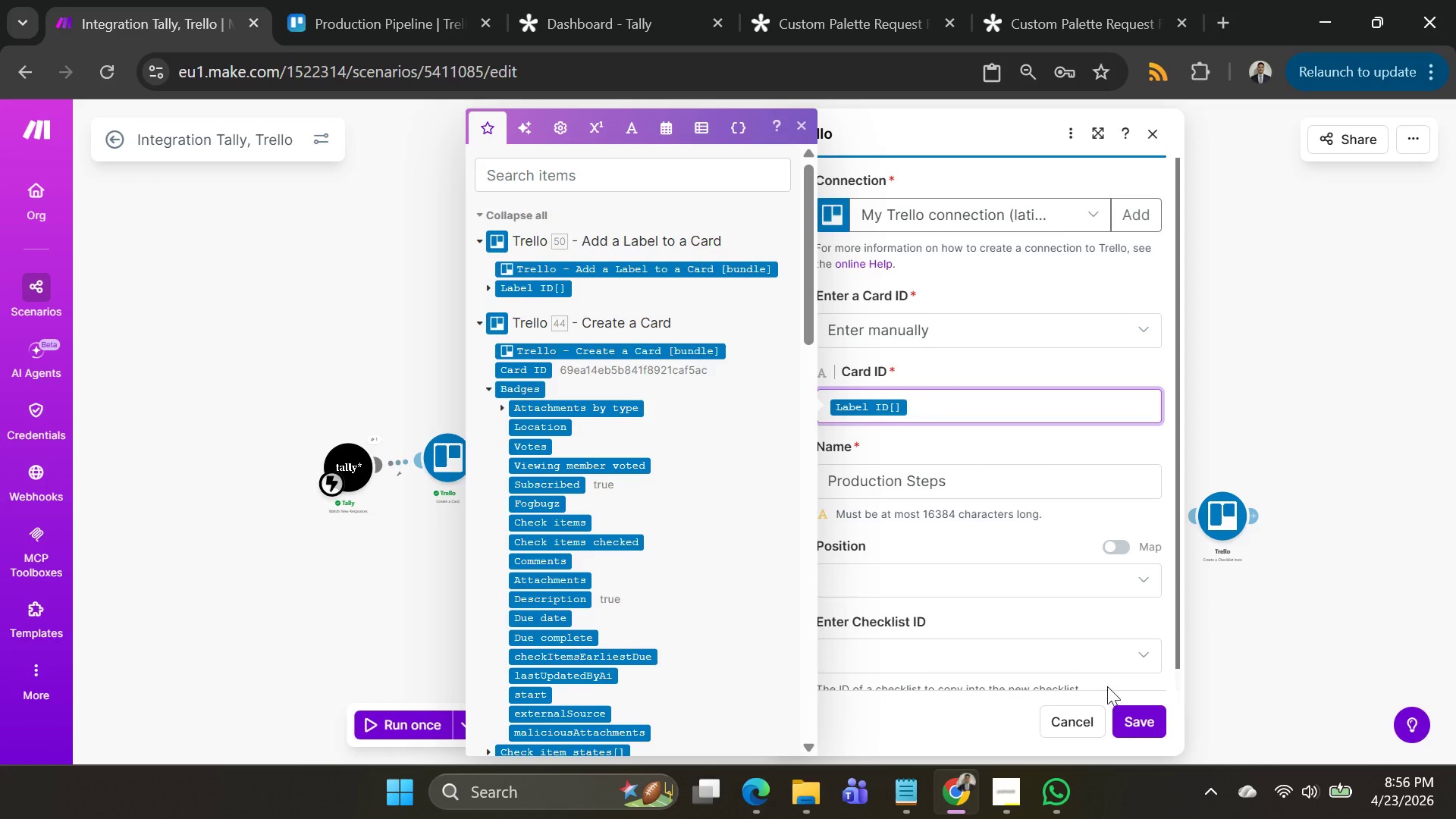 
left_click([1130, 717])
 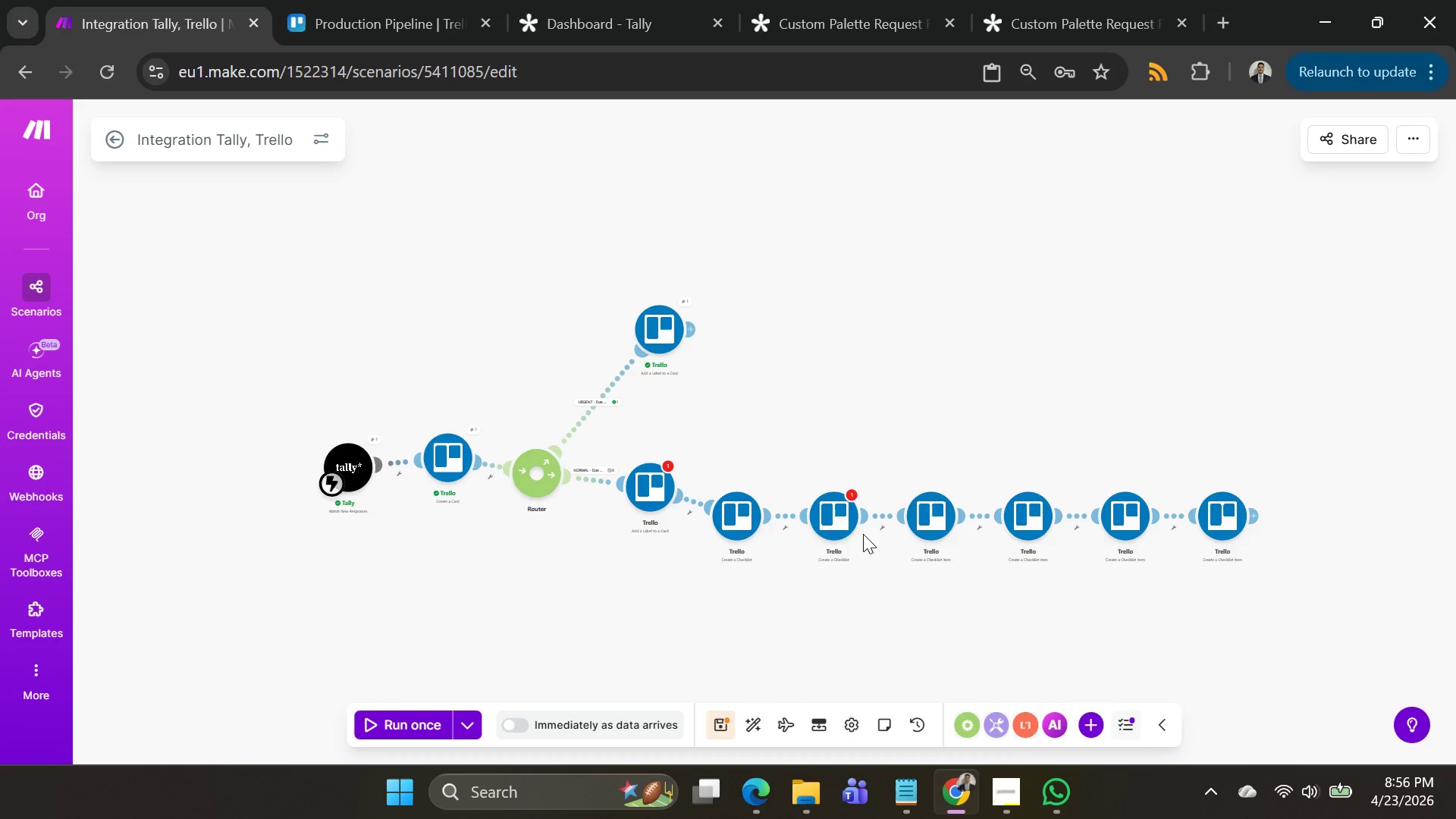 
left_click([843, 523])
 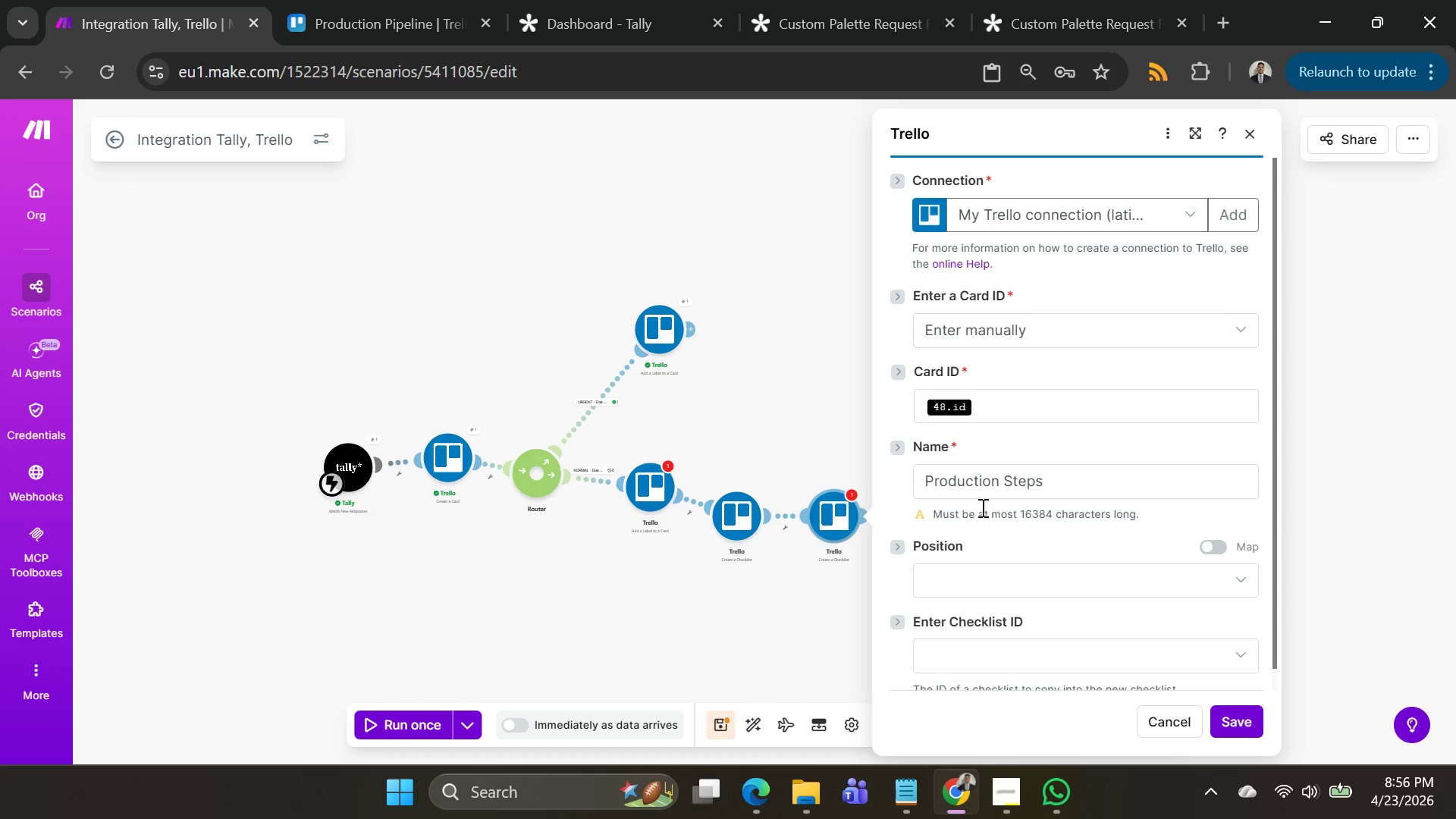 
left_click([992, 406])
 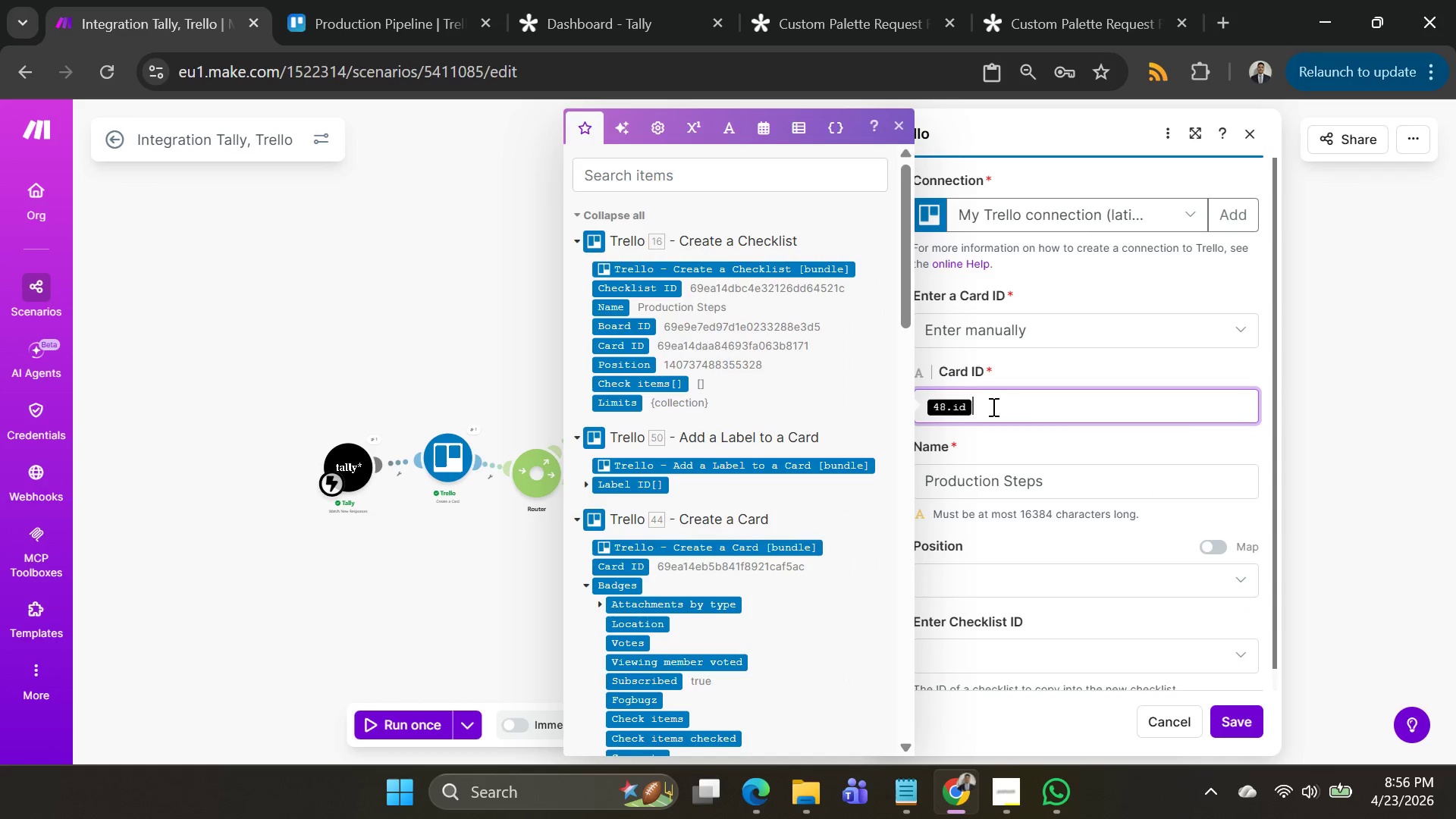 
key(Backspace)
 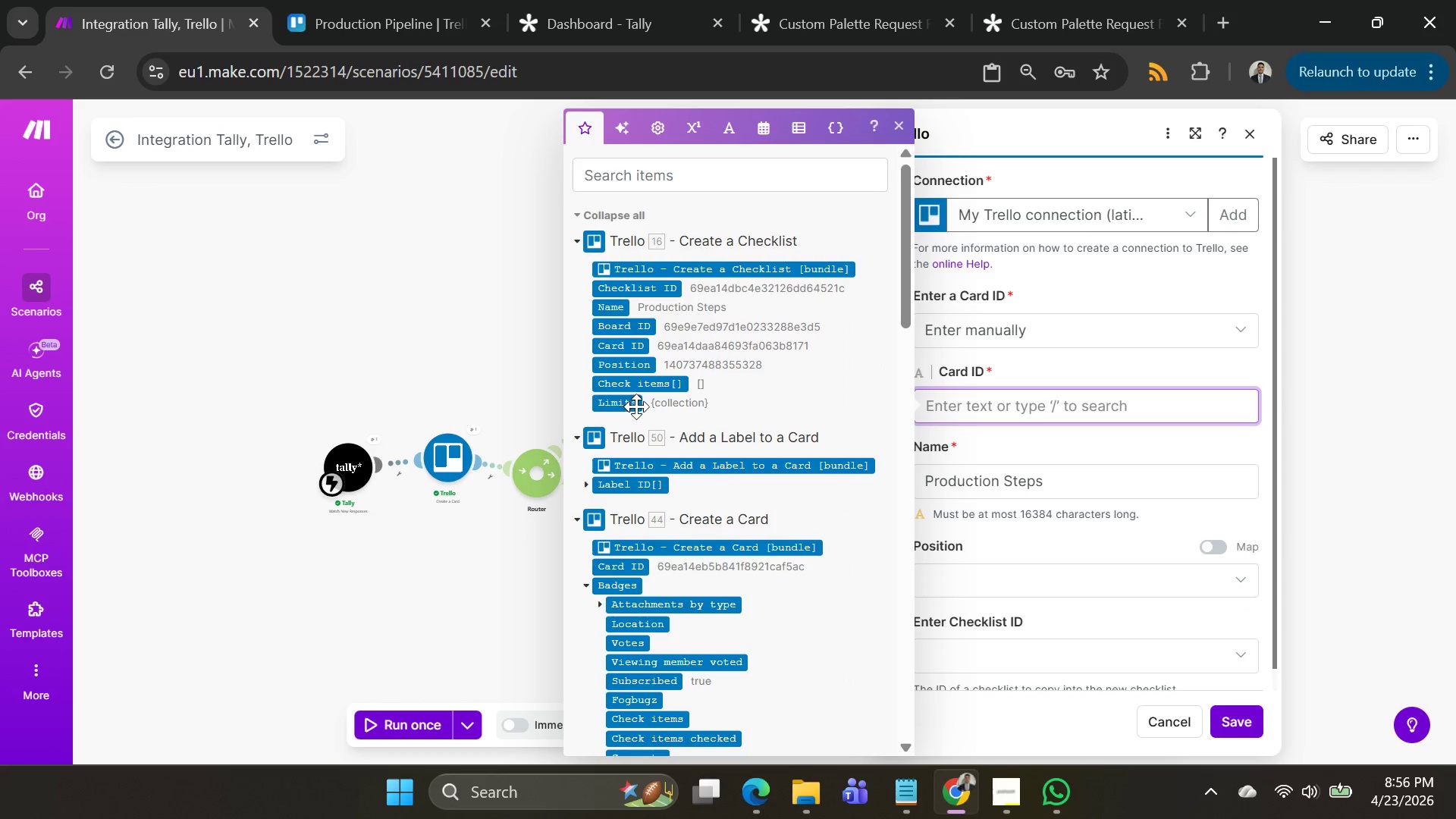 
mouse_move([647, 323])
 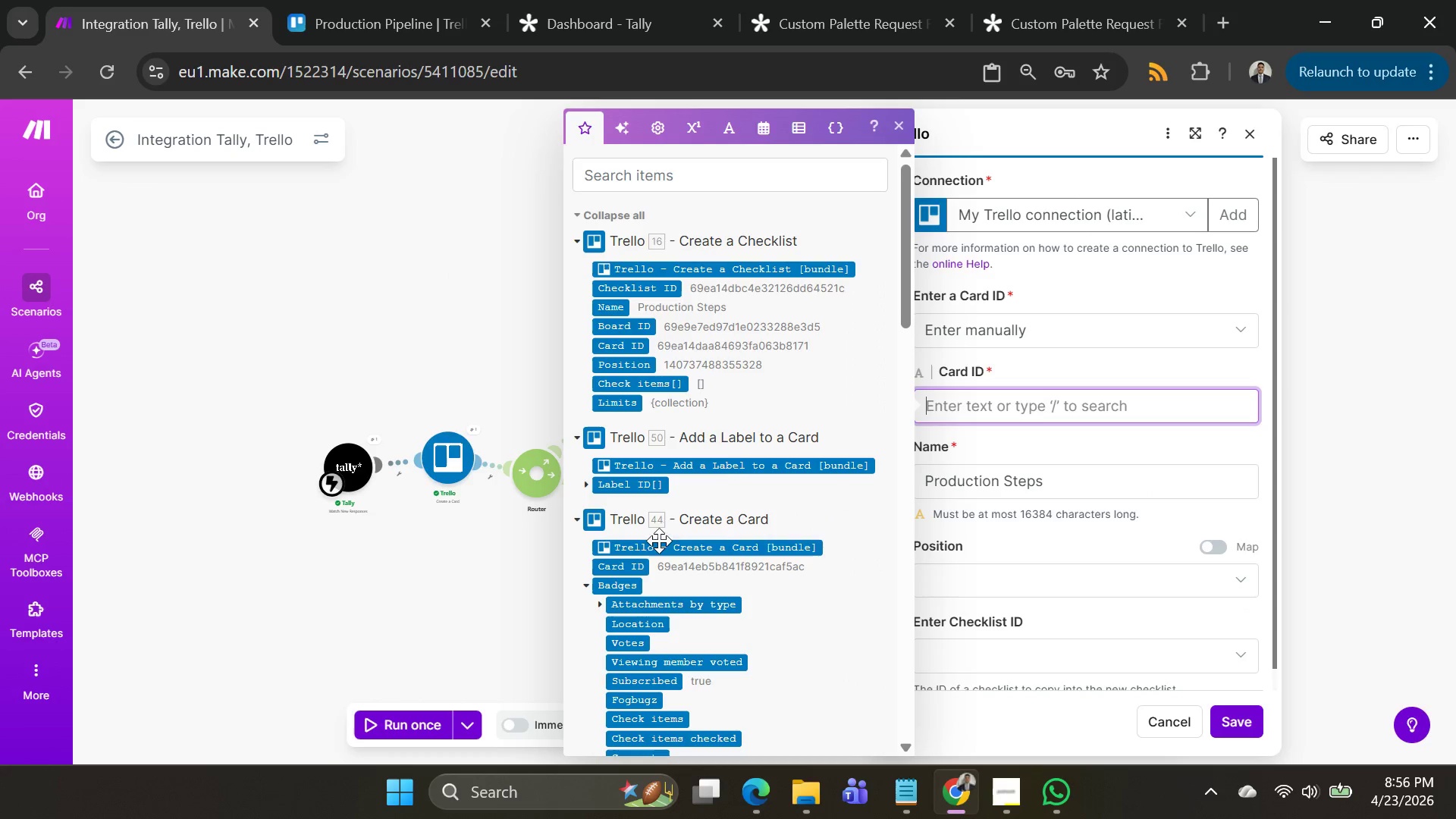 
left_click([632, 569])
 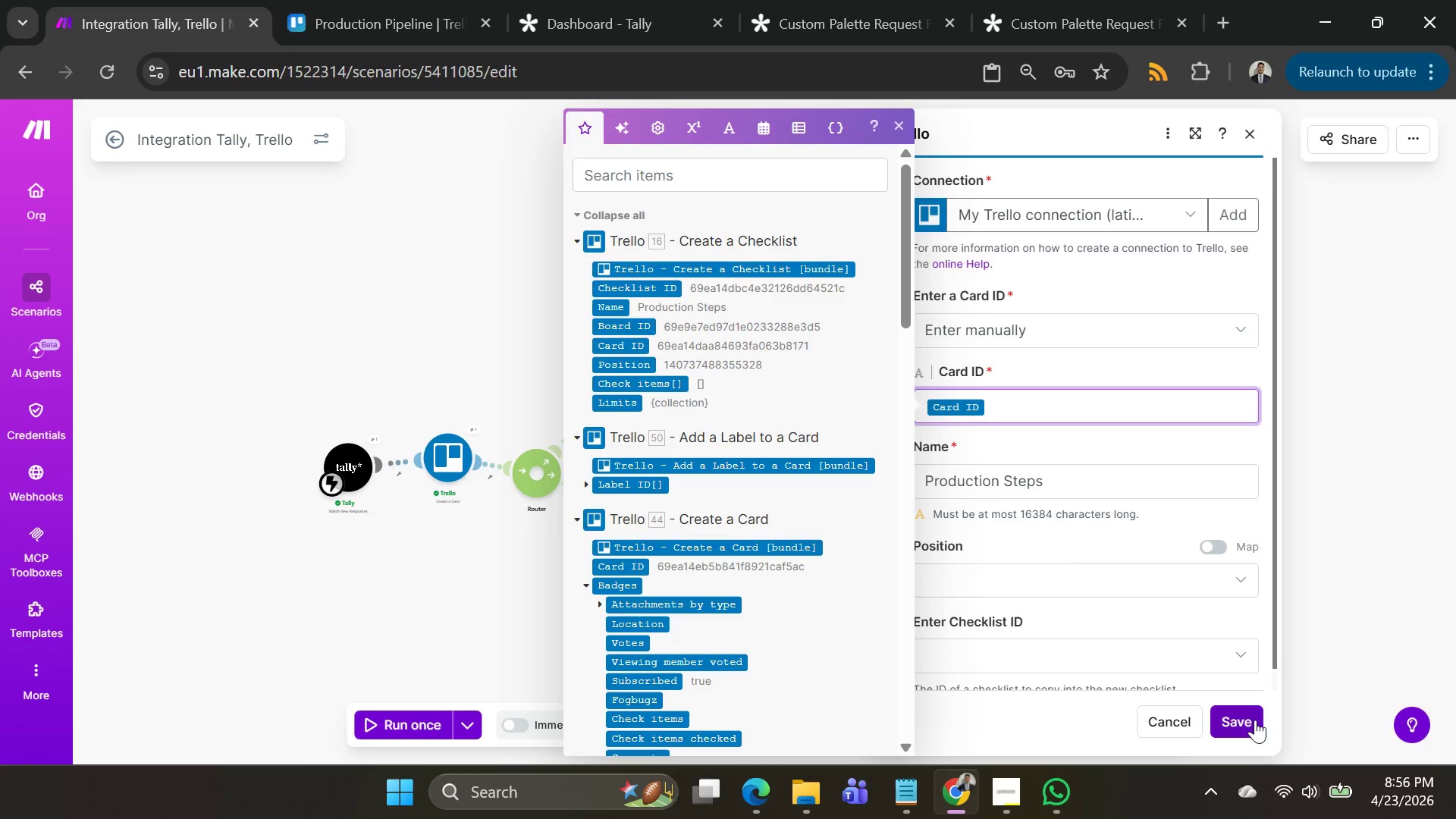 
left_click([1236, 717])
 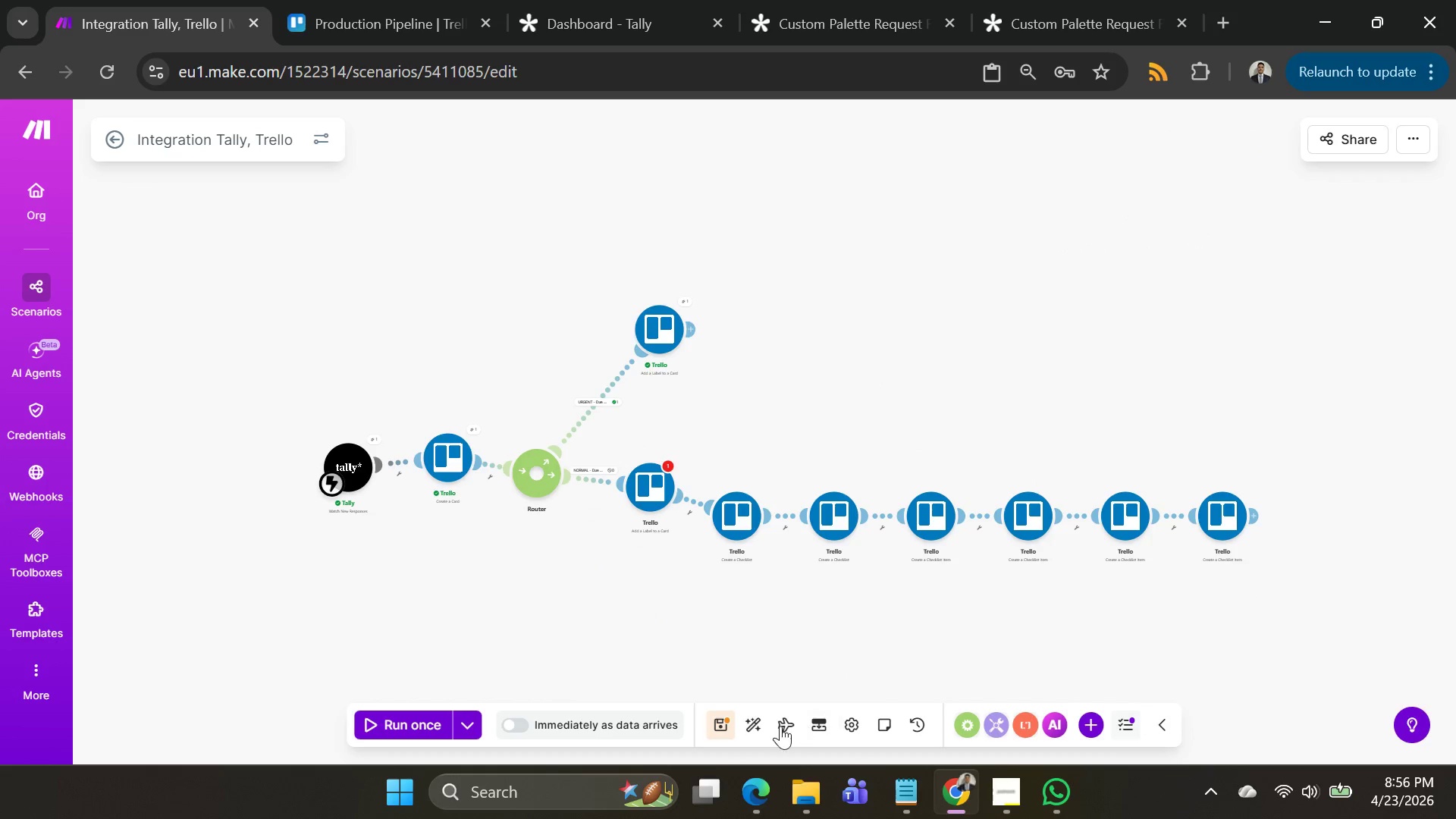 
left_click([750, 729])
 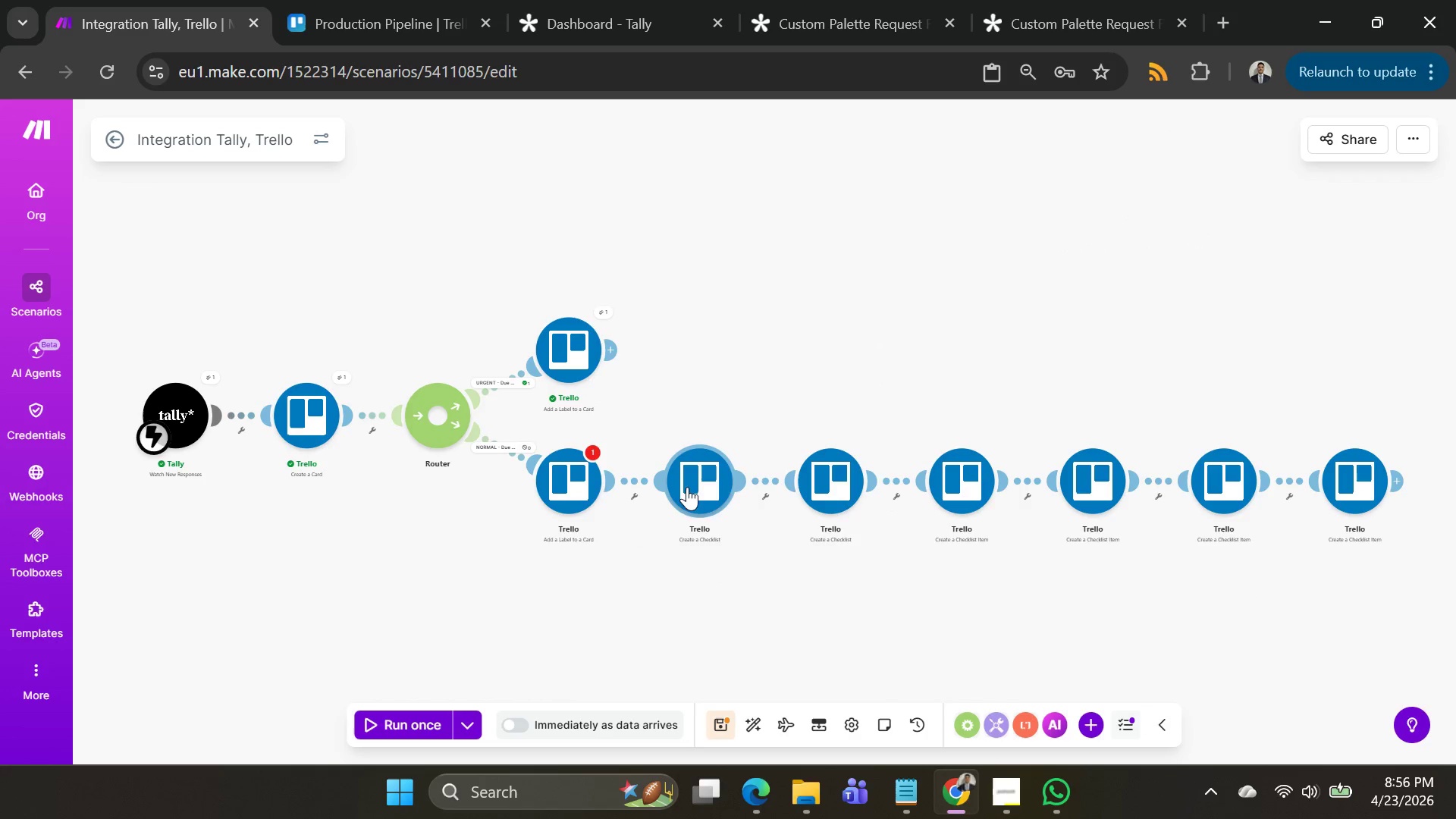 
wait(7.41)
 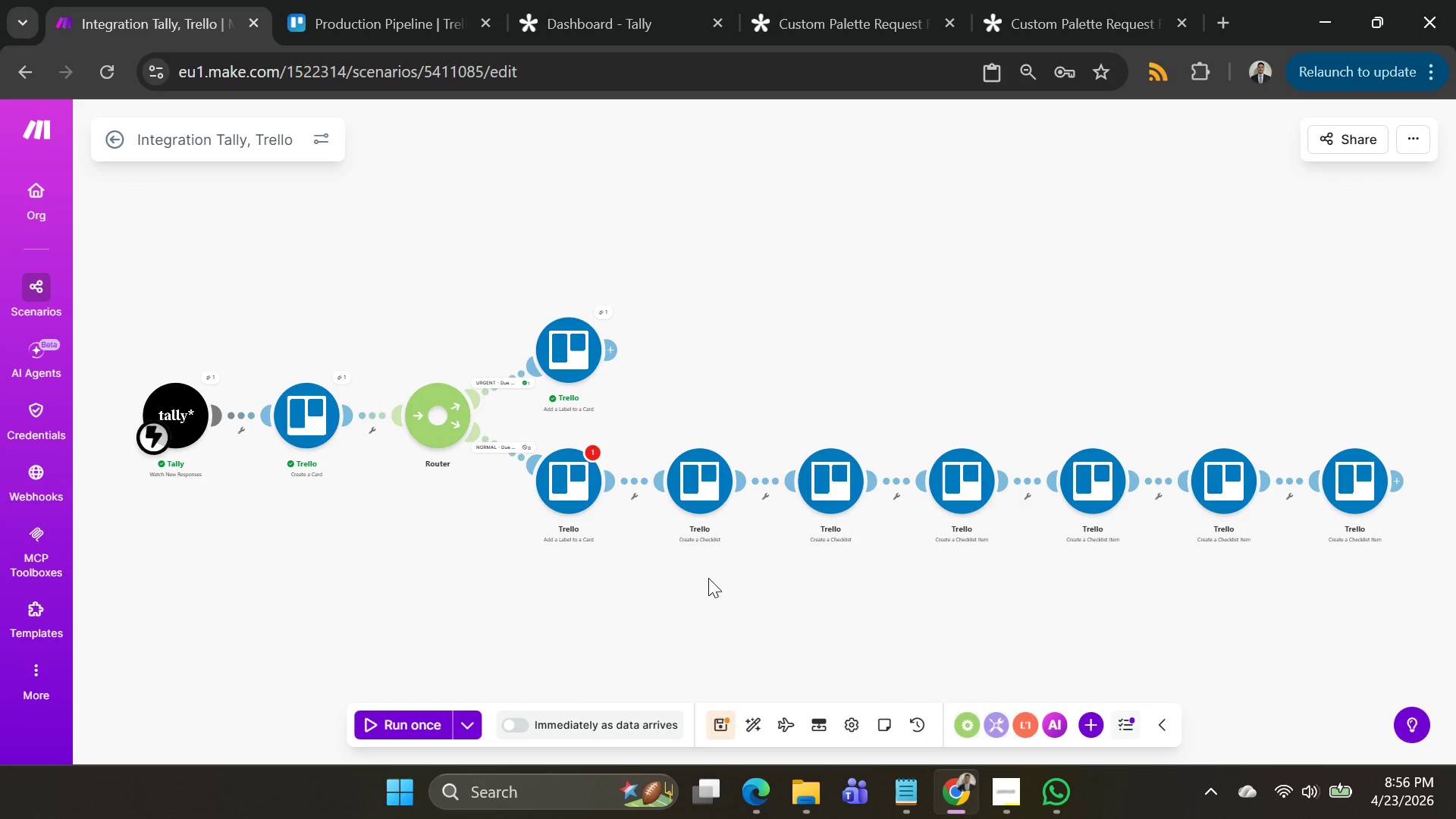 
left_click_drag(start_coordinate=[826, 474], to_coordinate=[806, 265])
 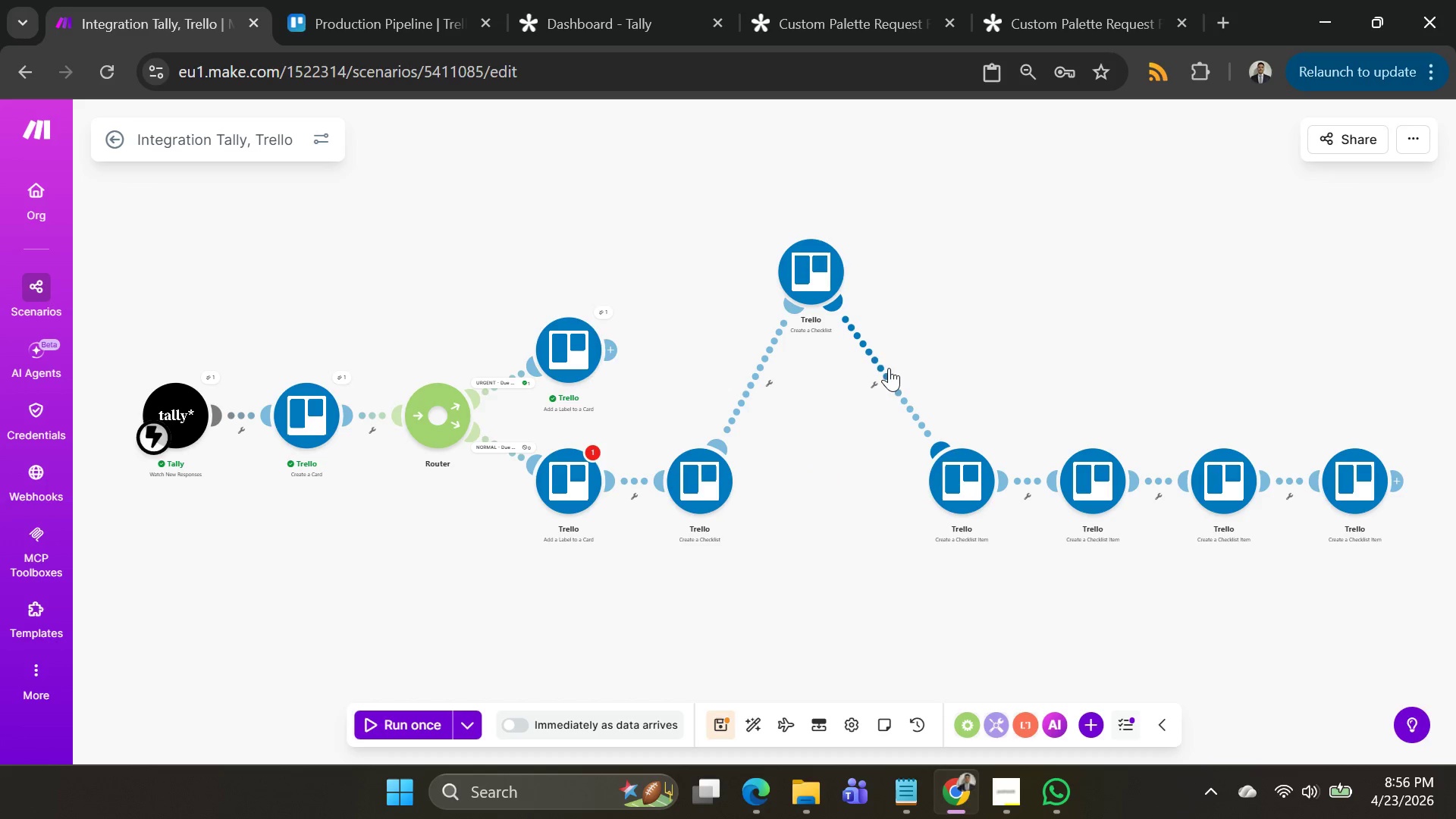 
right_click([889, 368])
 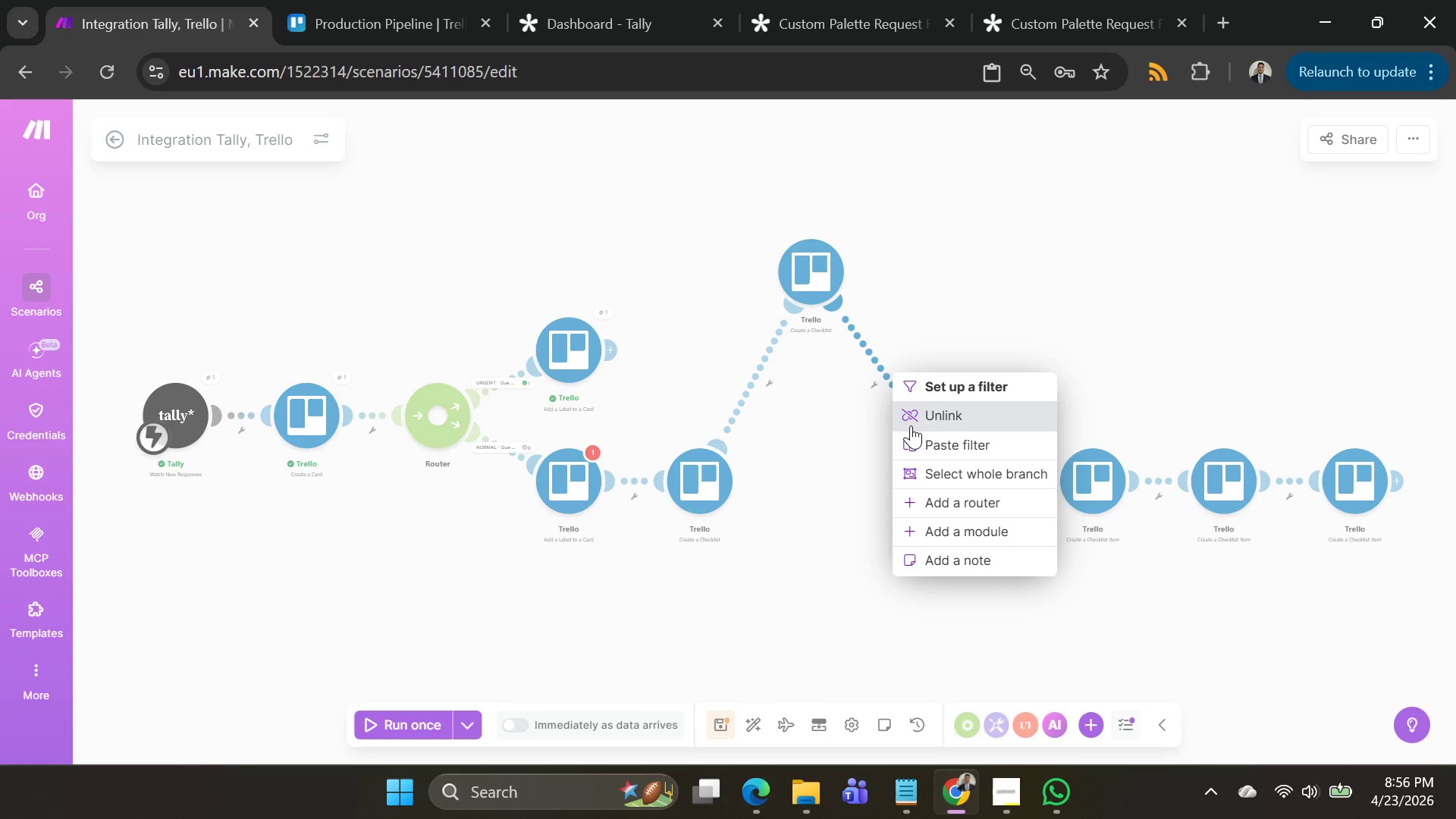 
left_click([914, 422])
 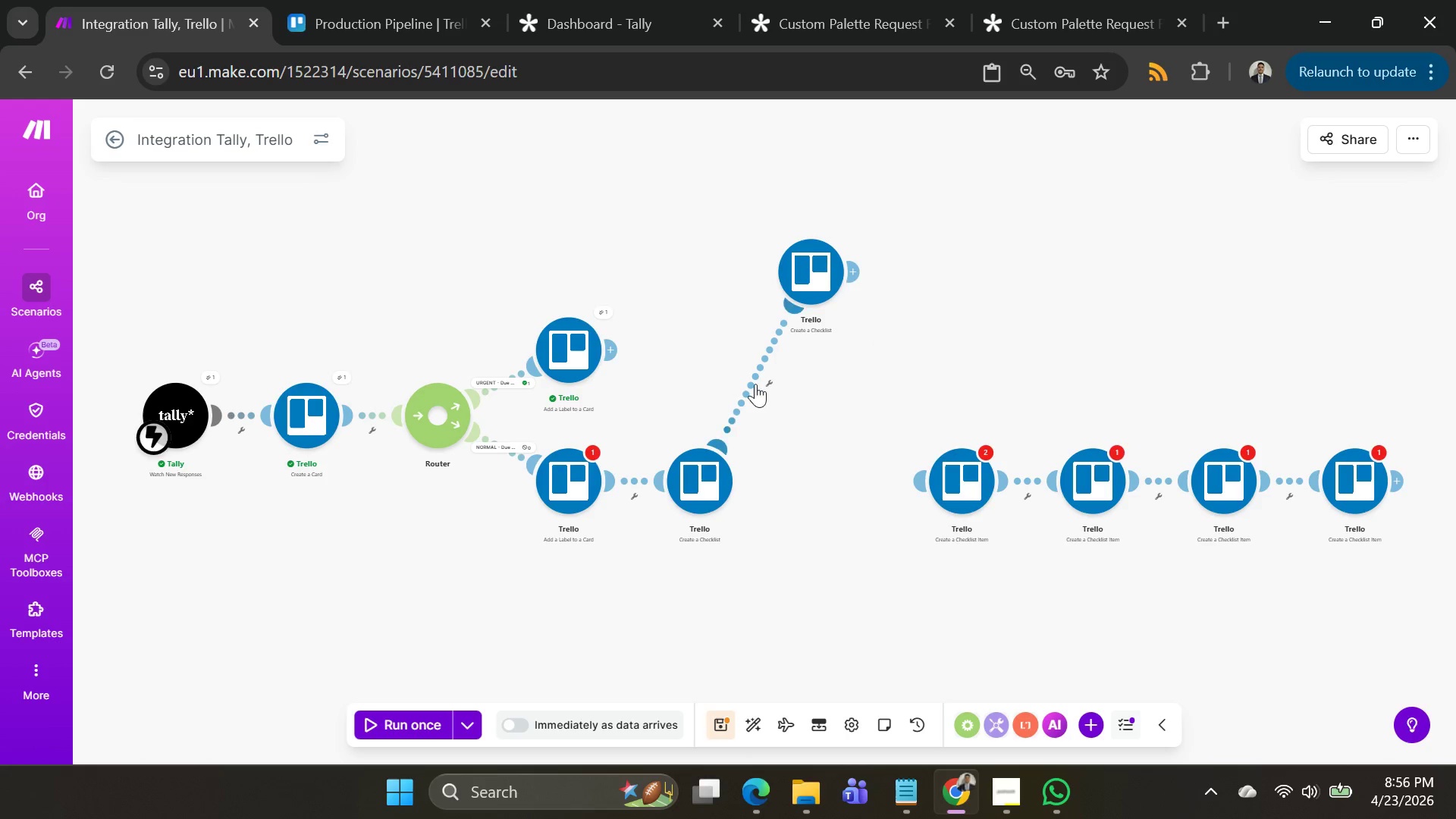 
right_click([755, 381])
 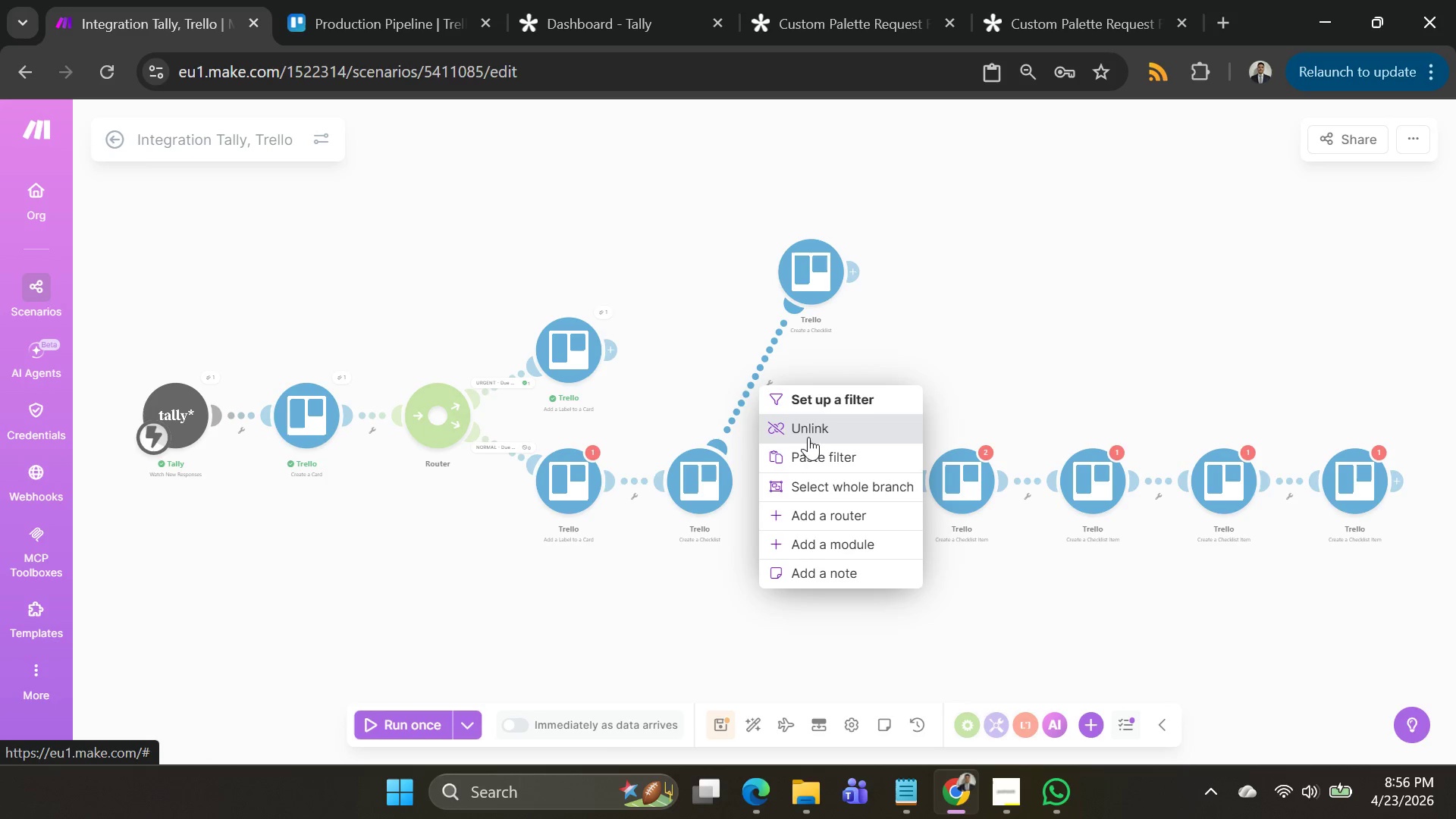 
left_click_drag(start_coordinate=[804, 426], to_coordinate=[804, 418])
 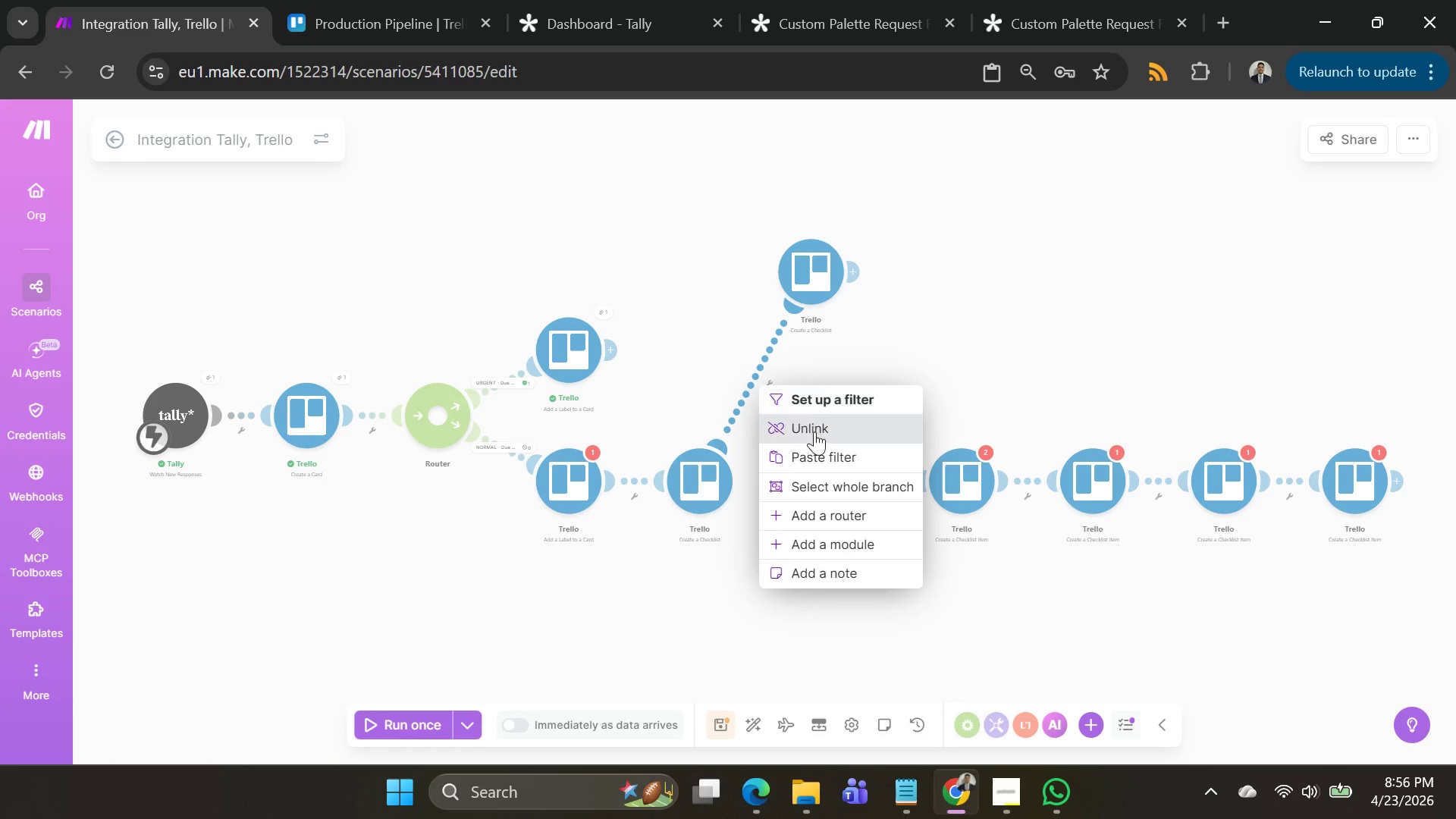 
left_click([817, 435])
 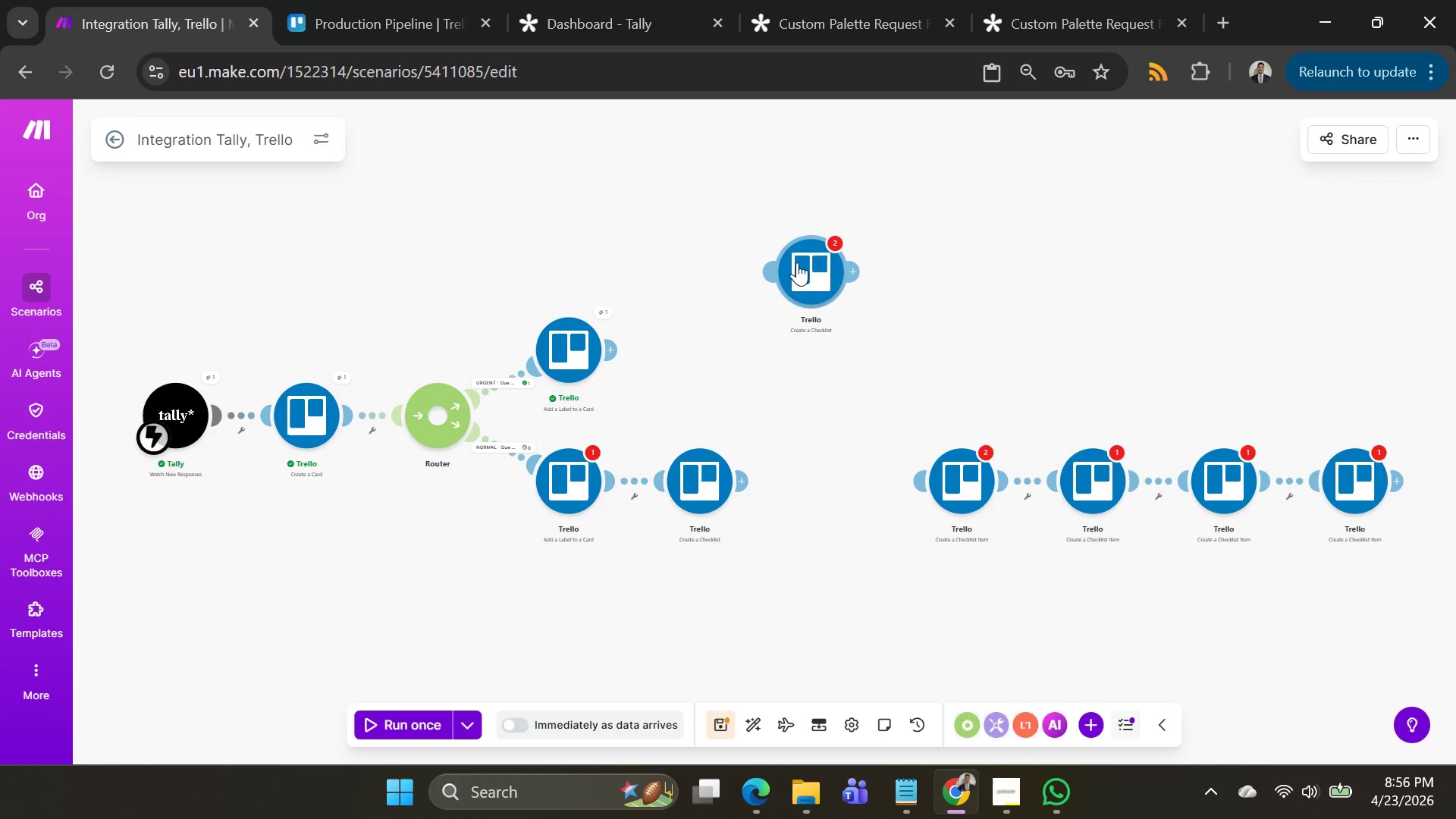 
left_click_drag(start_coordinate=[787, 270], to_coordinate=[630, 348])
 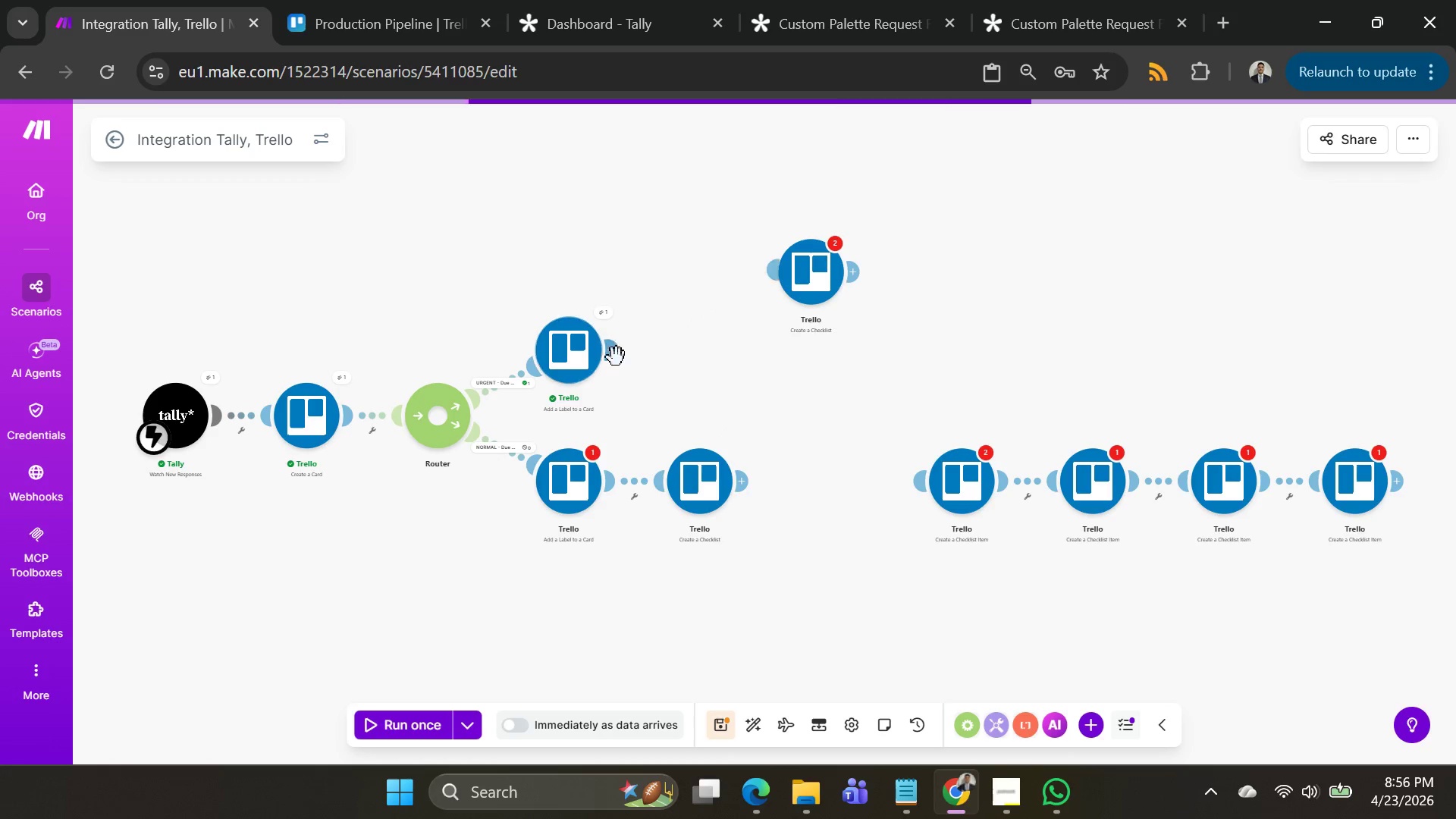 
left_click_drag(start_coordinate=[617, 357], to_coordinate=[771, 290])
 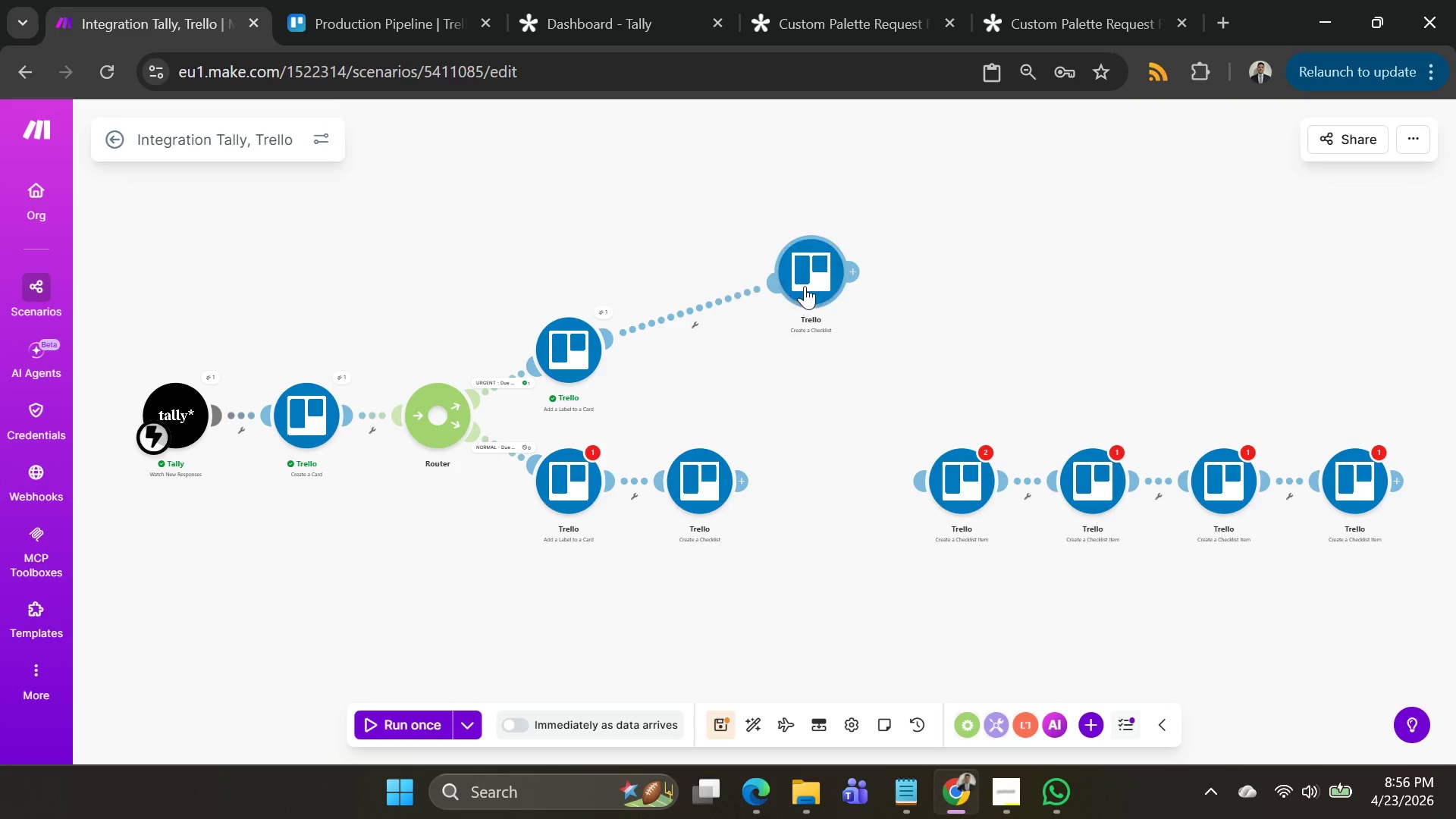 
left_click_drag(start_coordinate=[804, 287], to_coordinate=[774, 366])
 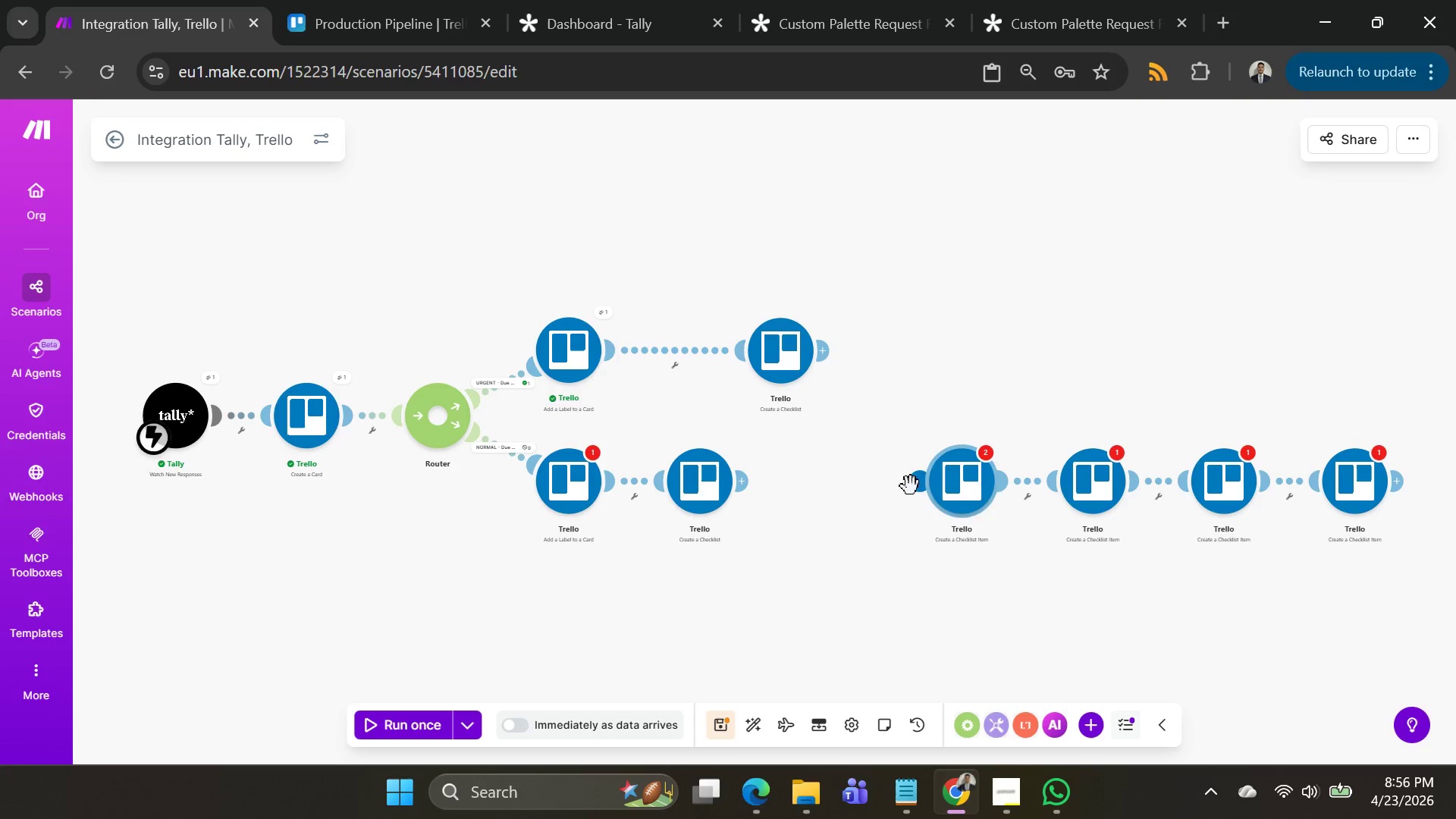 
left_click_drag(start_coordinate=[911, 486], to_coordinate=[921, 486])
 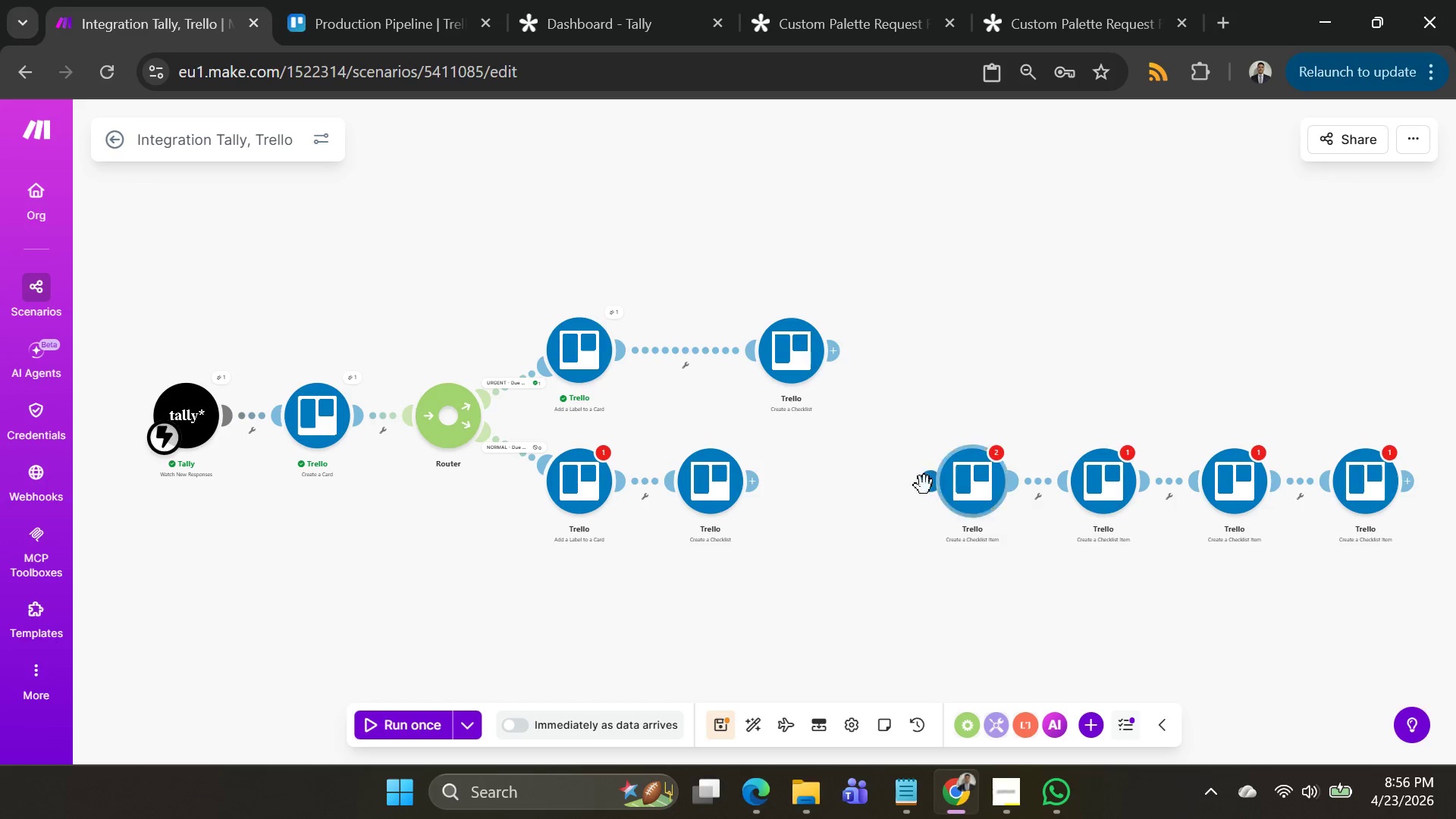 
left_click_drag(start_coordinate=[924, 485], to_coordinate=[749, 488])
 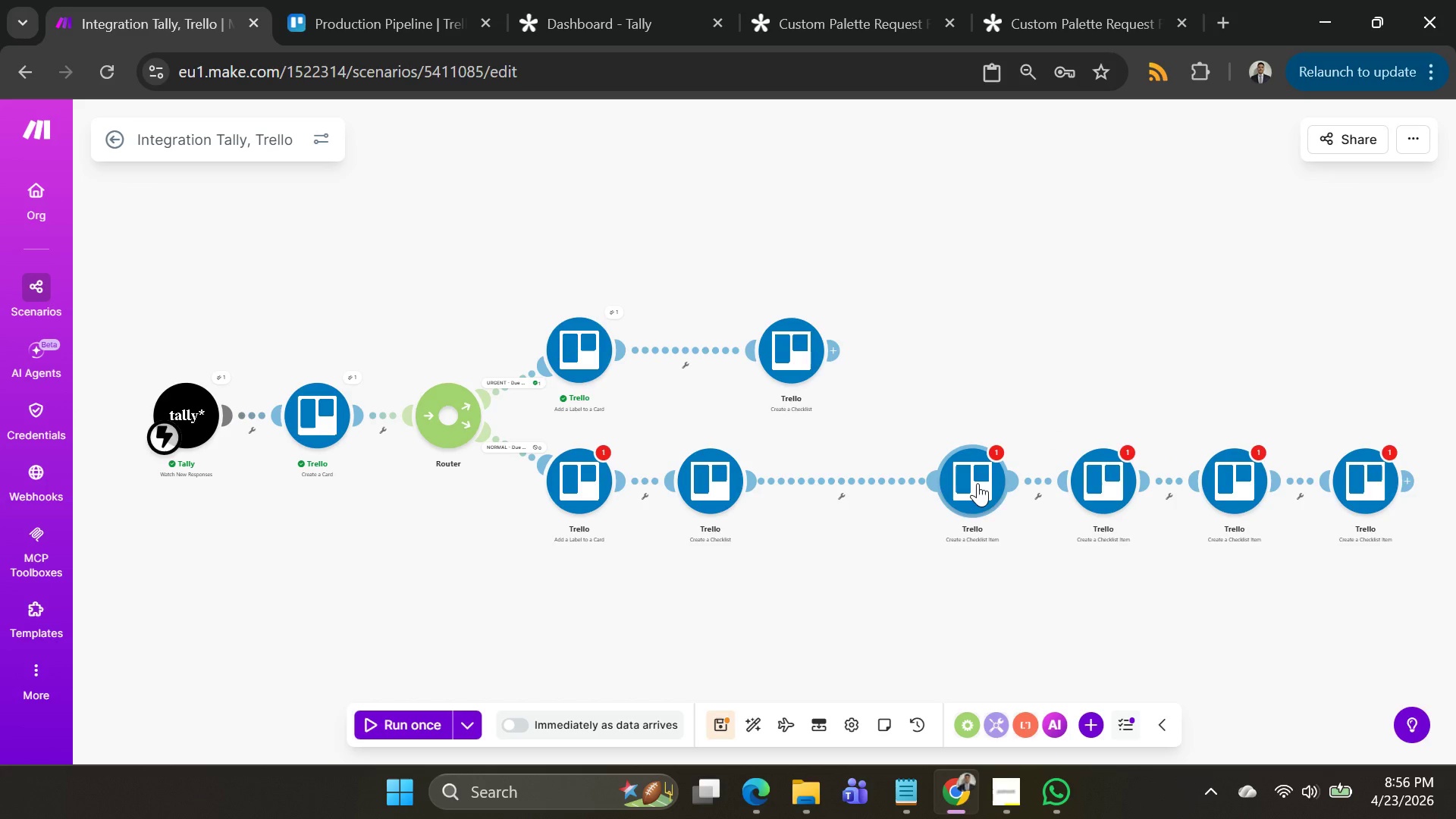 
left_click_drag(start_coordinate=[977, 483], to_coordinate=[918, 480])
 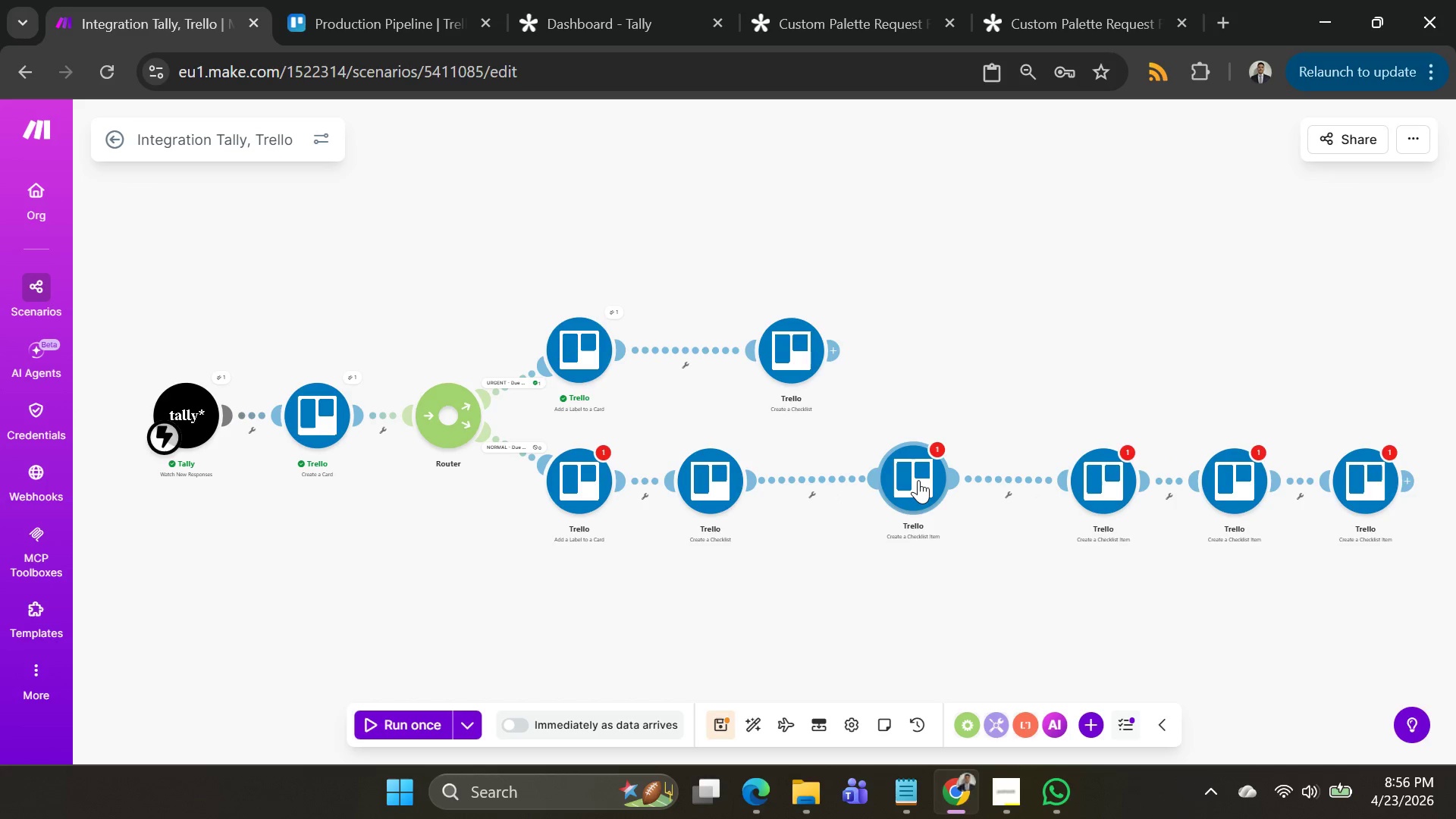 
left_click([918, 480])
 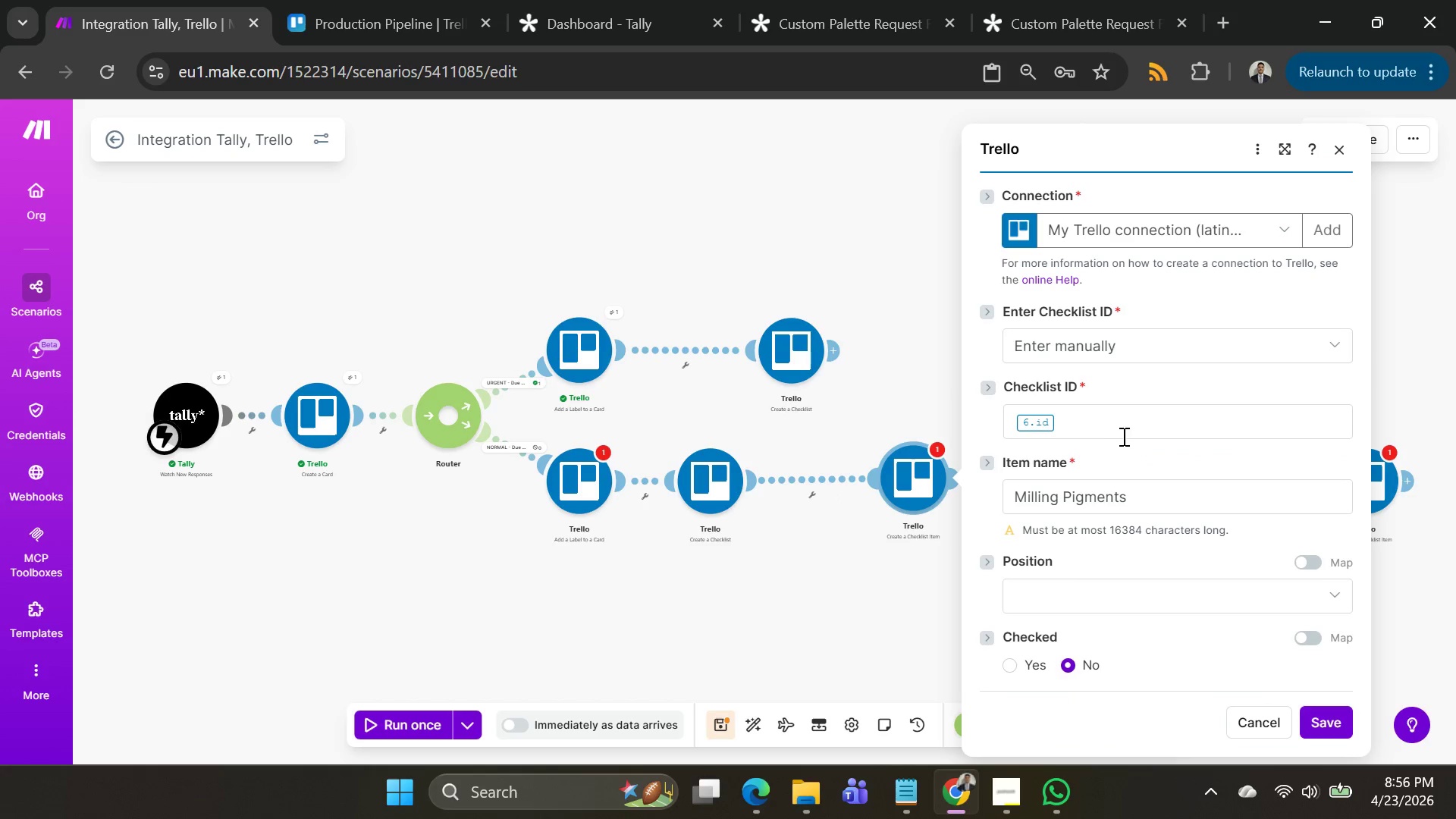 
left_click([1097, 420])
 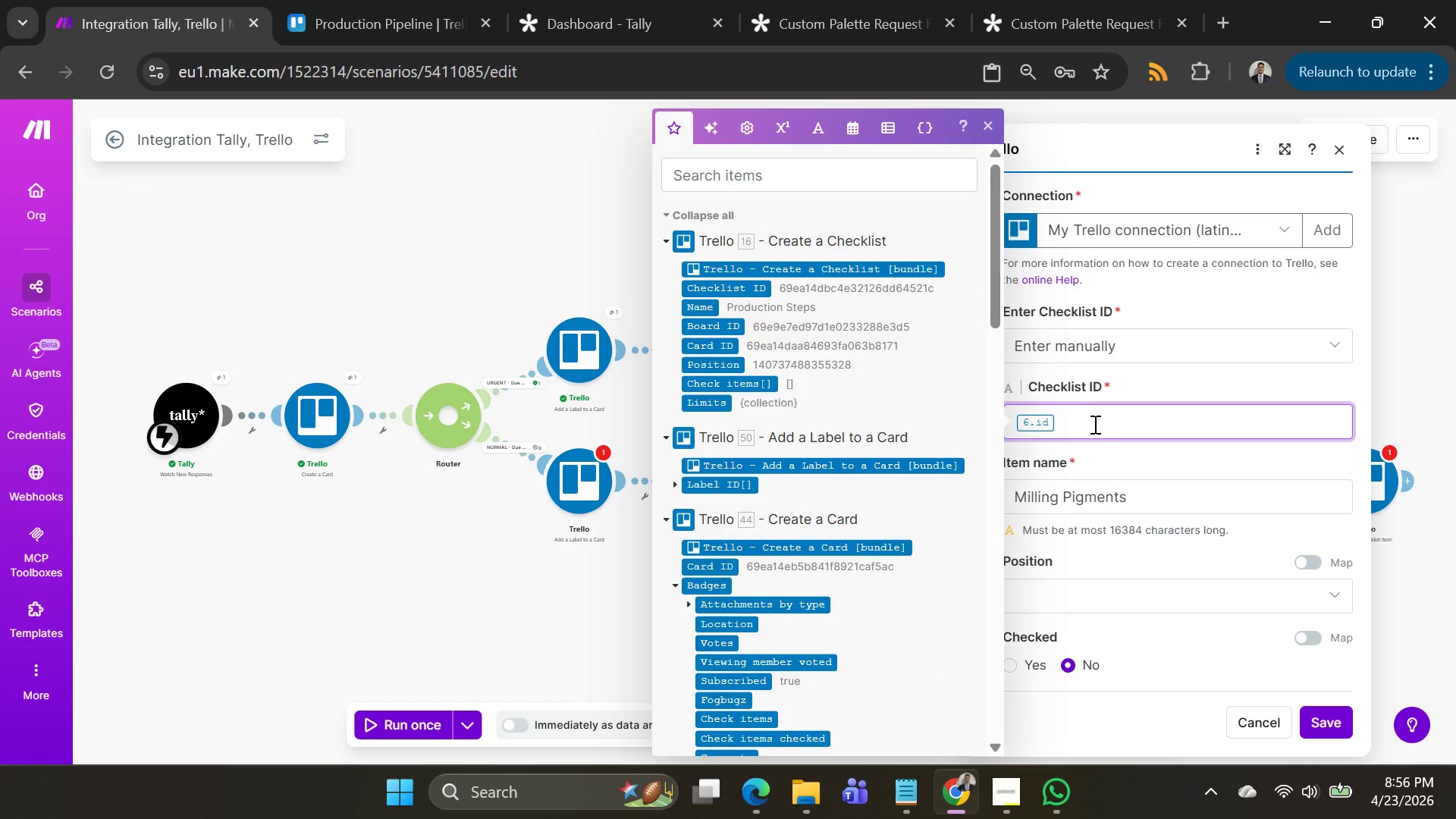 
key(Backspace)
 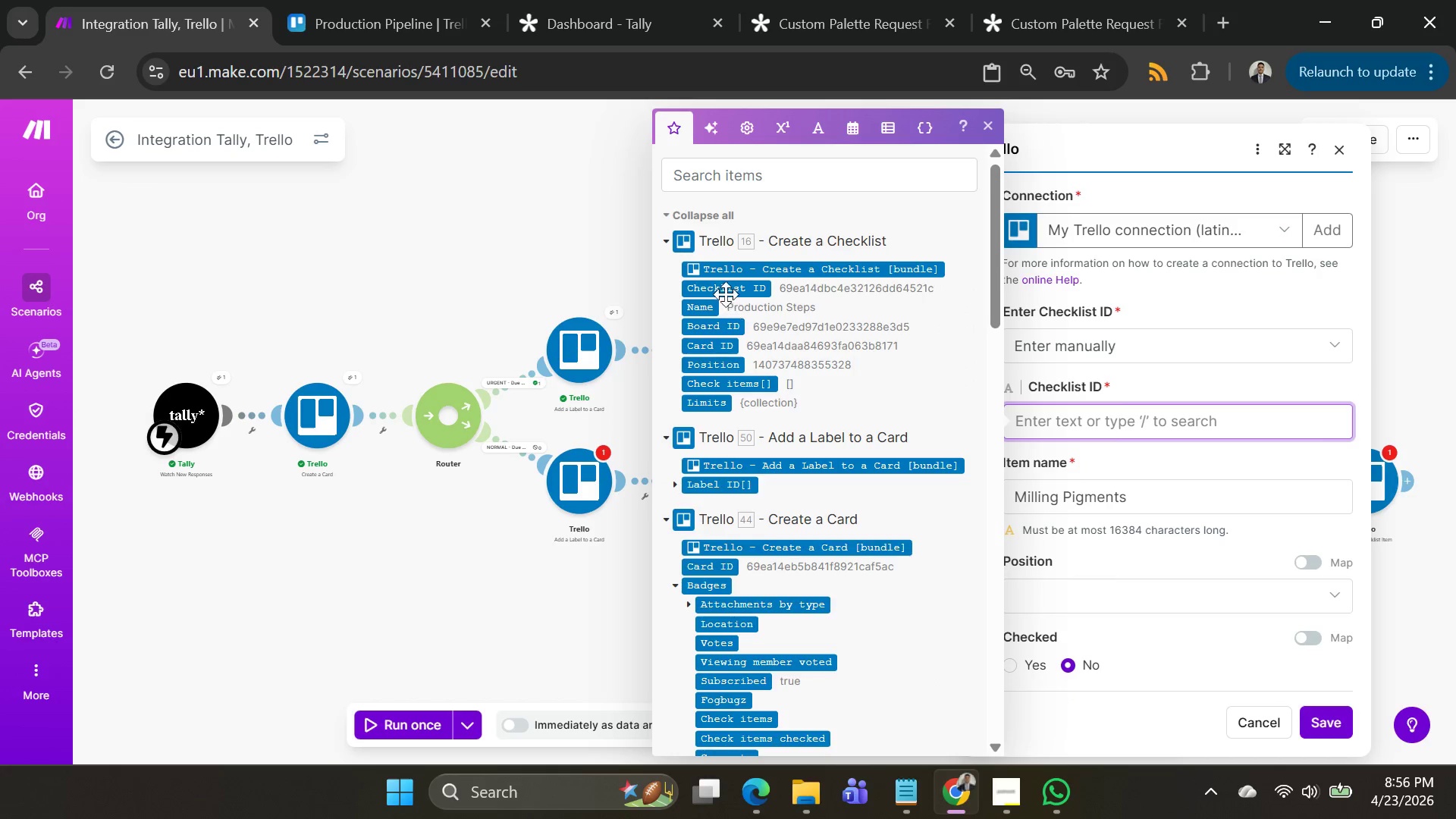 
left_click([724, 288])
 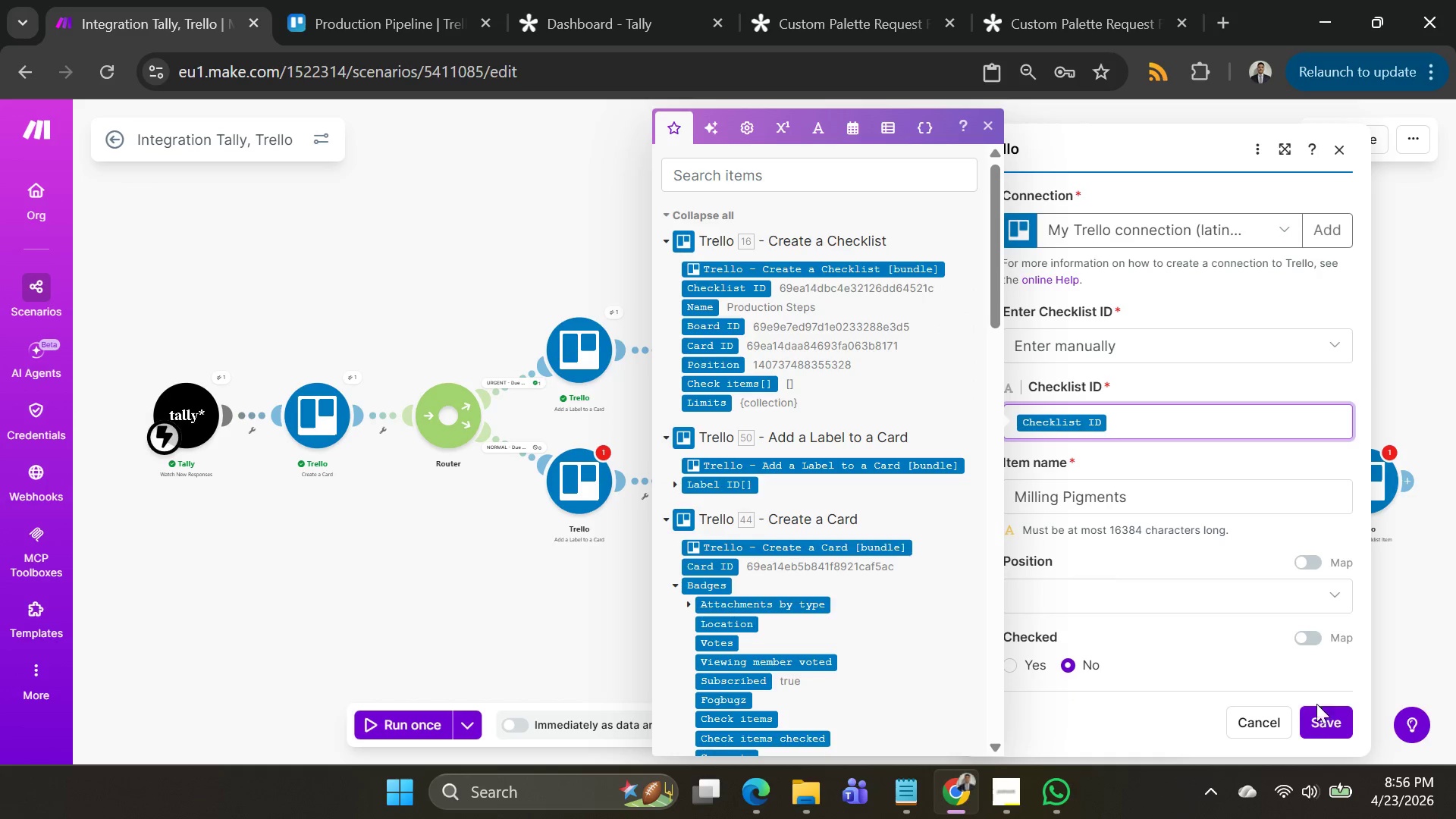 
left_click([1323, 723])
 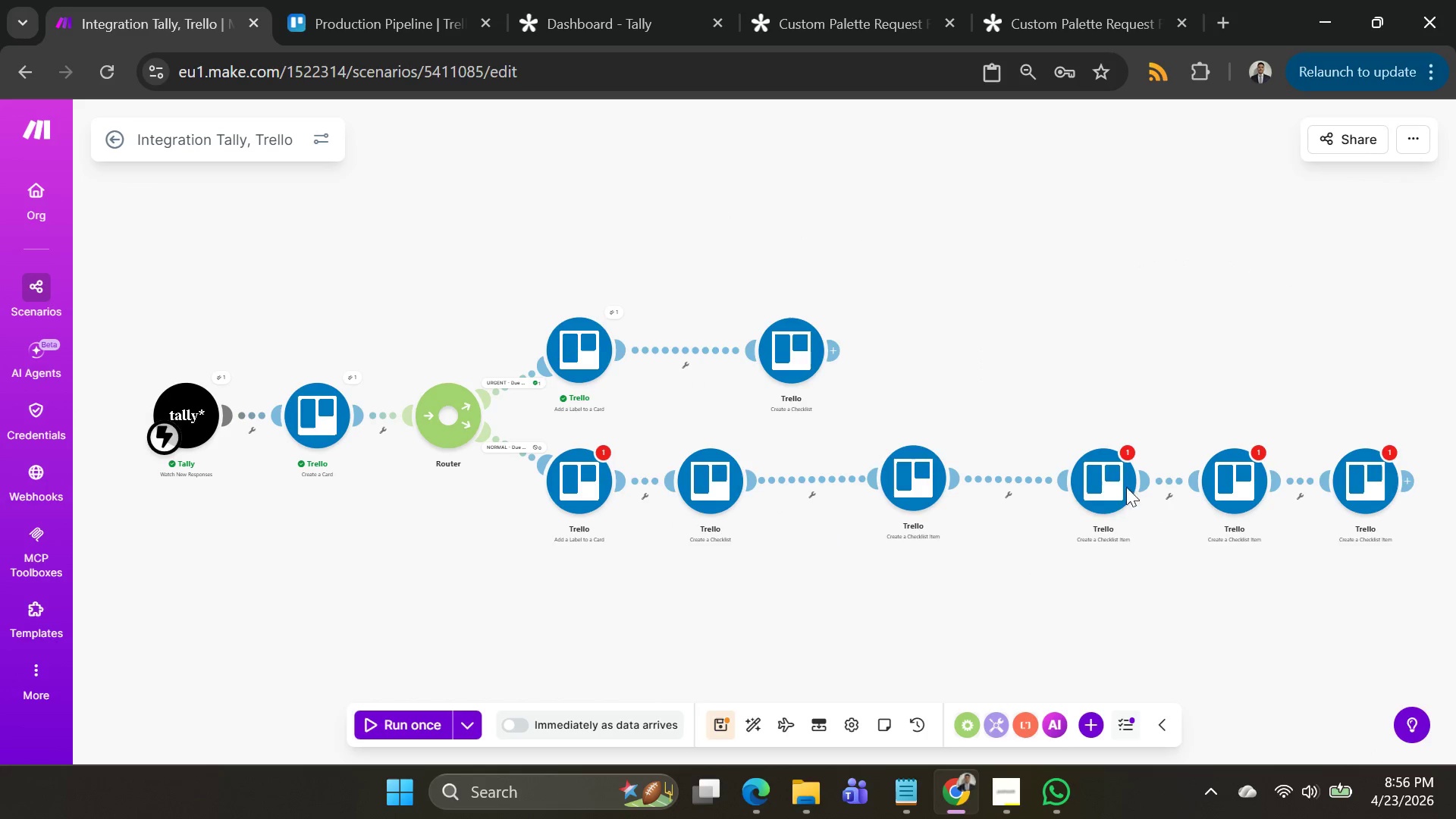 
left_click([1113, 482])
 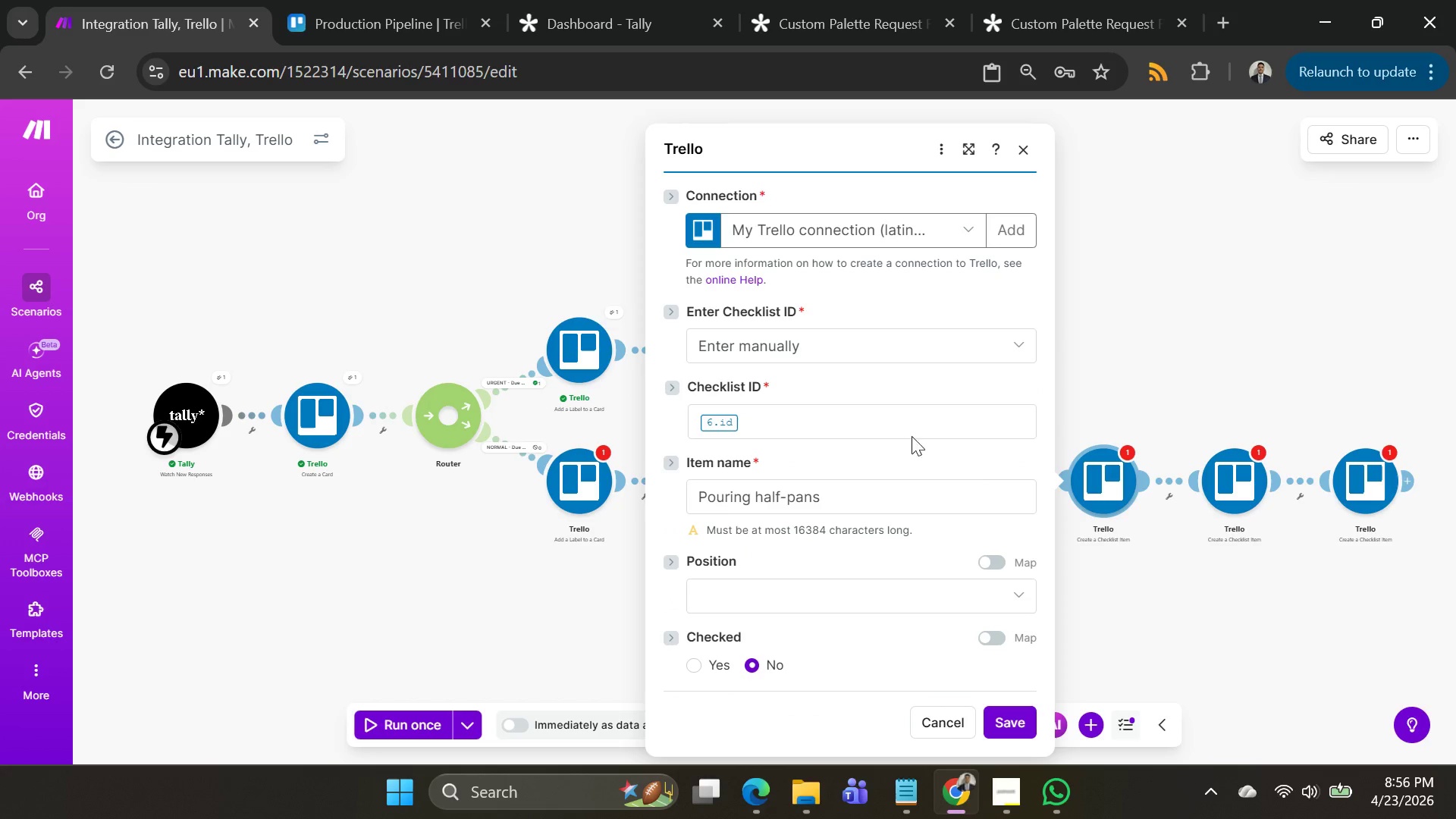 
left_click_drag(start_coordinate=[842, 409], to_coordinate=[855, 405])
 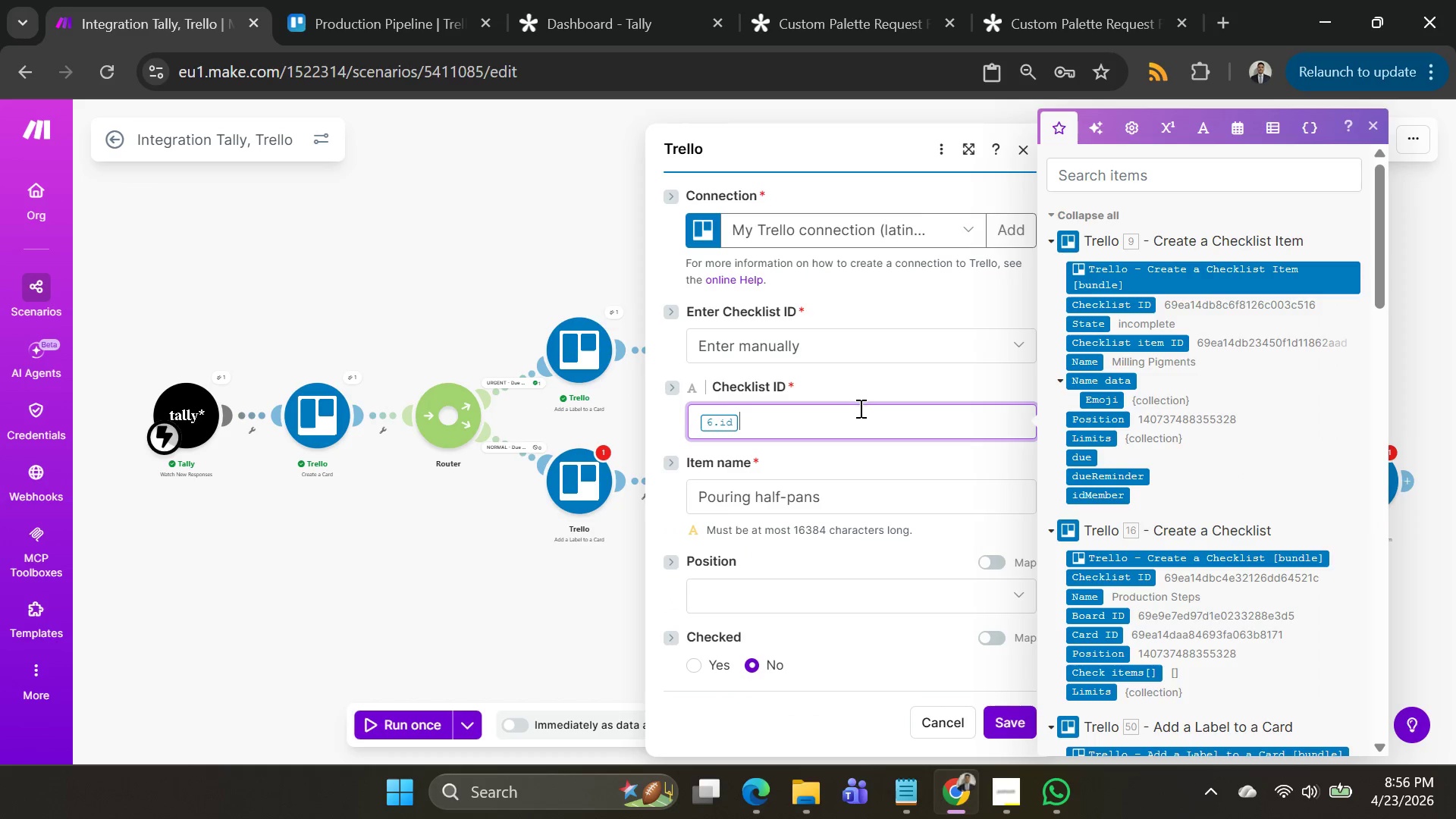 
key(Backspace)
 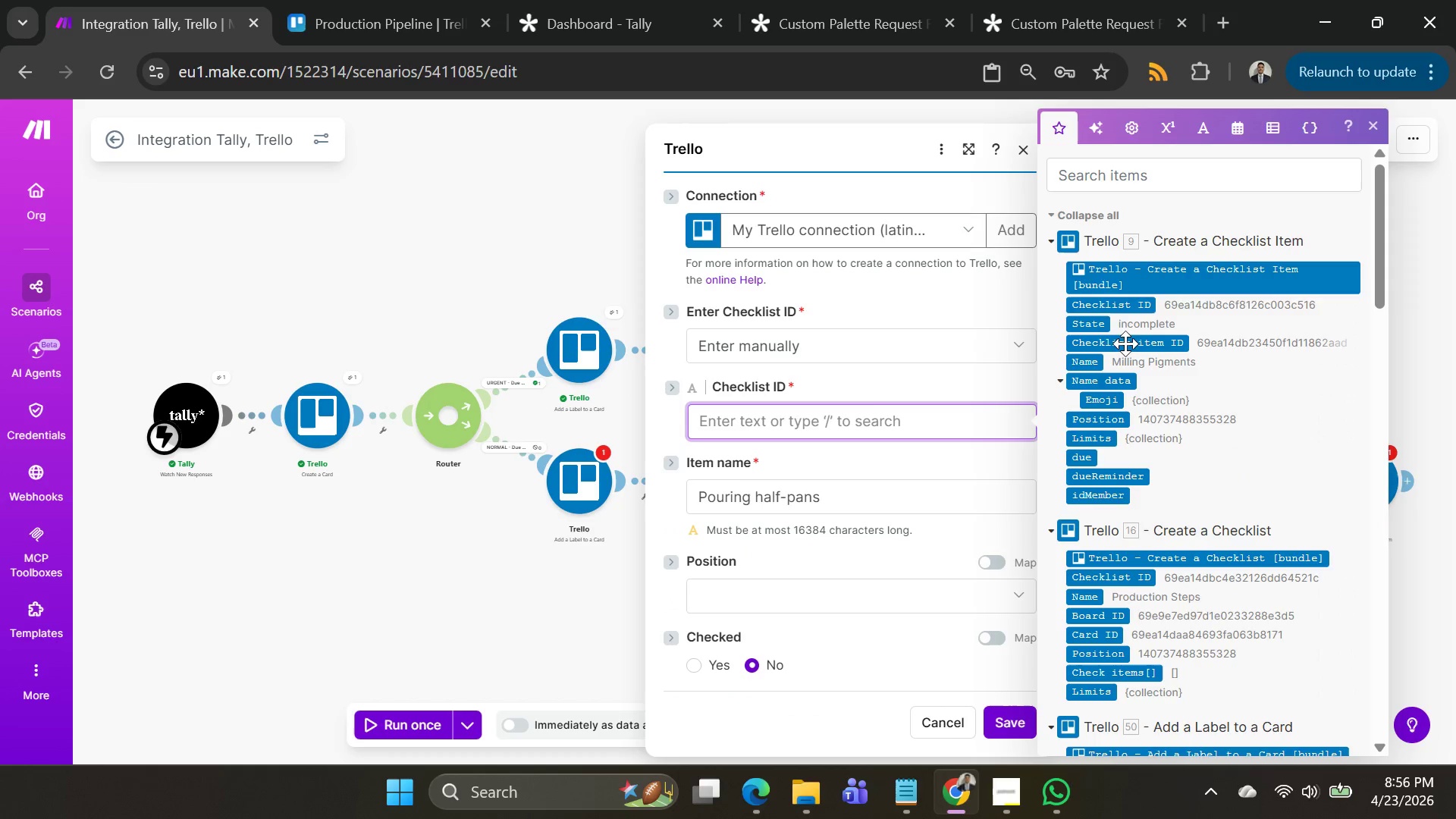 
left_click([1112, 308])
 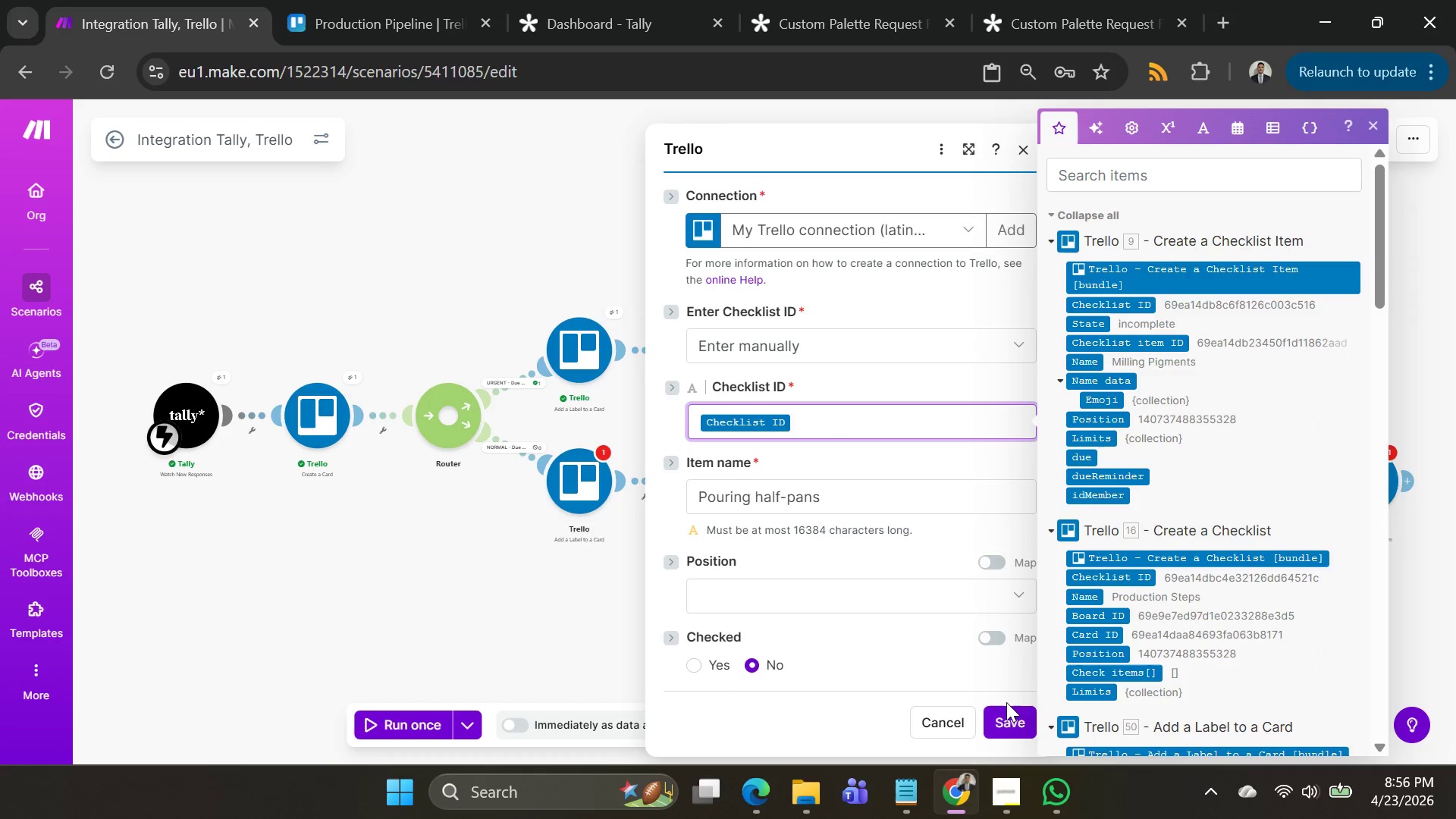 
left_click([999, 714])
 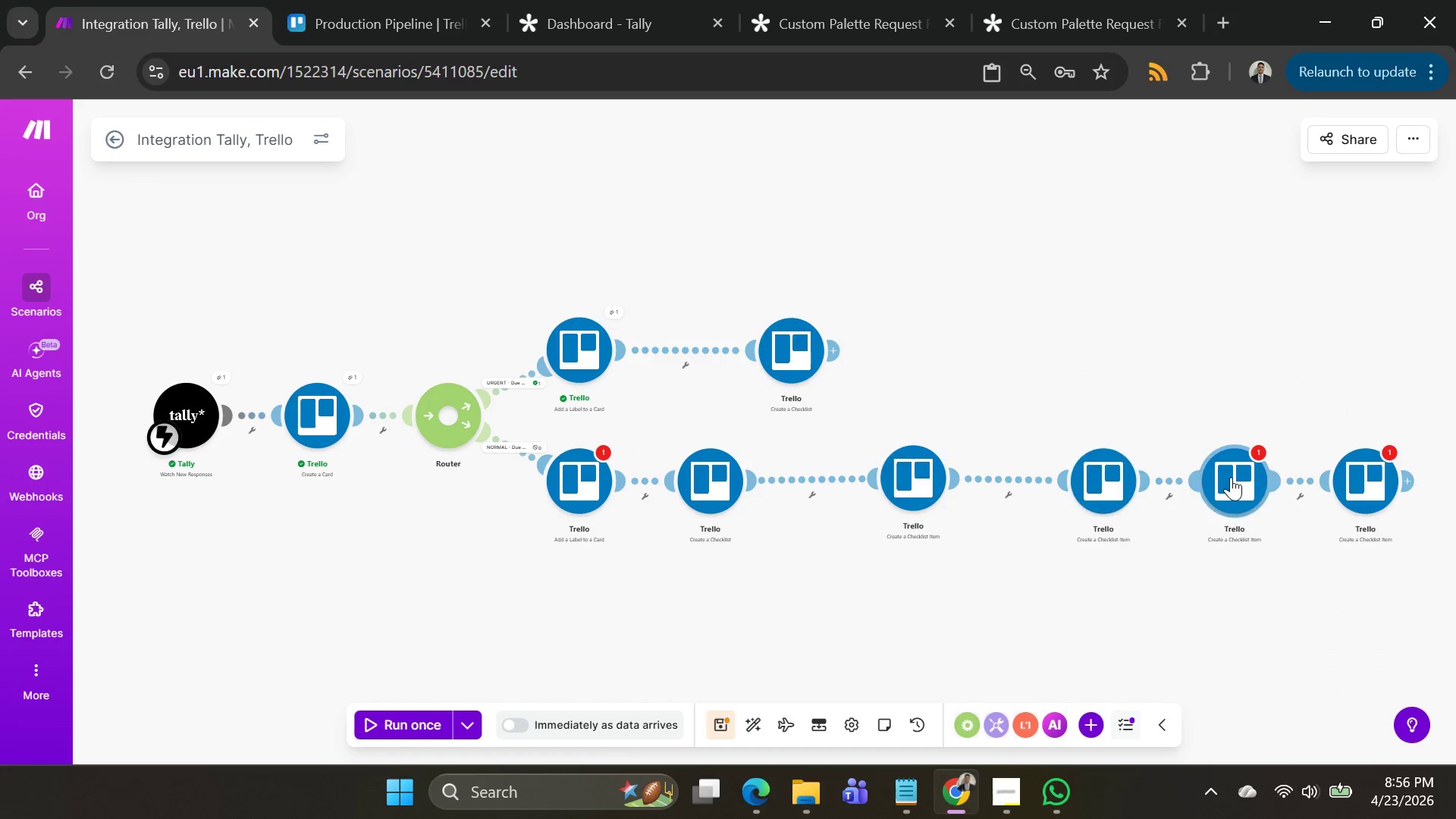 
left_click([1231, 477])
 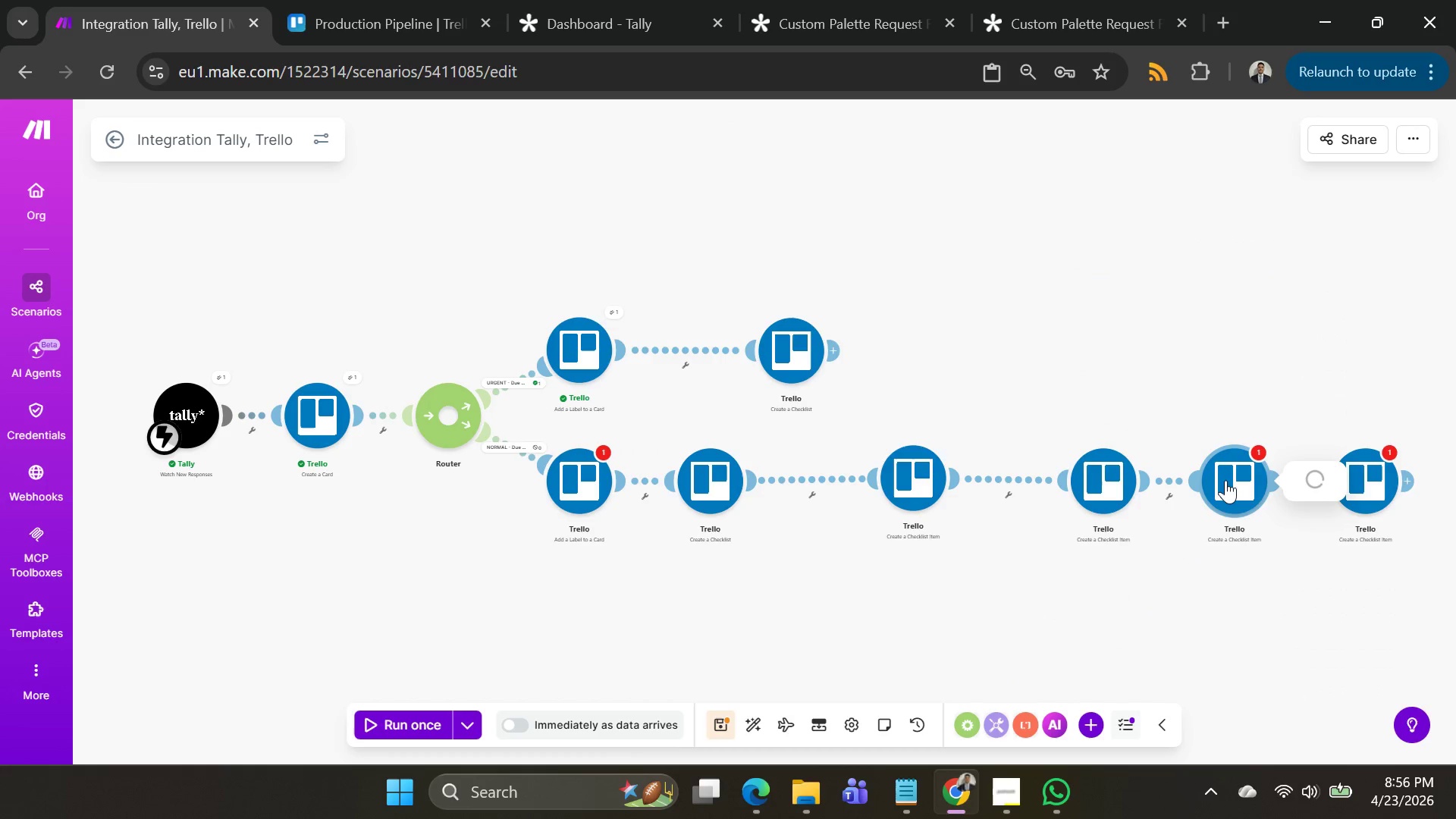 
key(Backspace)
 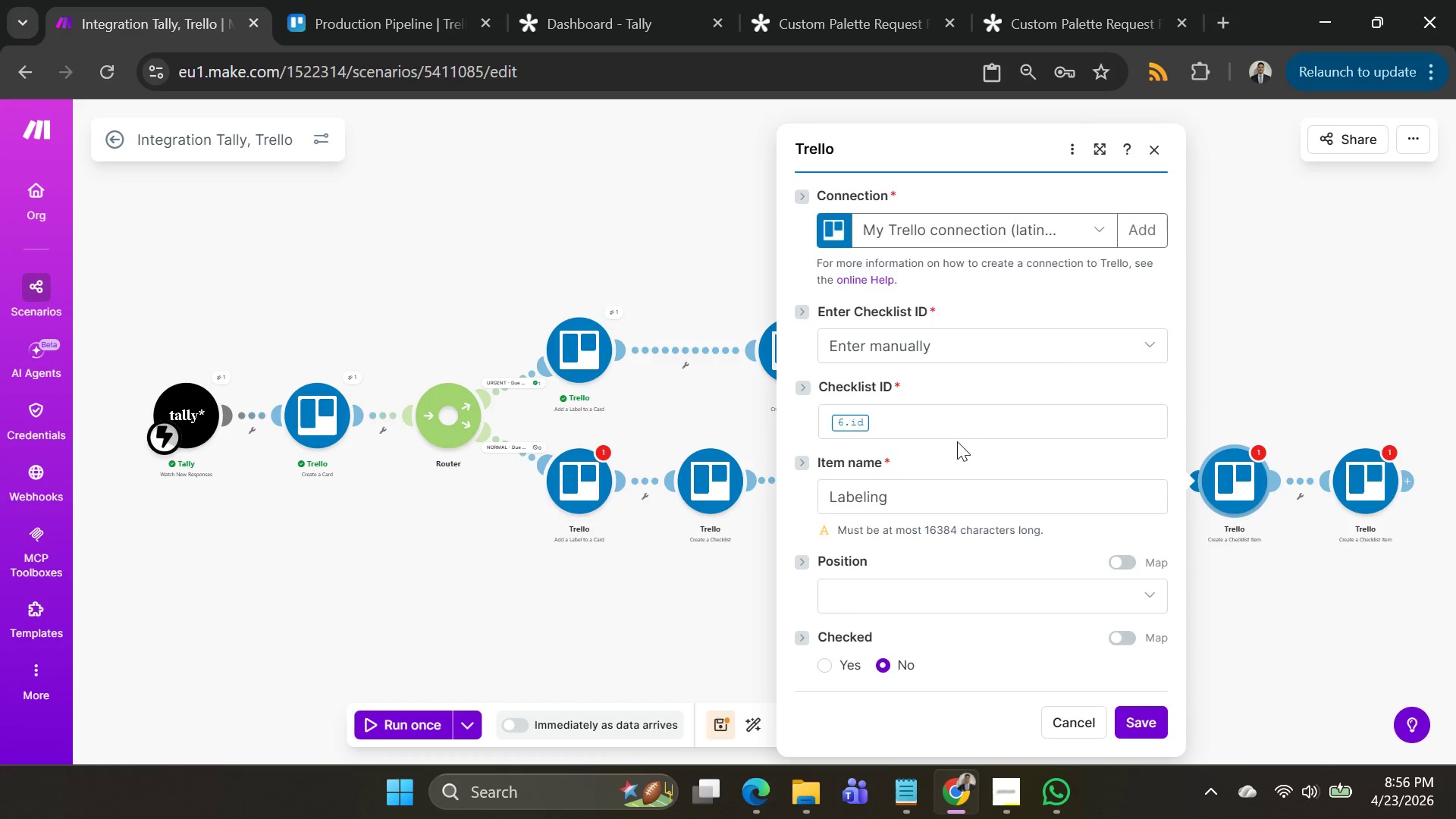 
left_click([916, 421])
 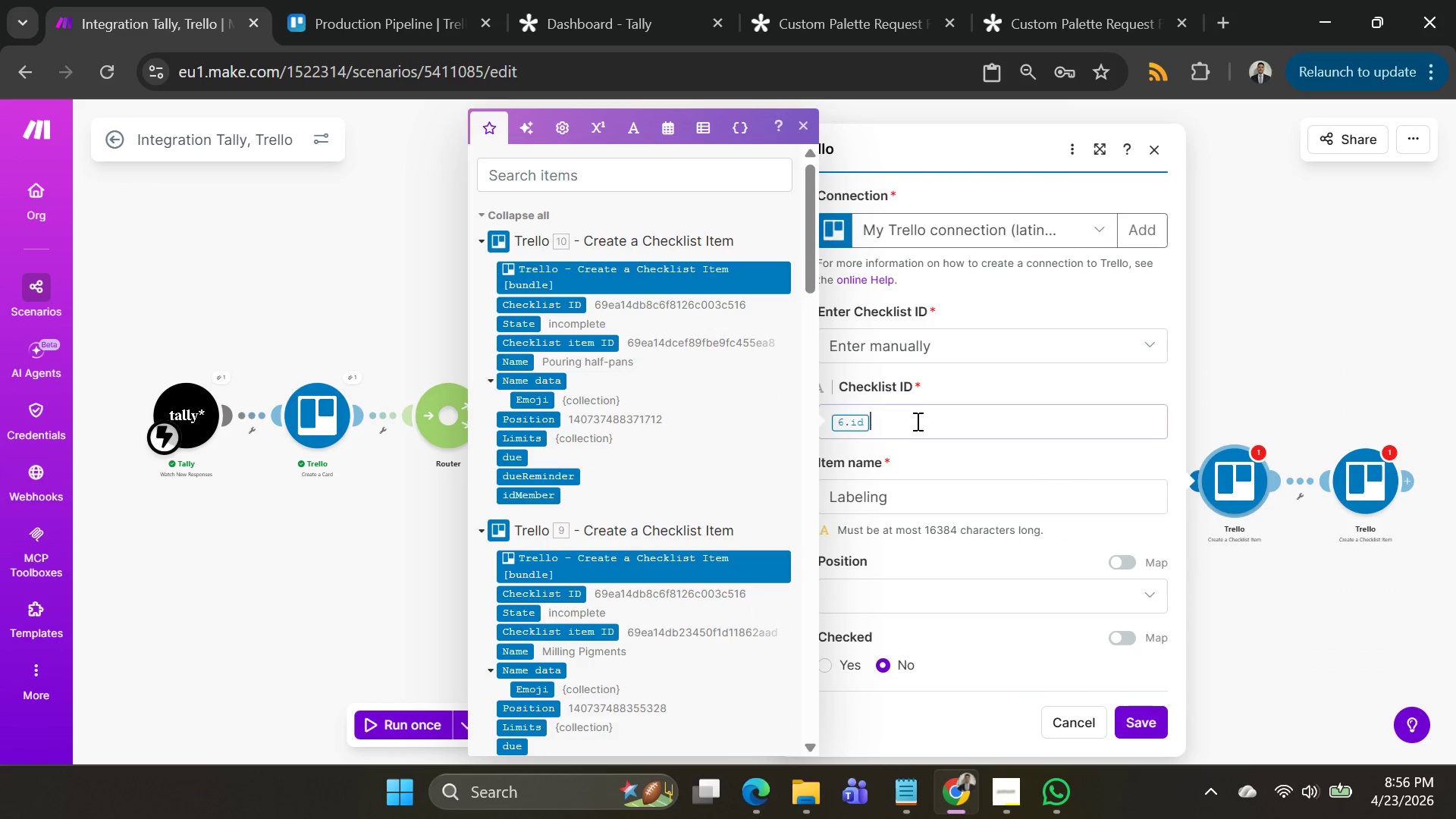 
key(Backspace)
 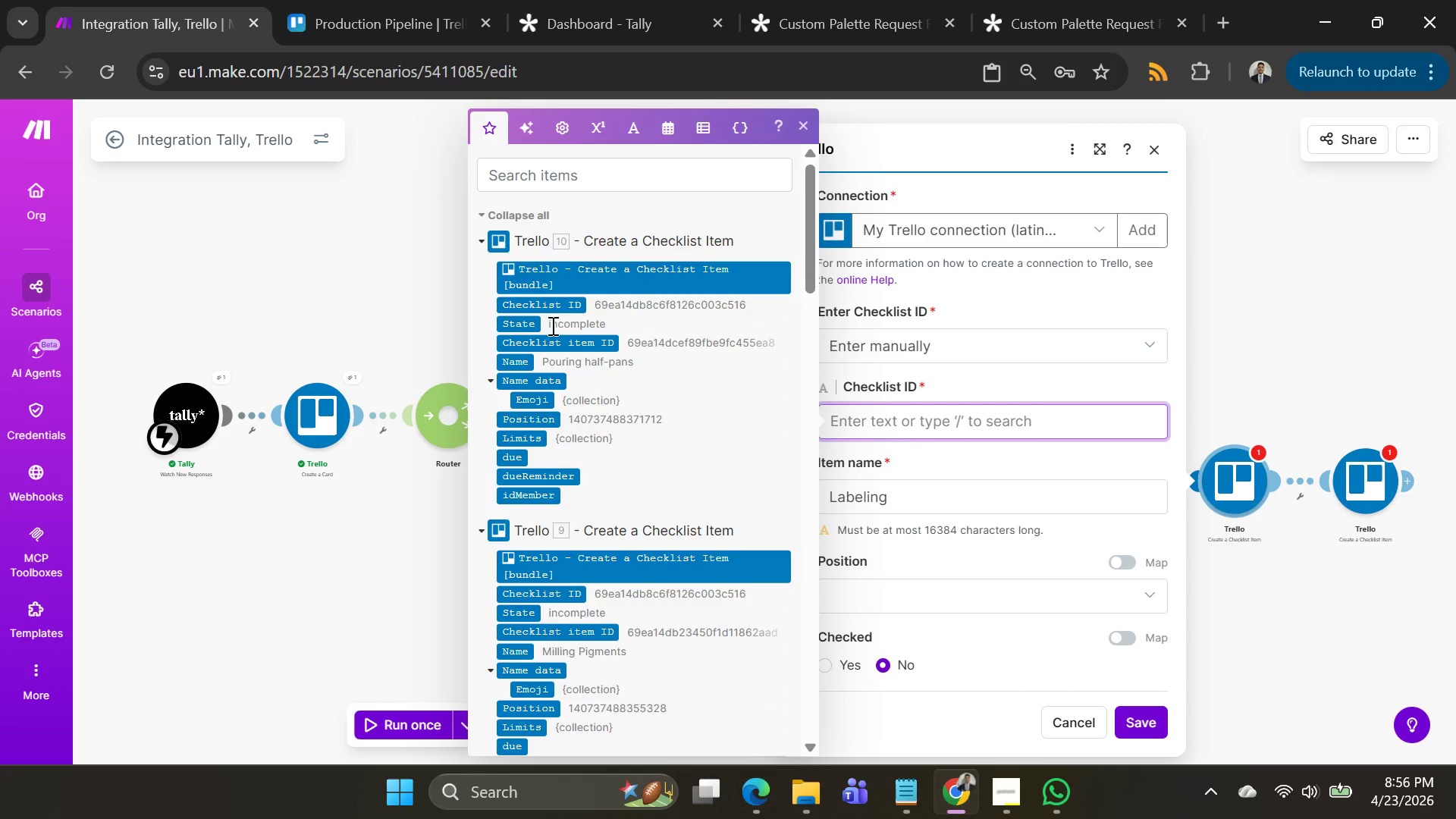 
left_click([543, 306])
 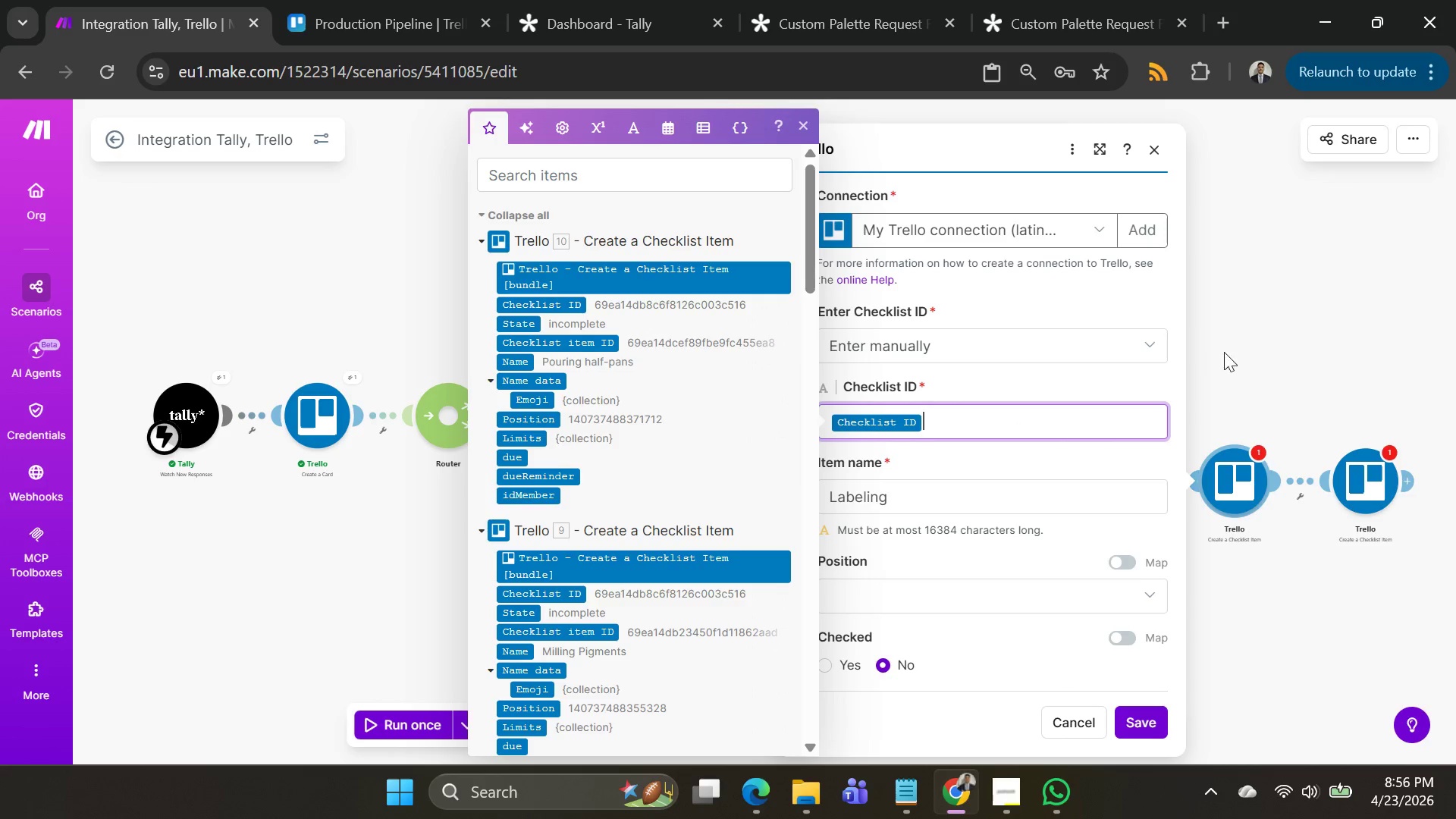 
left_click_drag(start_coordinate=[1272, 340], to_coordinate=[1103, 343])
 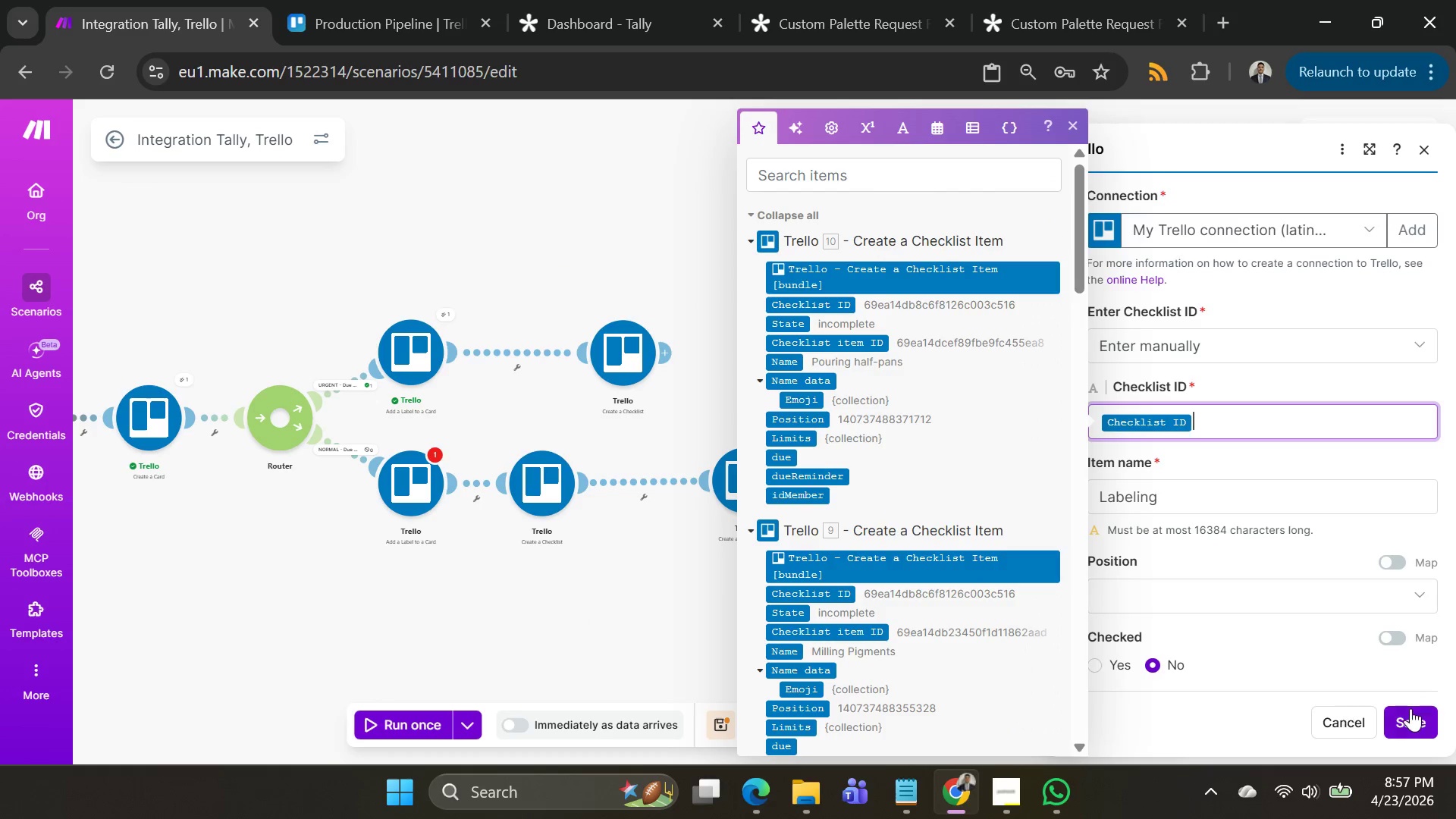 
left_click([1417, 711])
 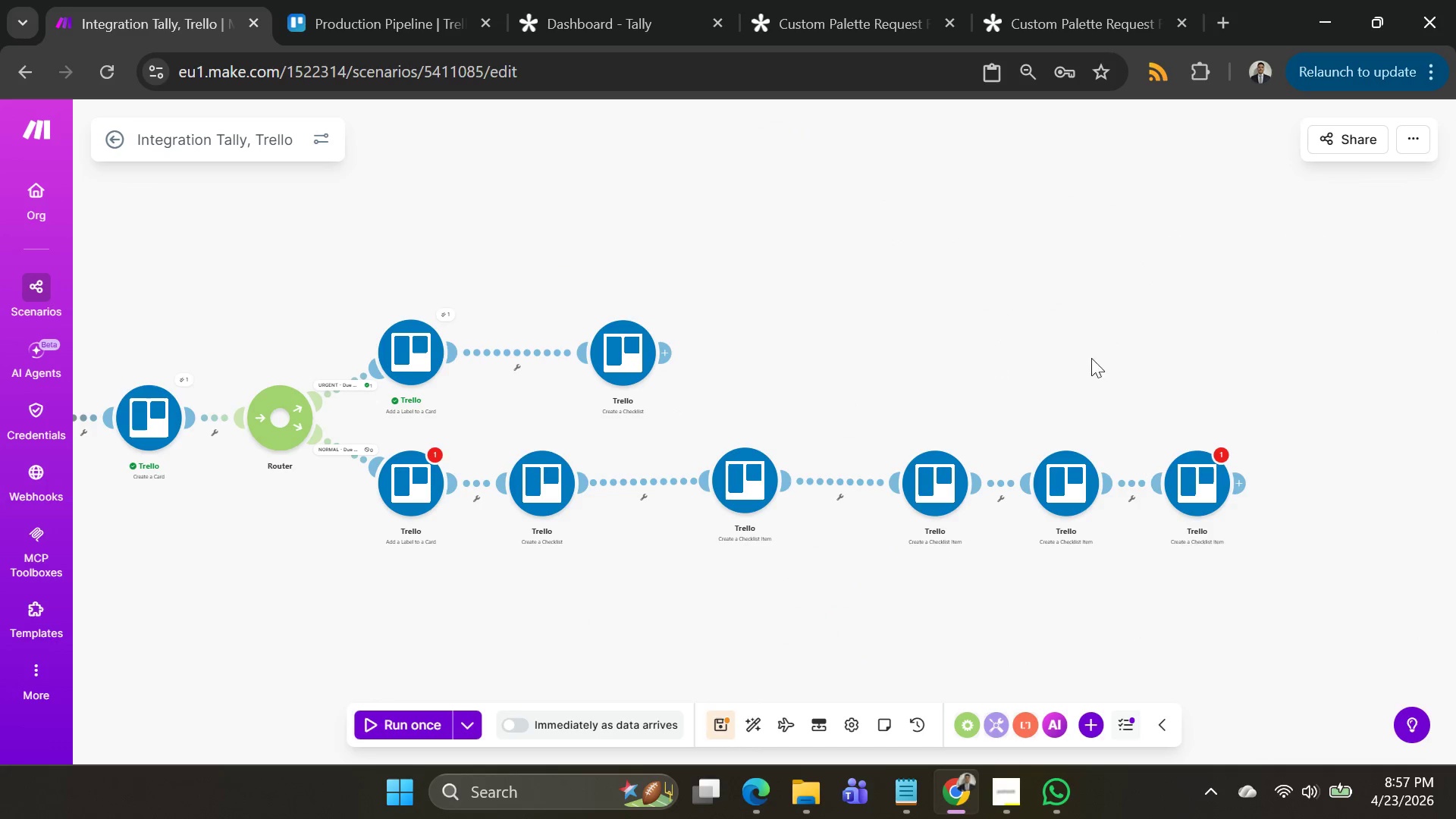 
left_click_drag(start_coordinate=[1084, 352], to_coordinate=[985, 353])
 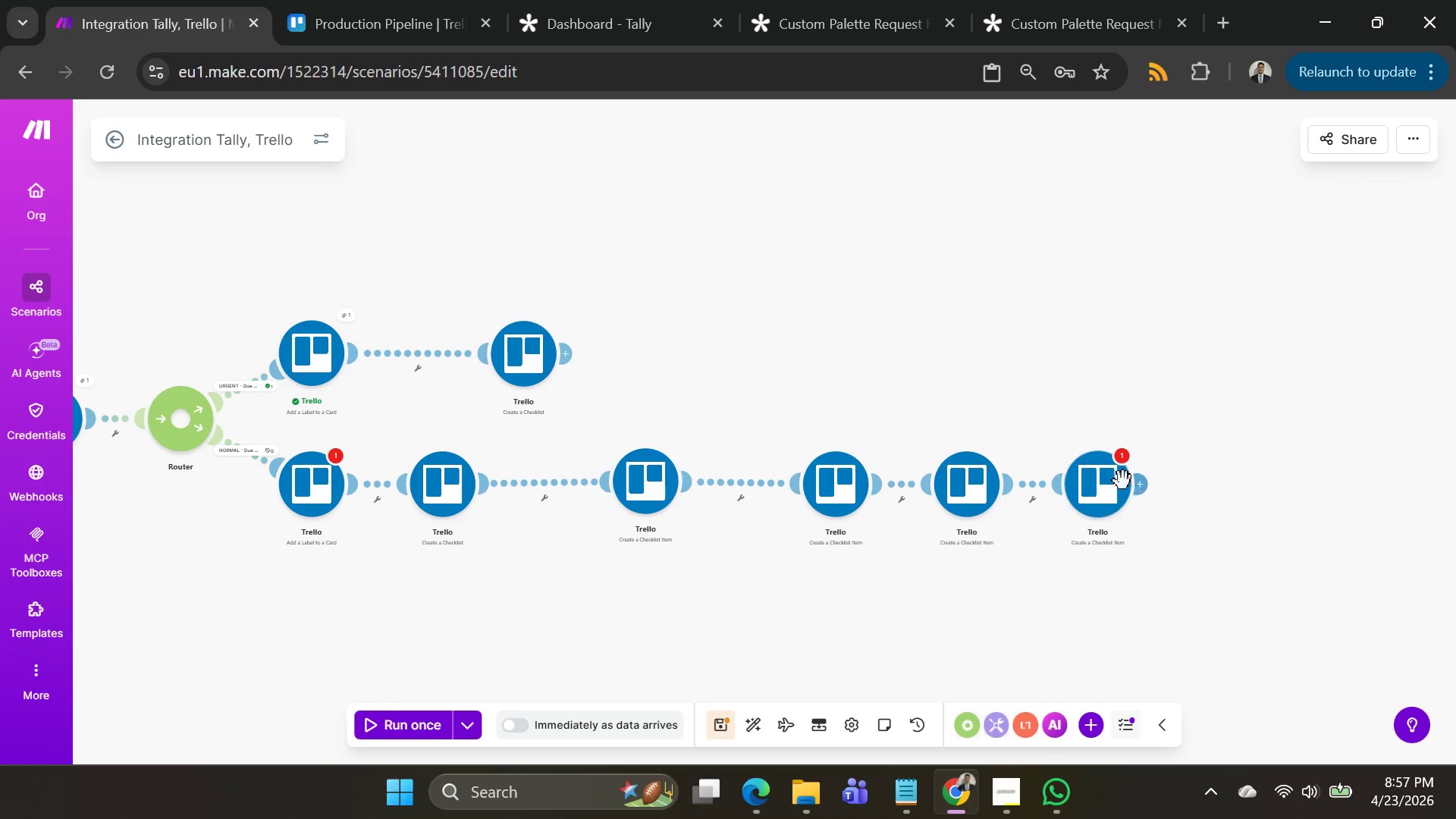 
left_click([1115, 482])
 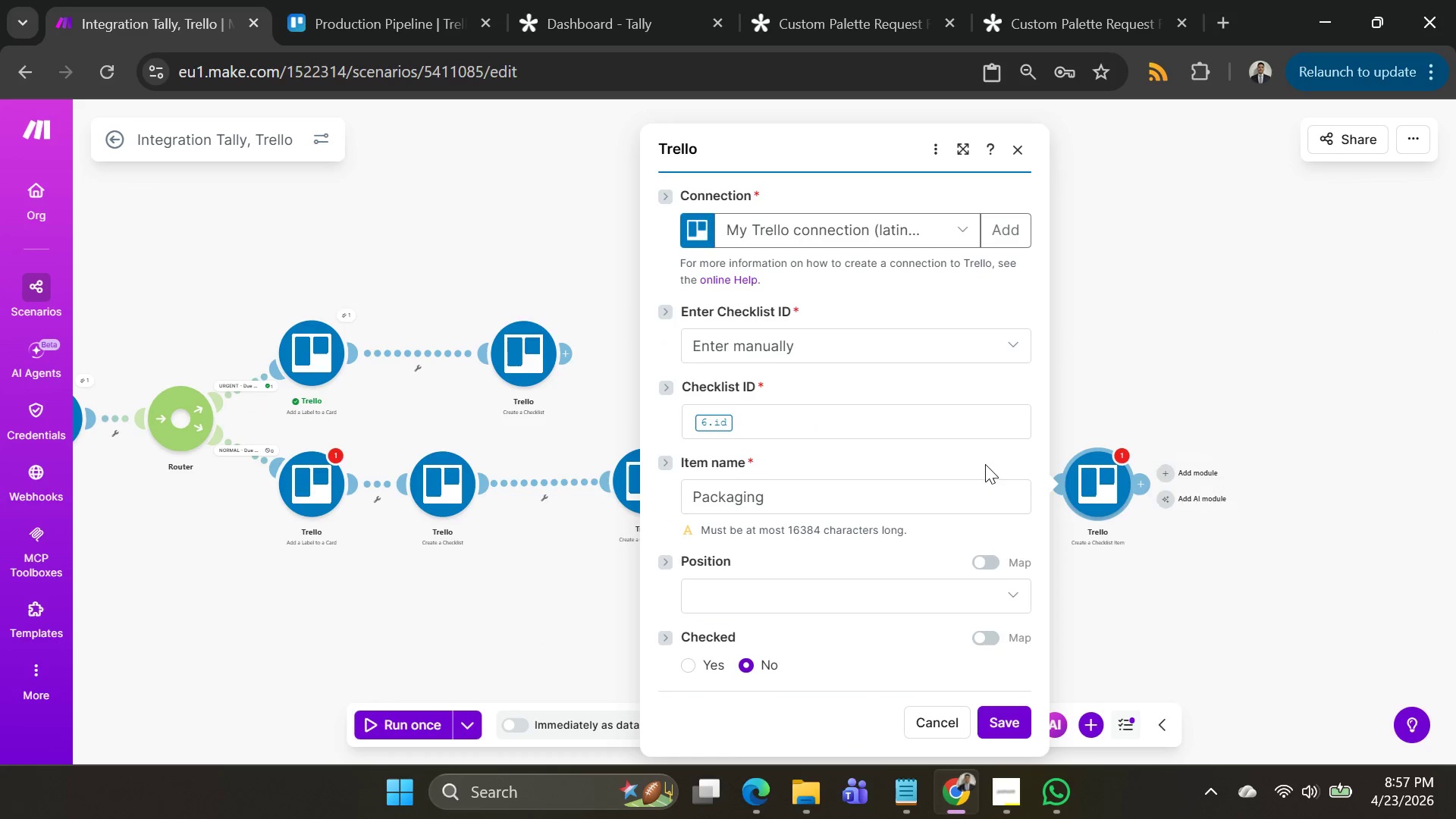 
left_click([887, 419])
 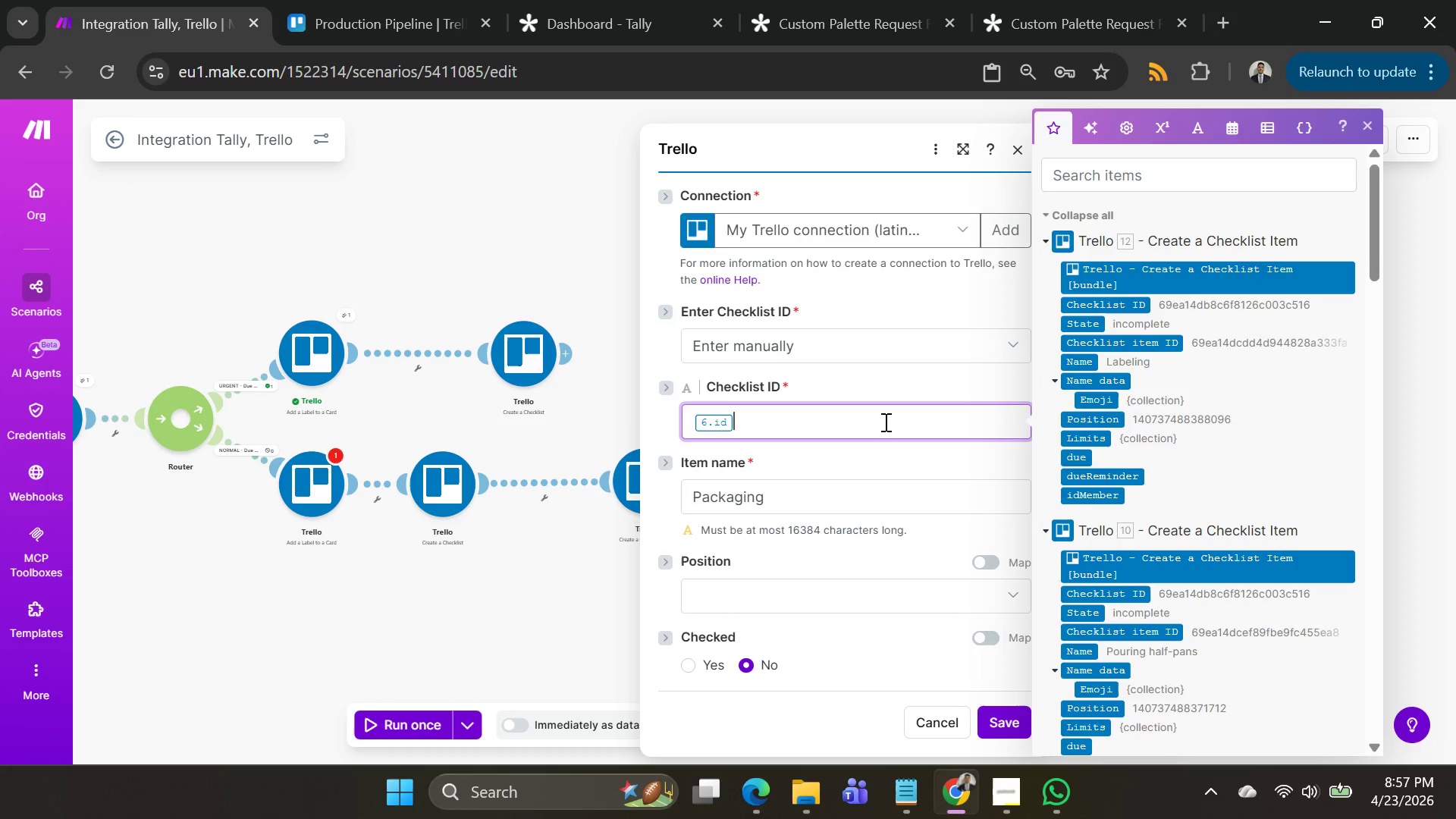 
key(Backspace)
 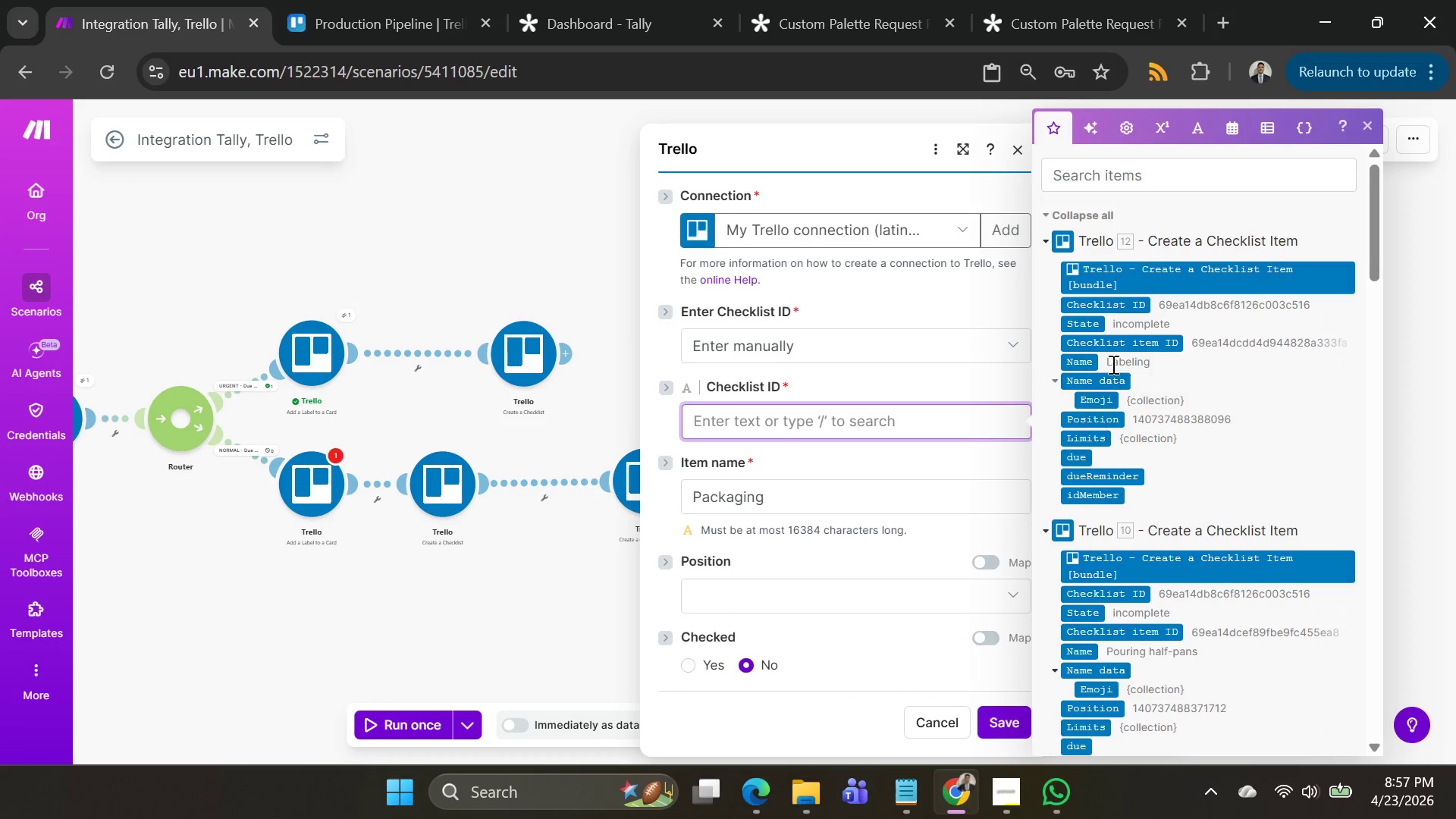 
scroll: coordinate [1128, 344], scroll_direction: up, amount: 1.0
 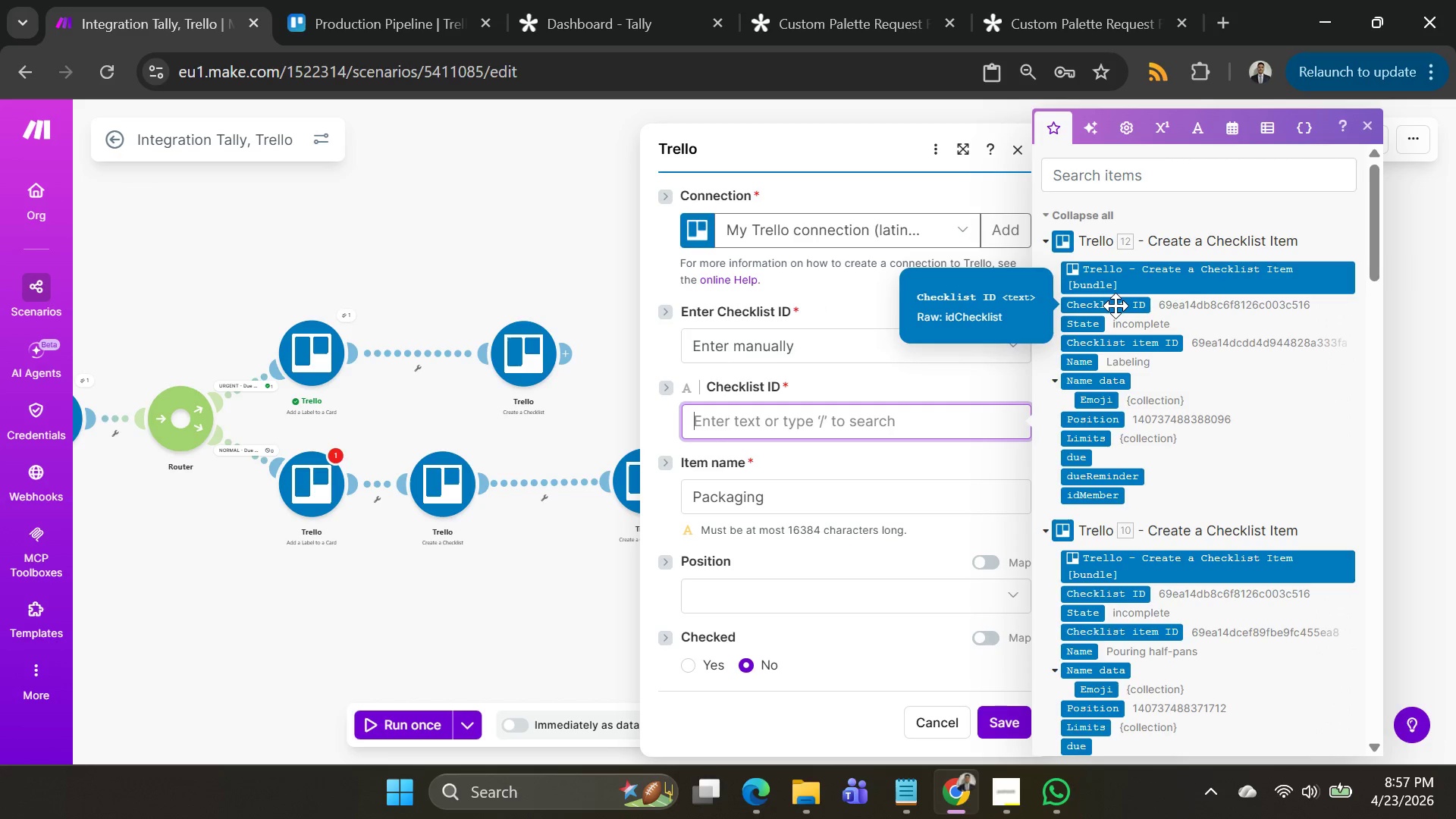 
wait(6.36)
 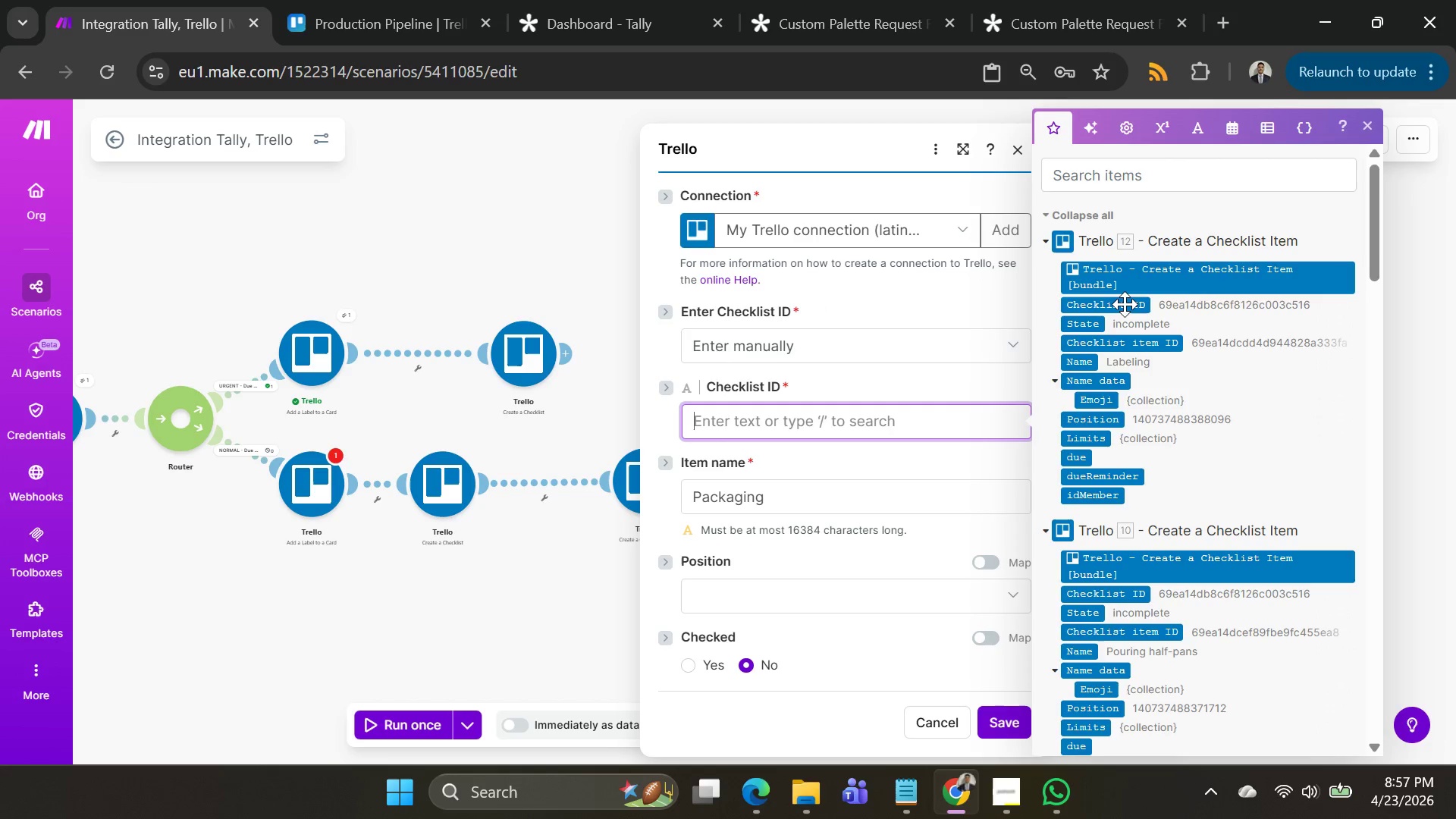 
left_click([1116, 306])
 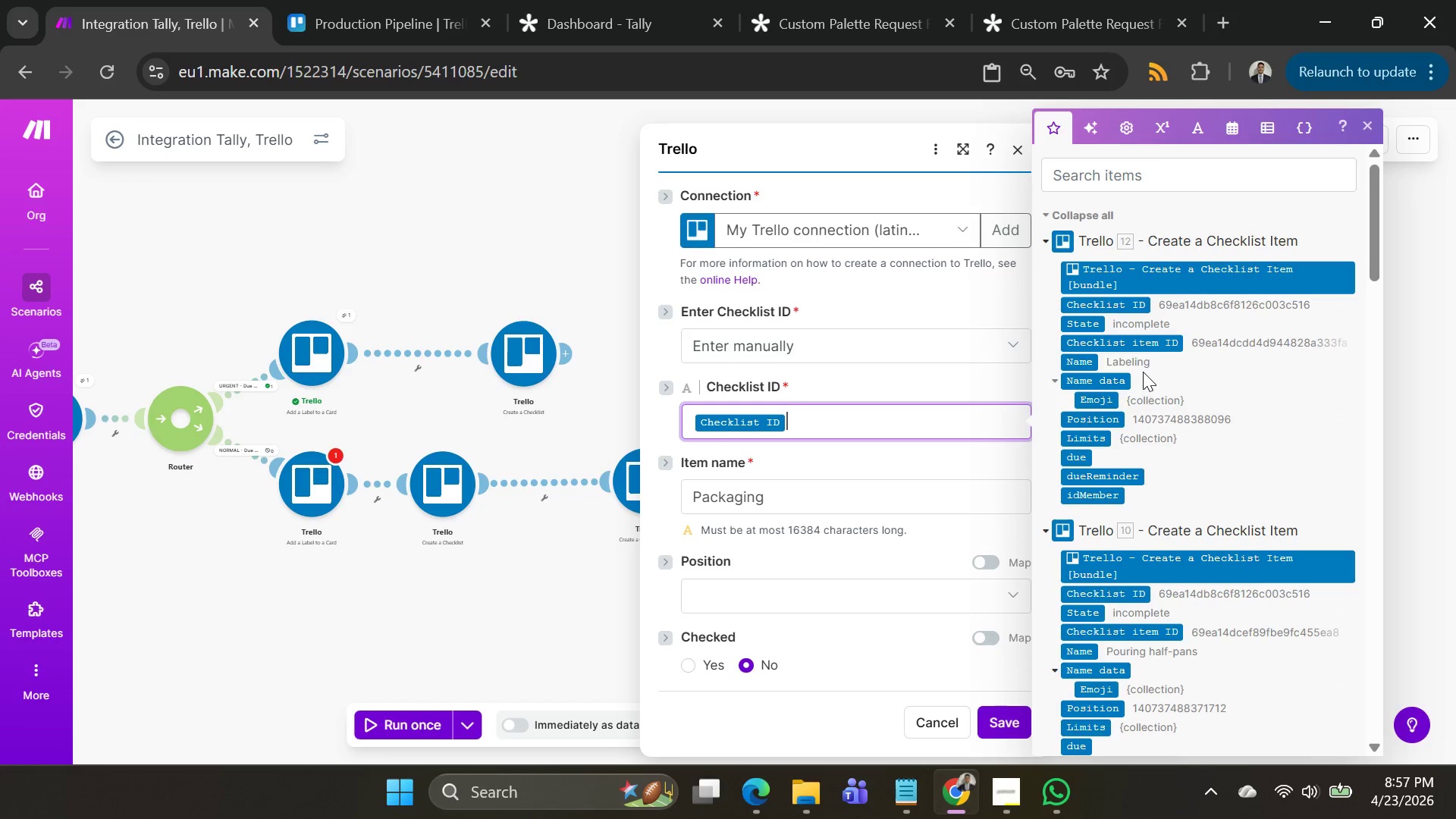 
wait(7.44)
 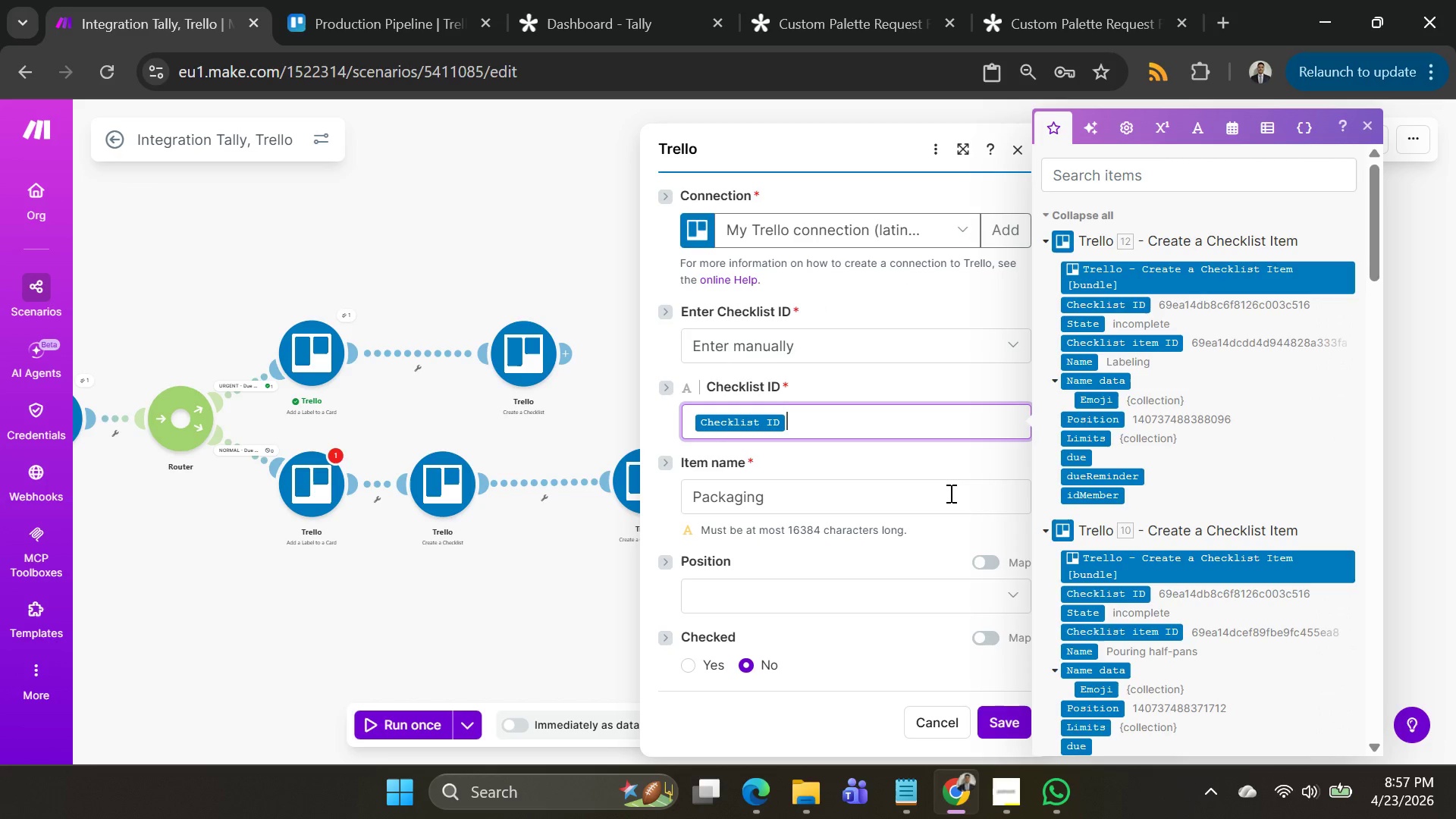 
left_click([1019, 717])
 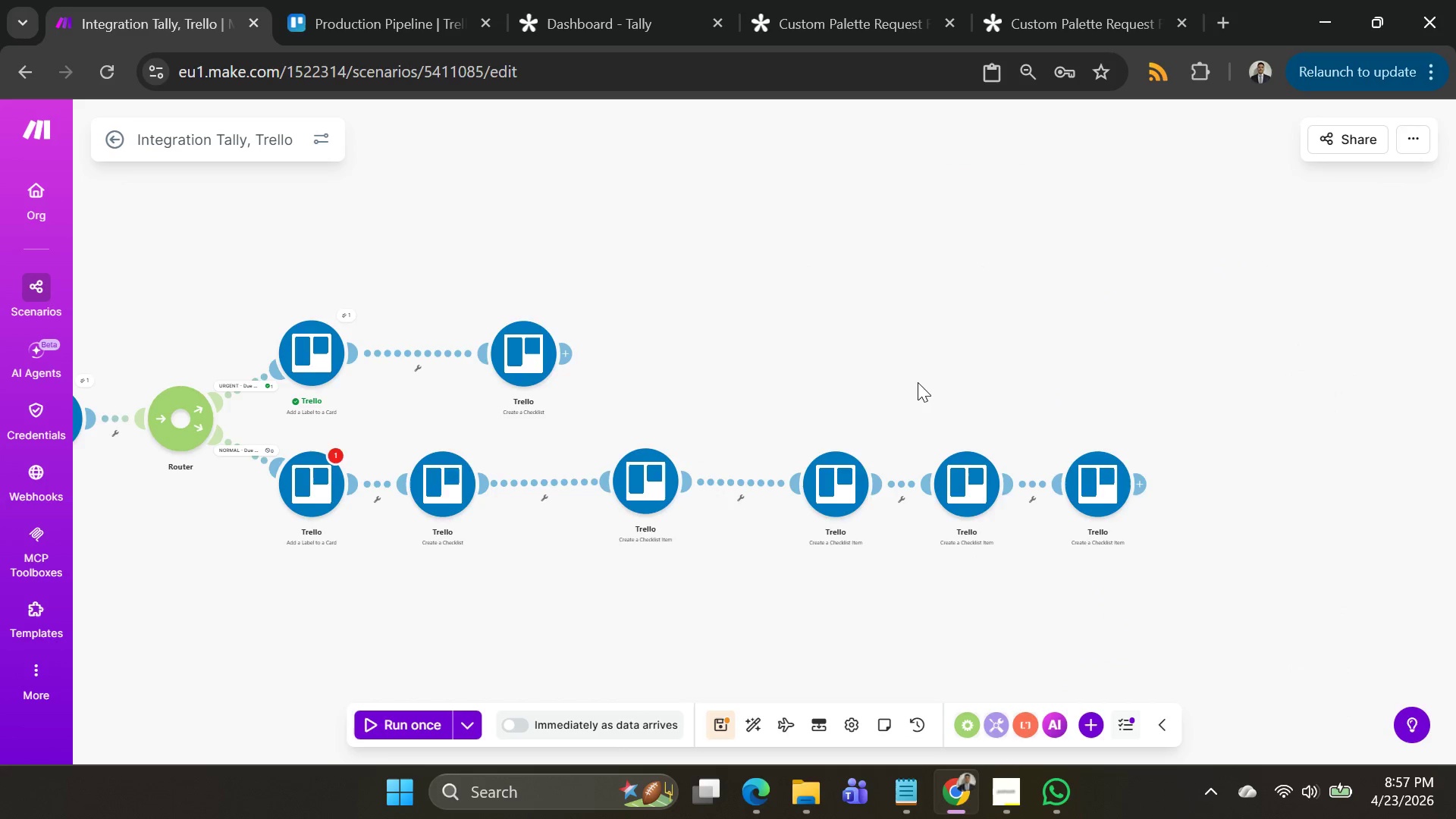 
left_click_drag(start_coordinate=[917, 380], to_coordinate=[1119, 397])
 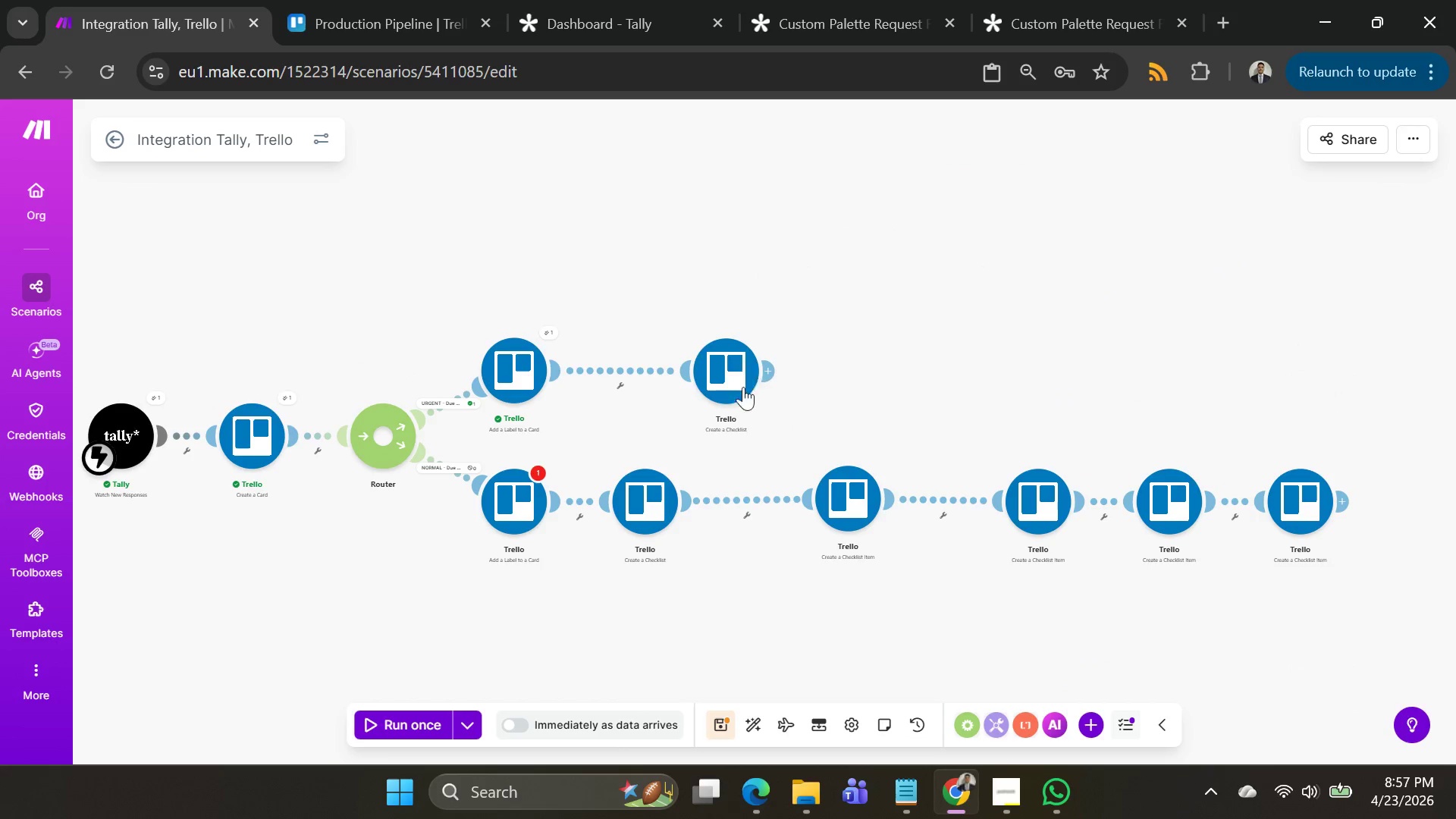 
left_click_drag(start_coordinate=[727, 379], to_coordinate=[657, 368])
 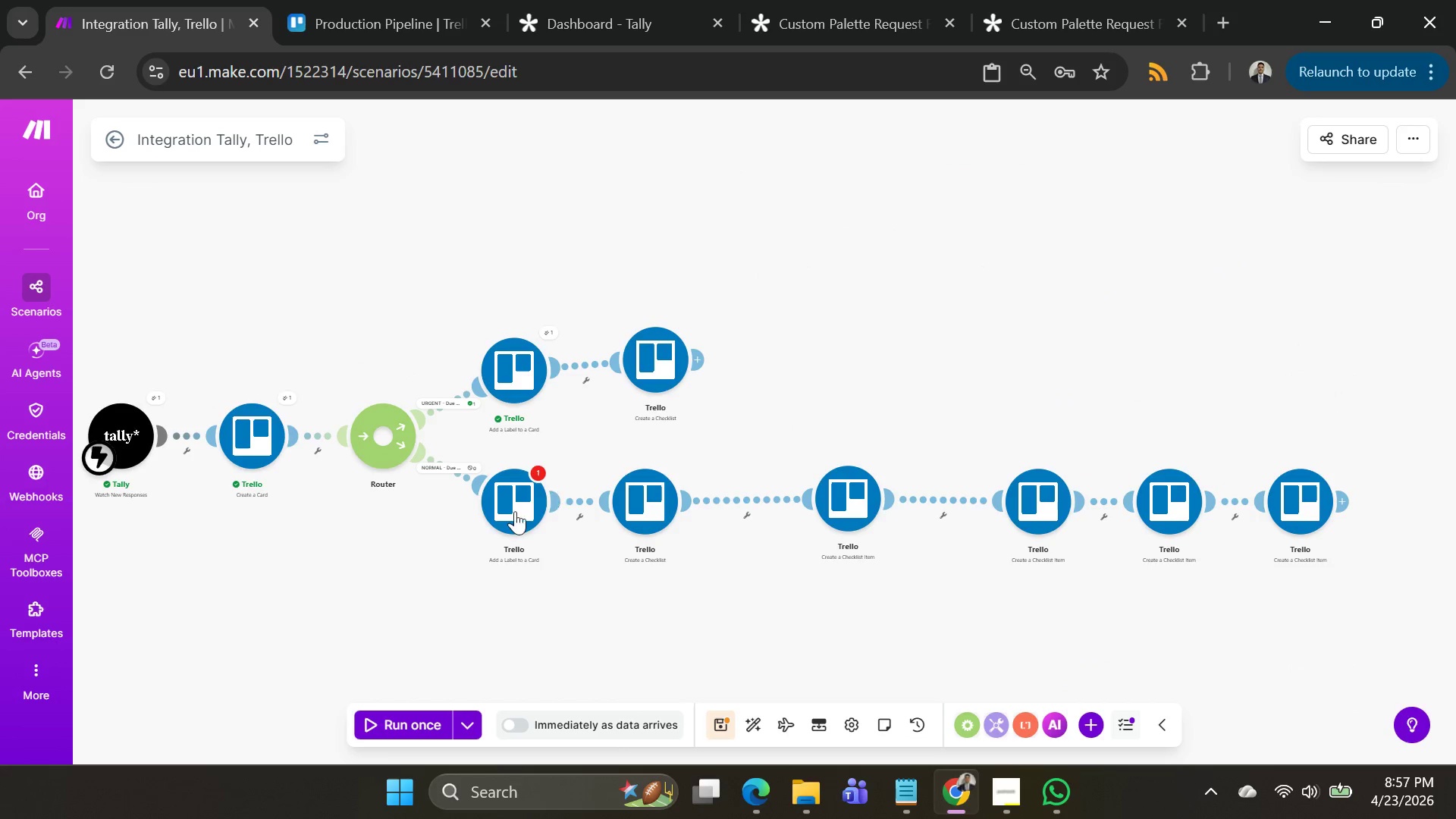 
left_click([506, 516])
 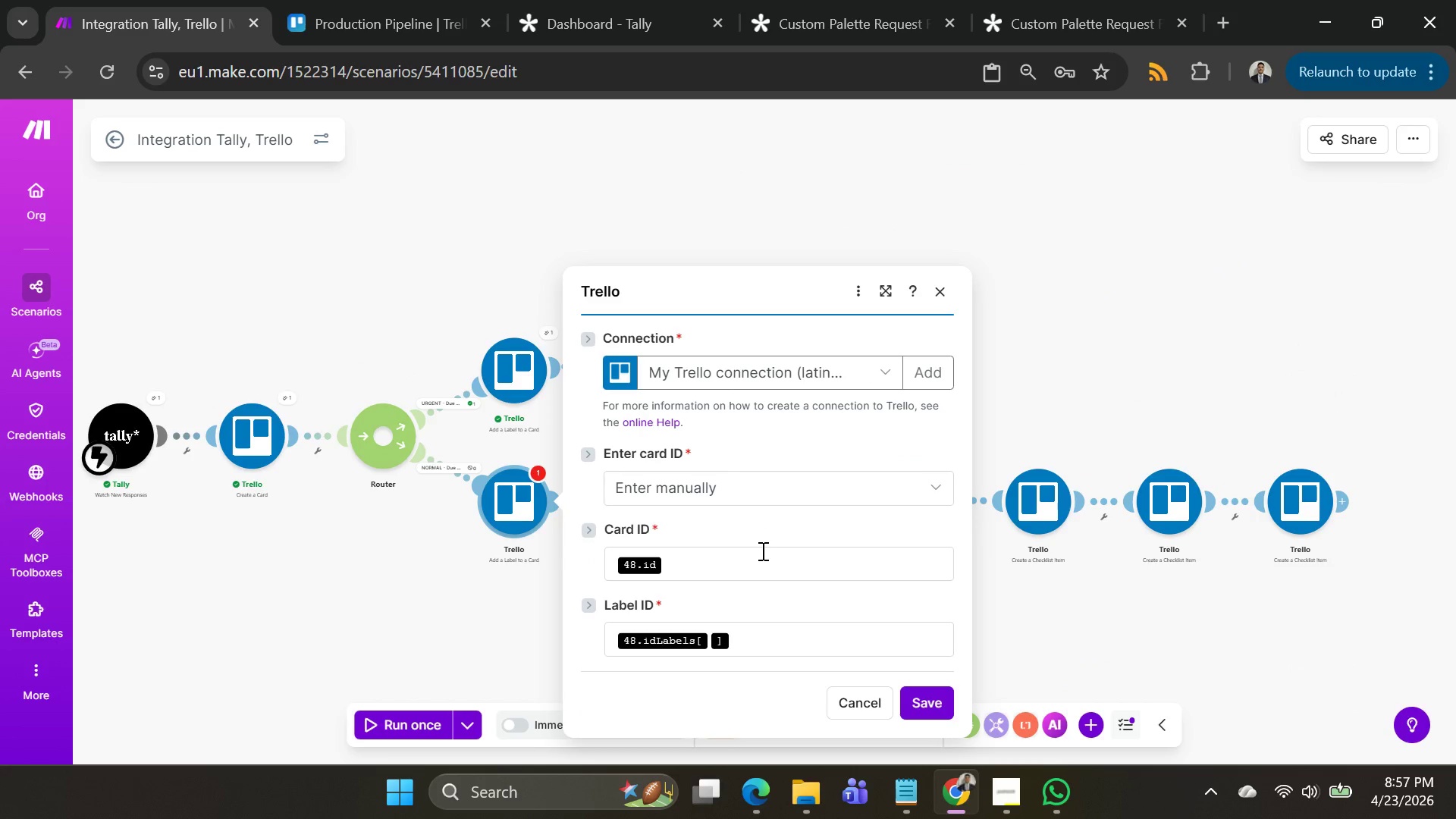 
left_click([749, 560])
 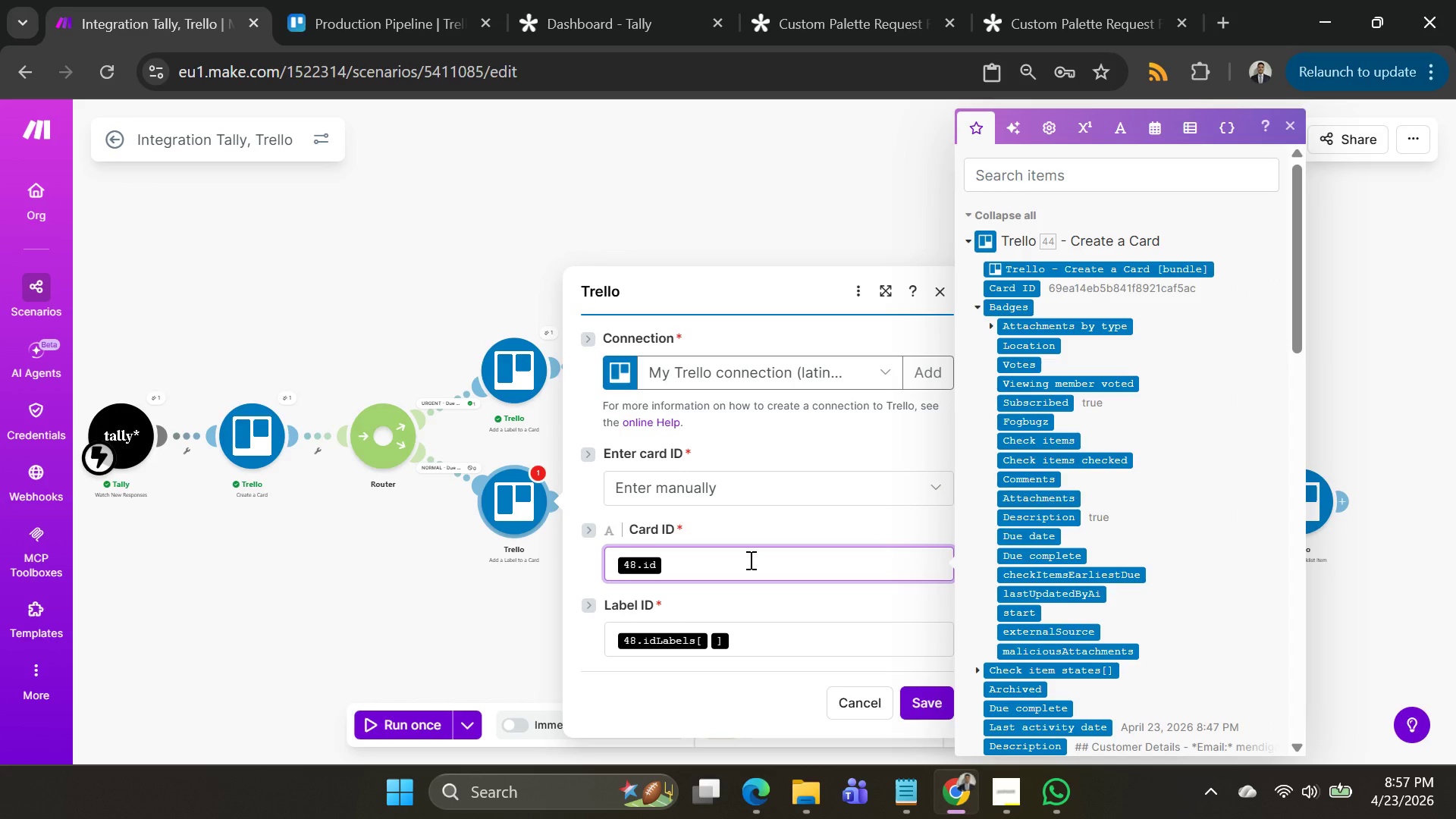 
key(Backslash)
 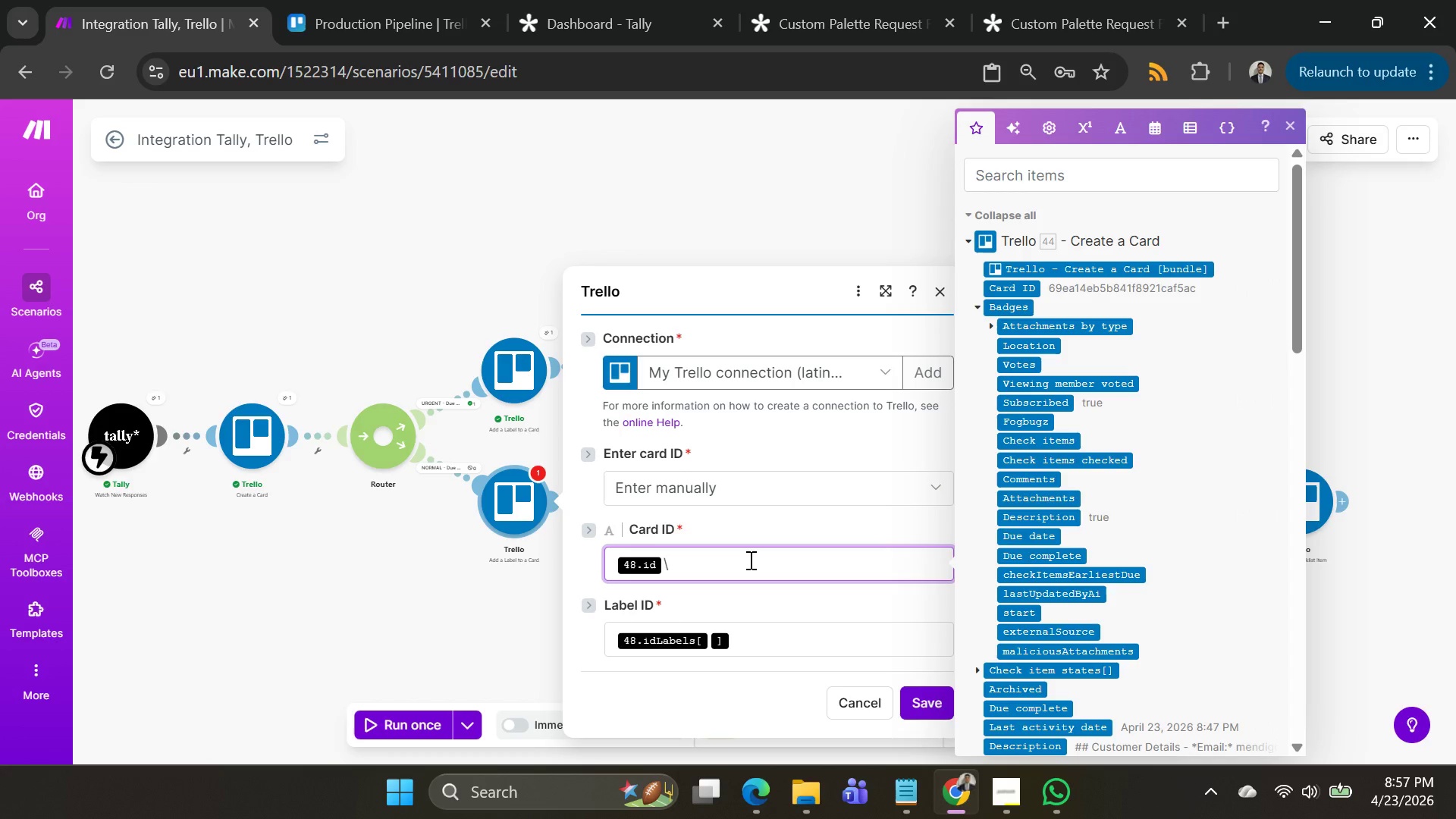 
key(Backspace)
 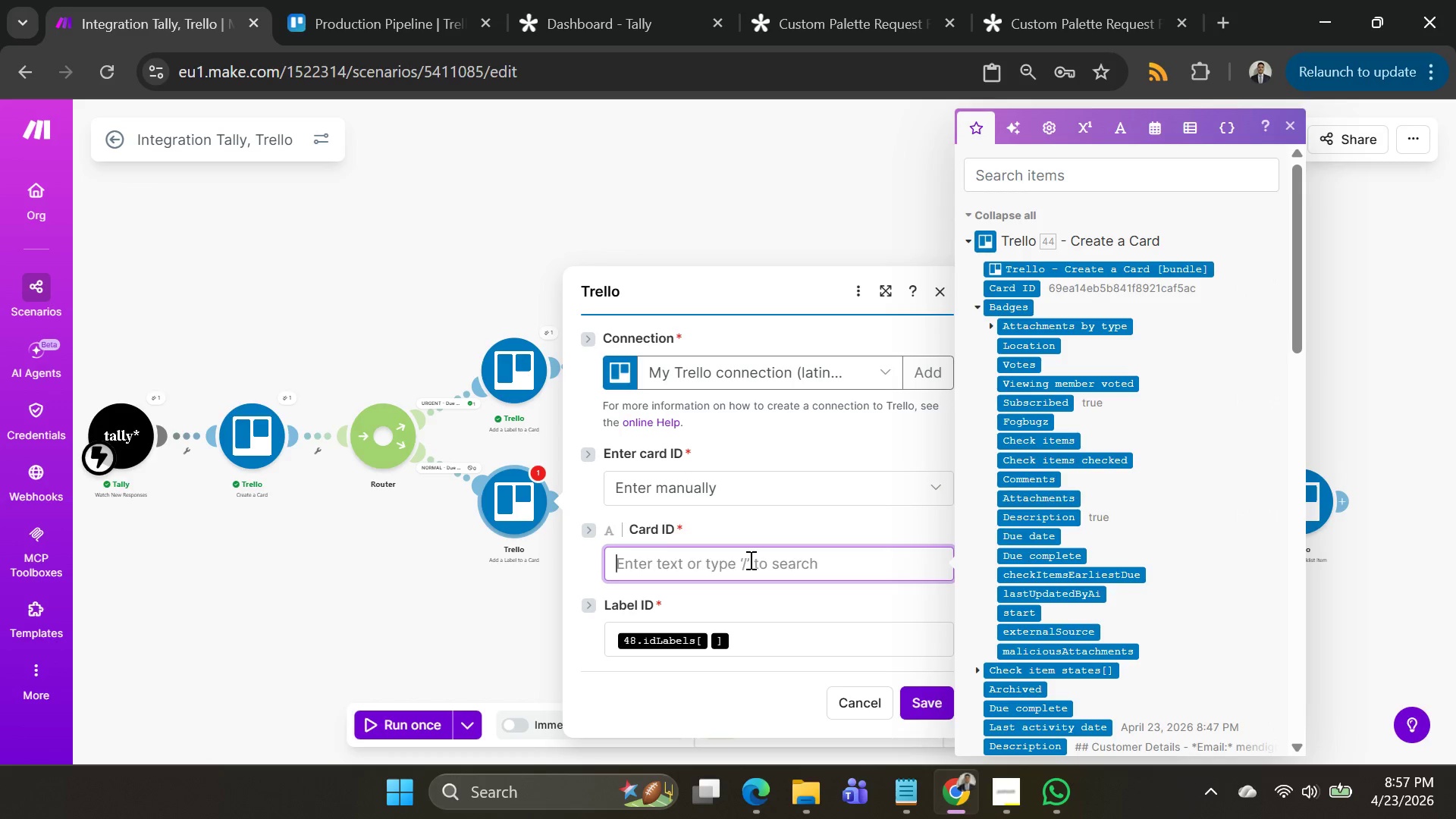 
key(Backspace)
 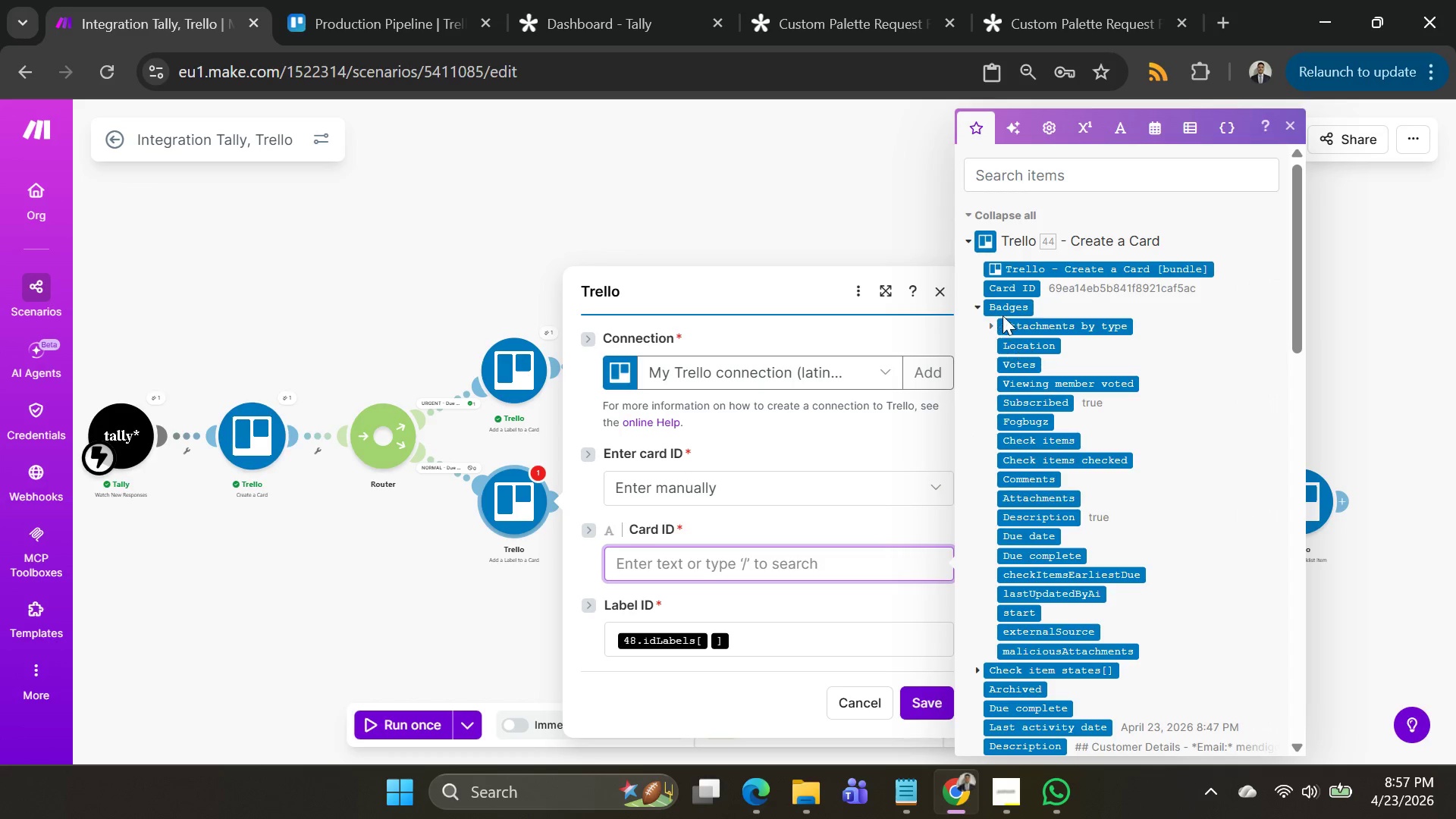 
left_click([1003, 286])
 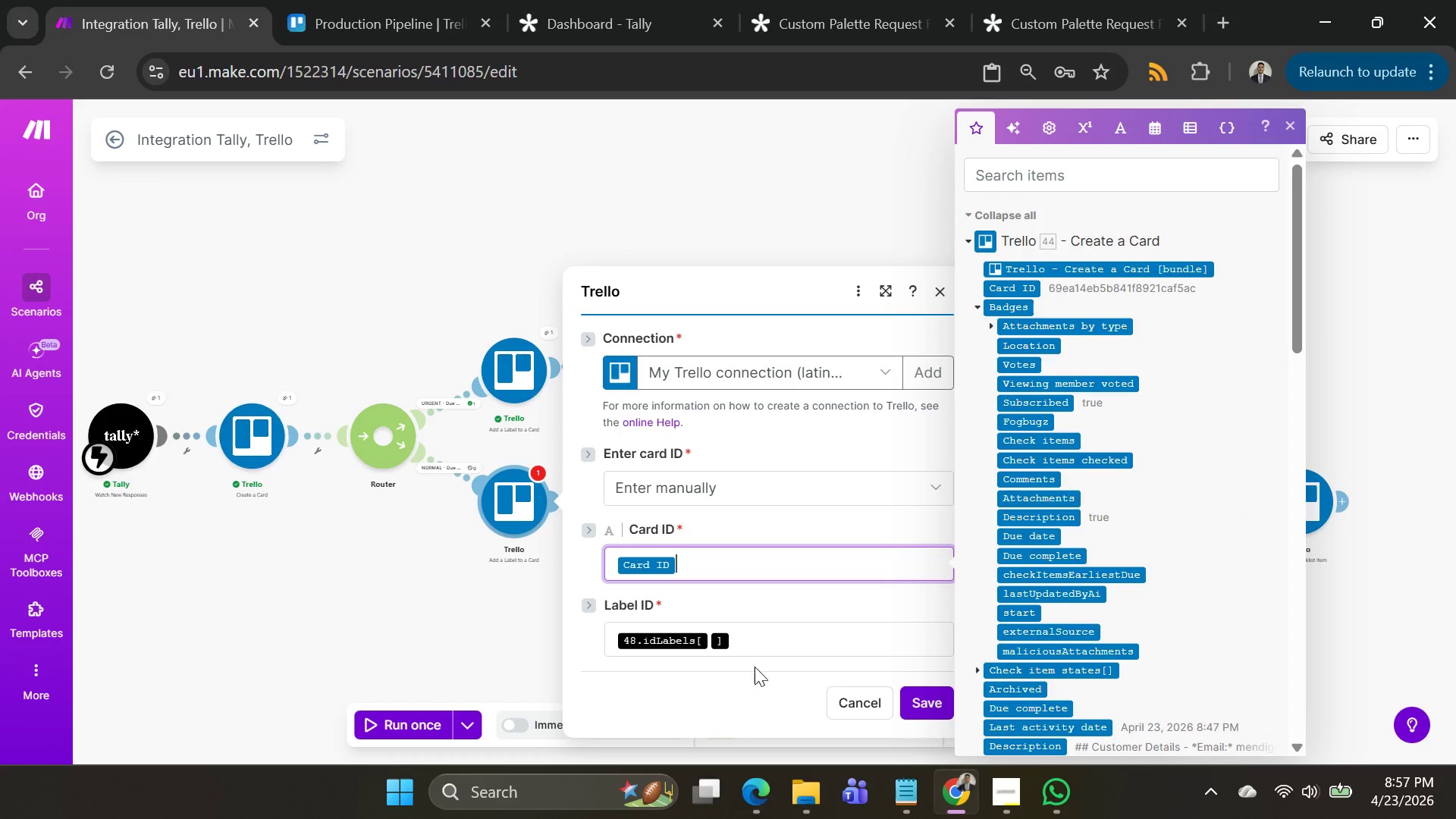 
left_click([761, 642])
 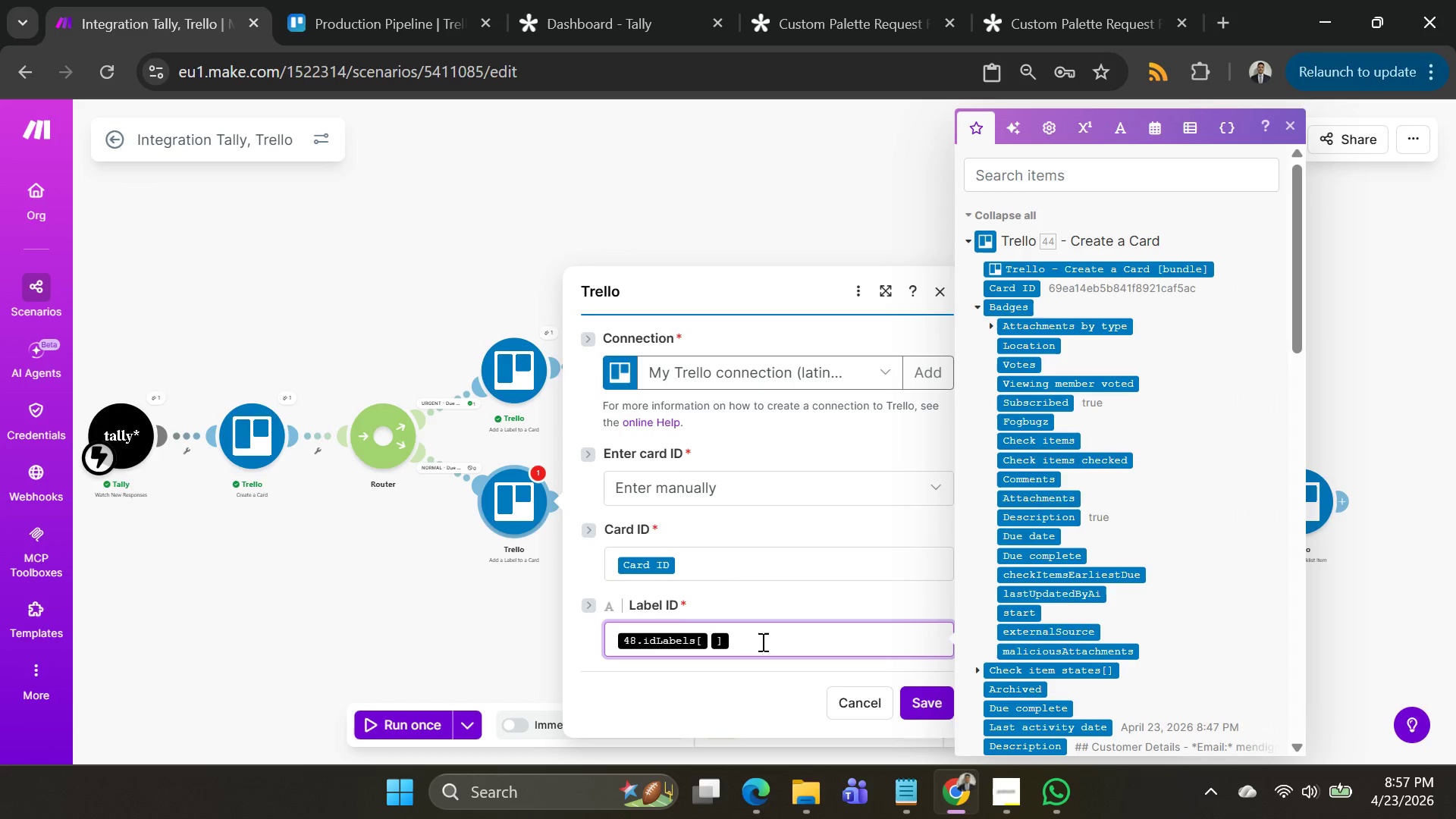 
key(Backspace)
 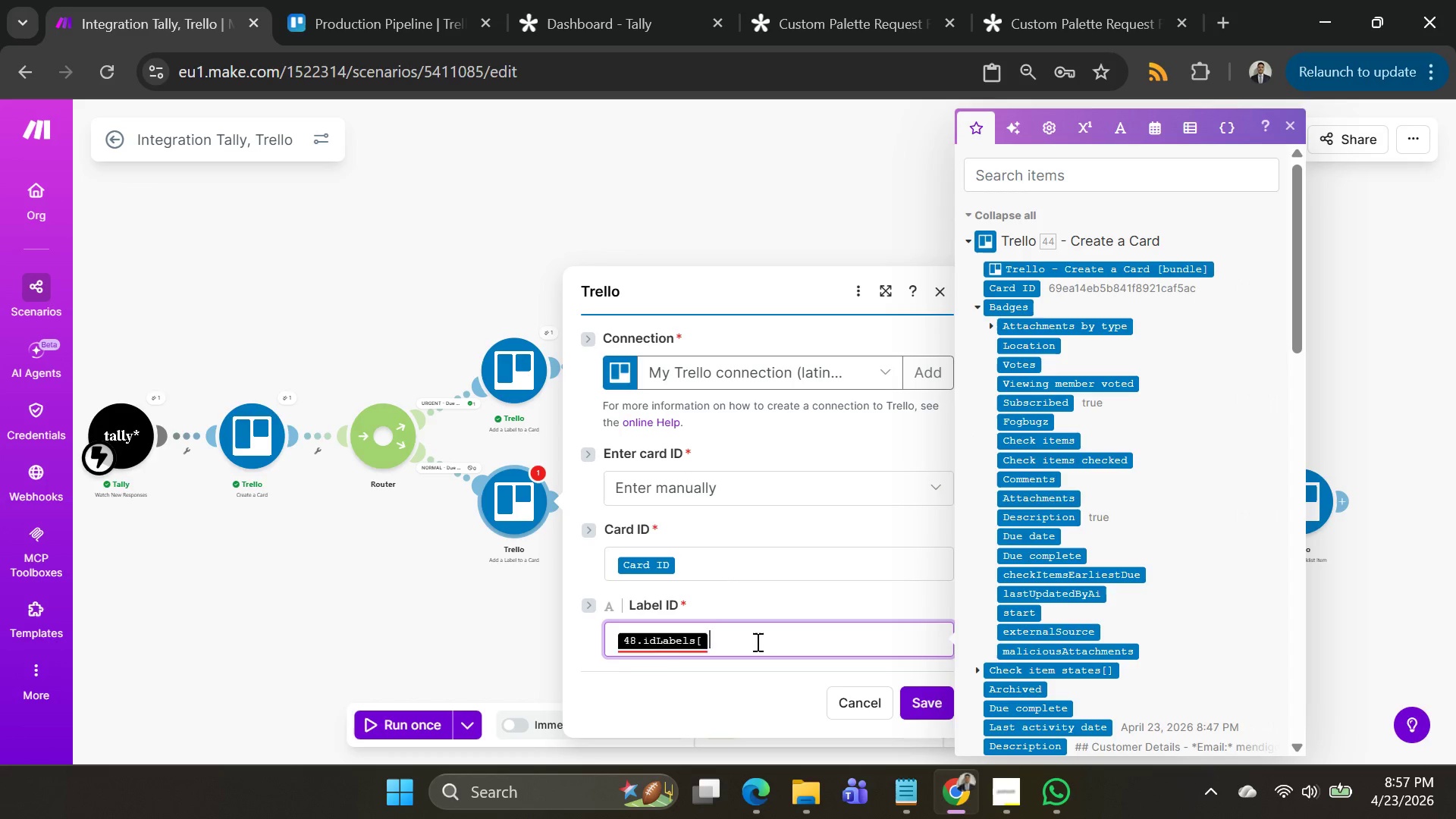 
key(Backspace)
 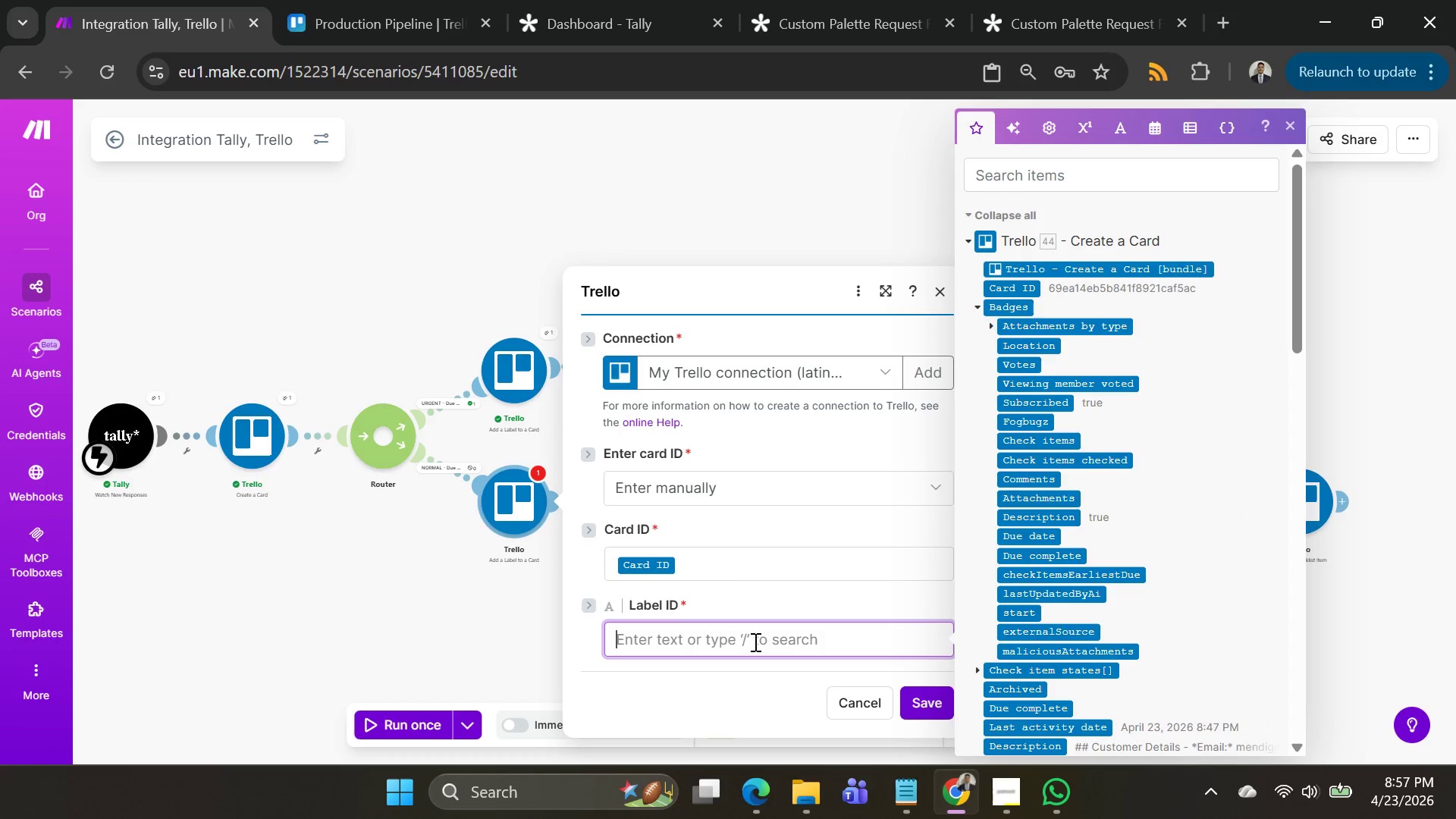 
key(Backspace)
 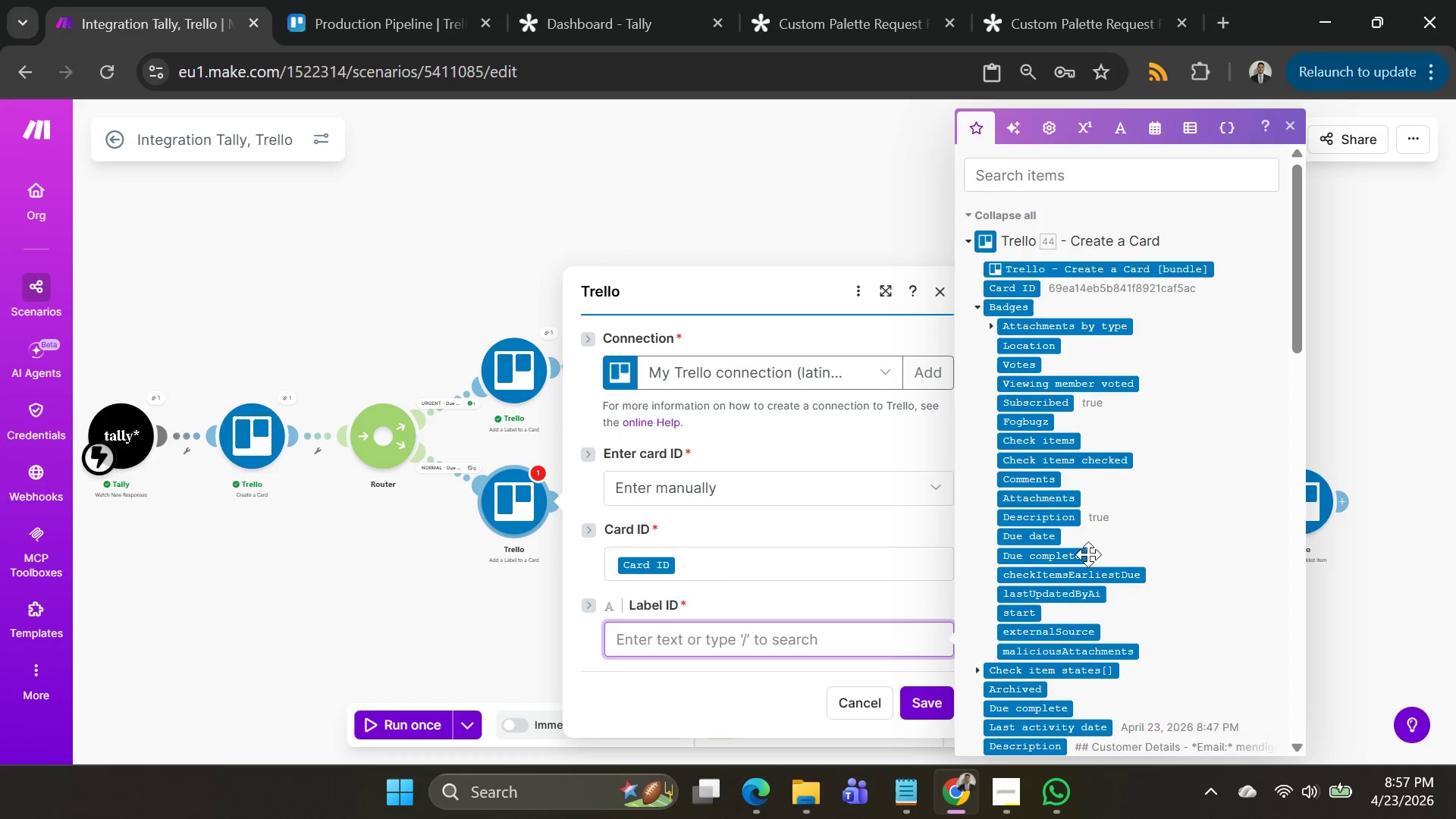 
scroll: coordinate [1126, 554], scroll_direction: down, amount: 2.0
 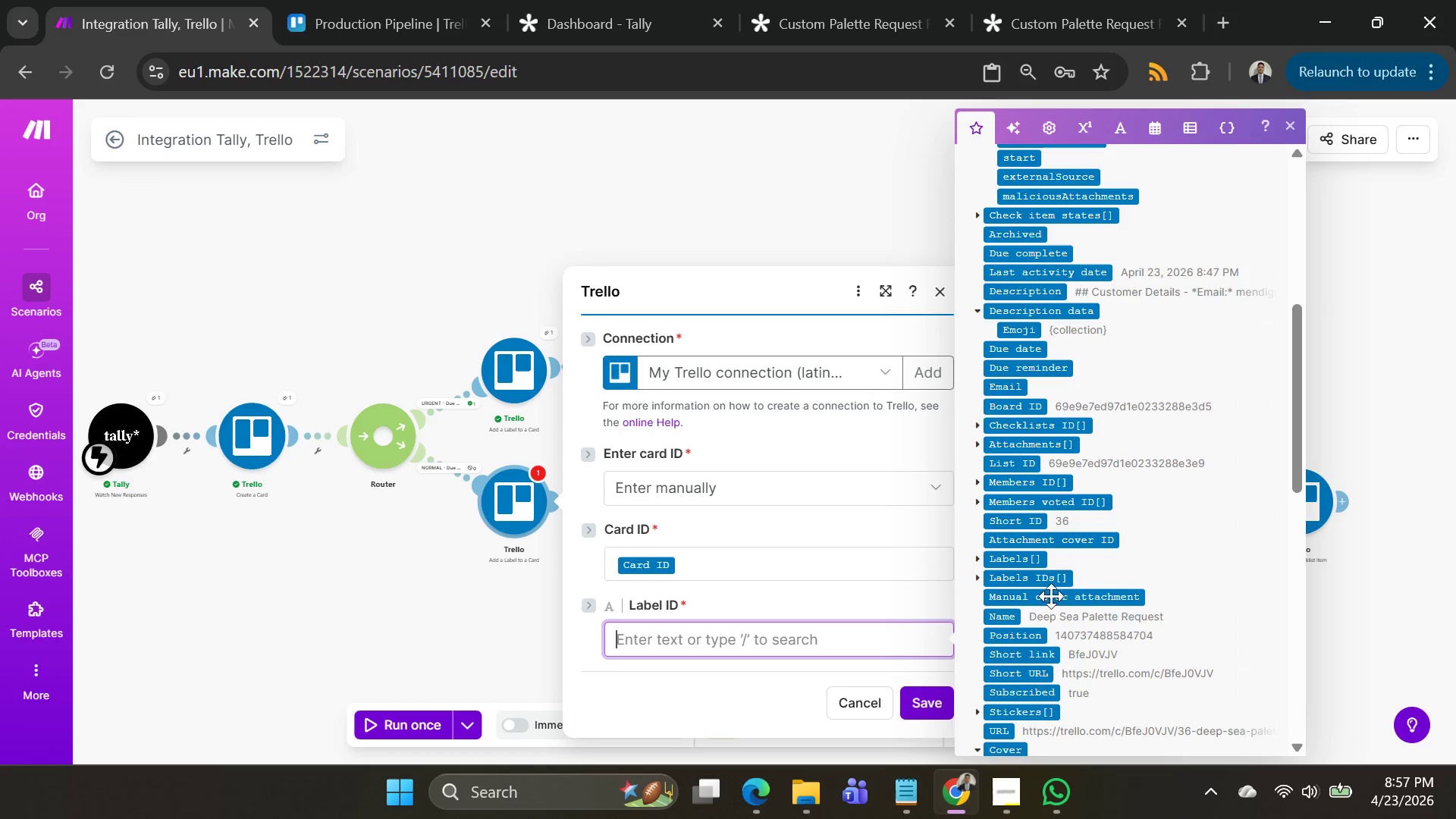 
left_click([977, 558])
 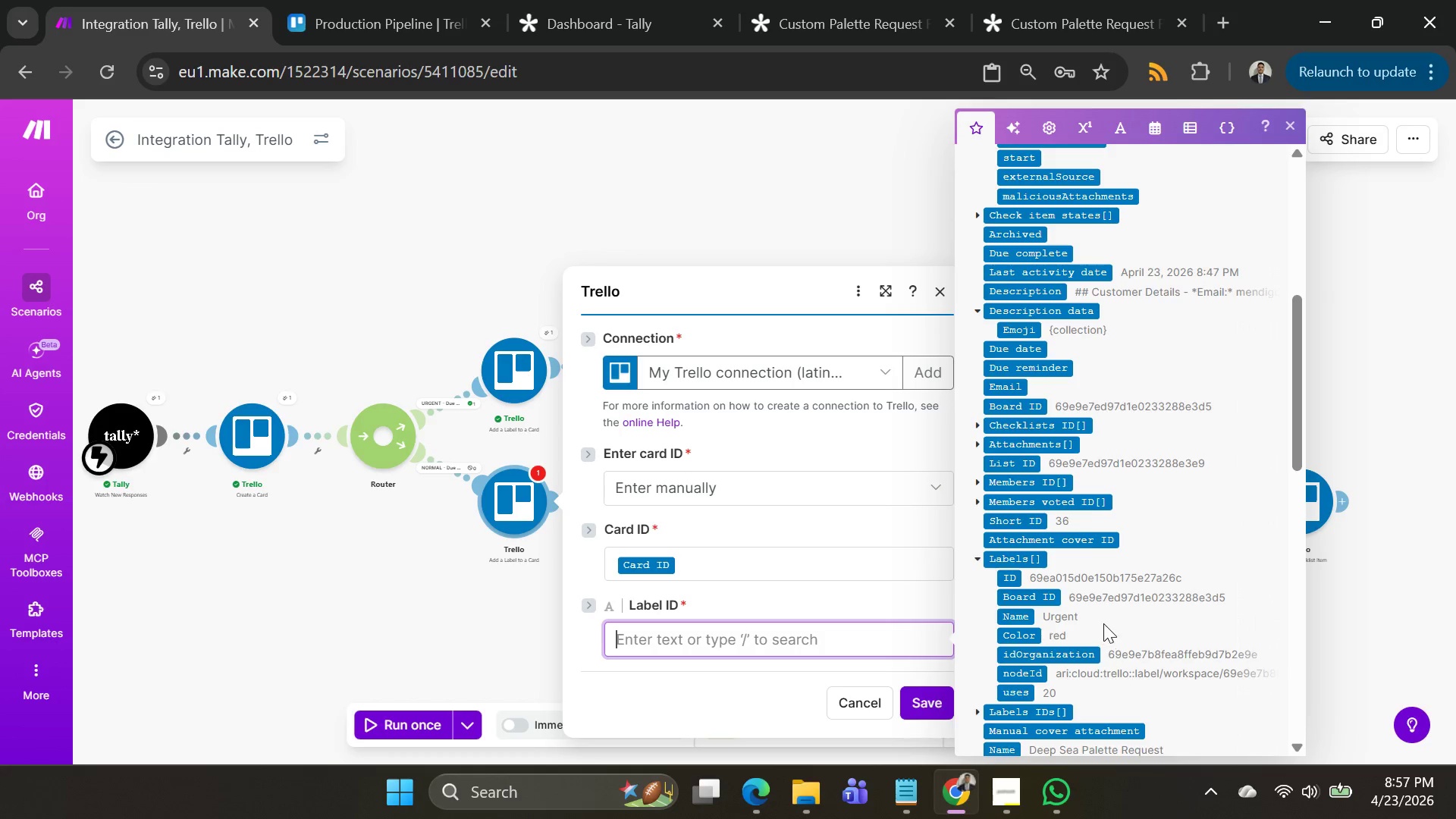 
scroll: coordinate [1106, 621], scroll_direction: down, amount: 1.0
 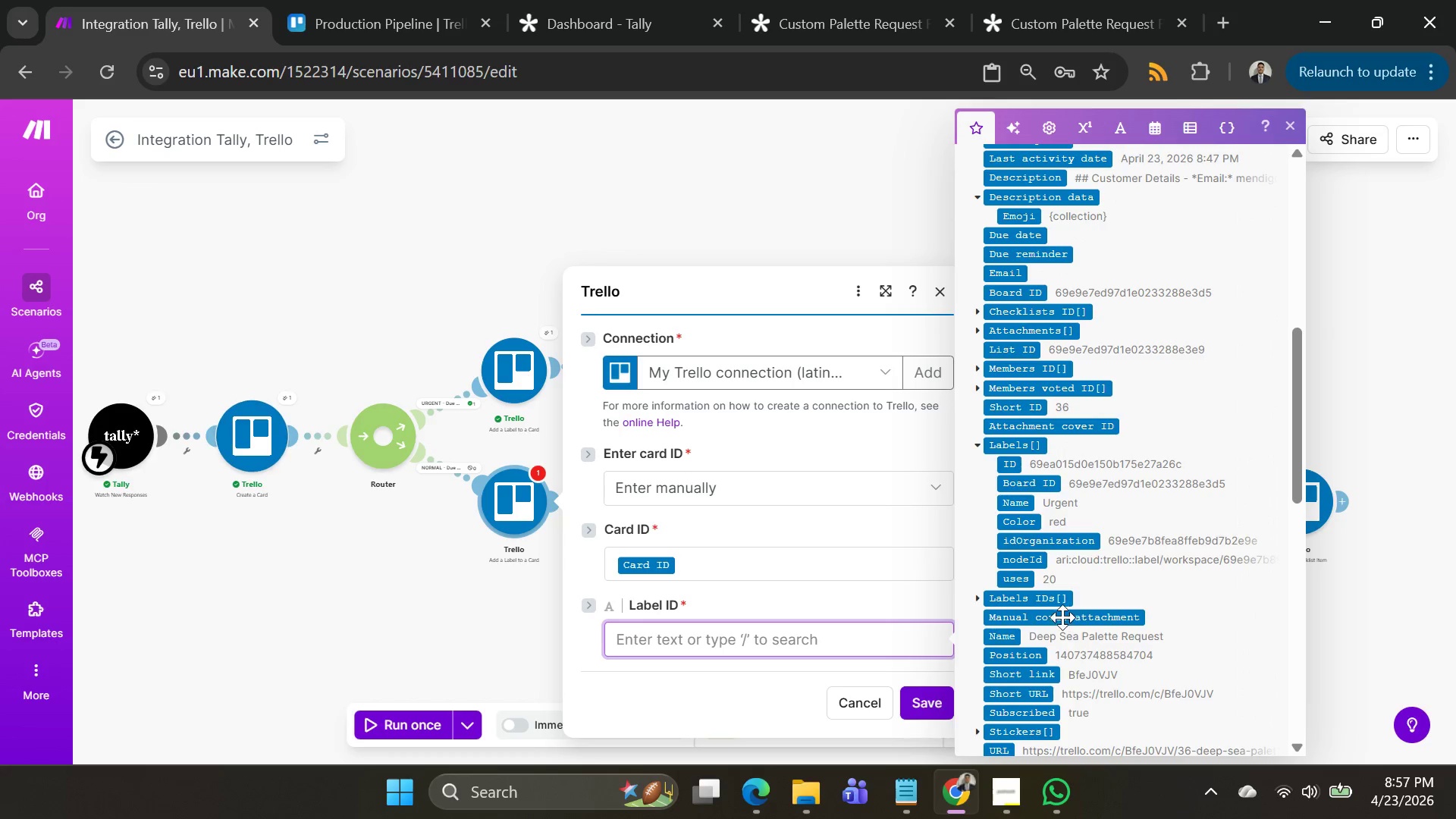 
mouse_move([1035, 632])
 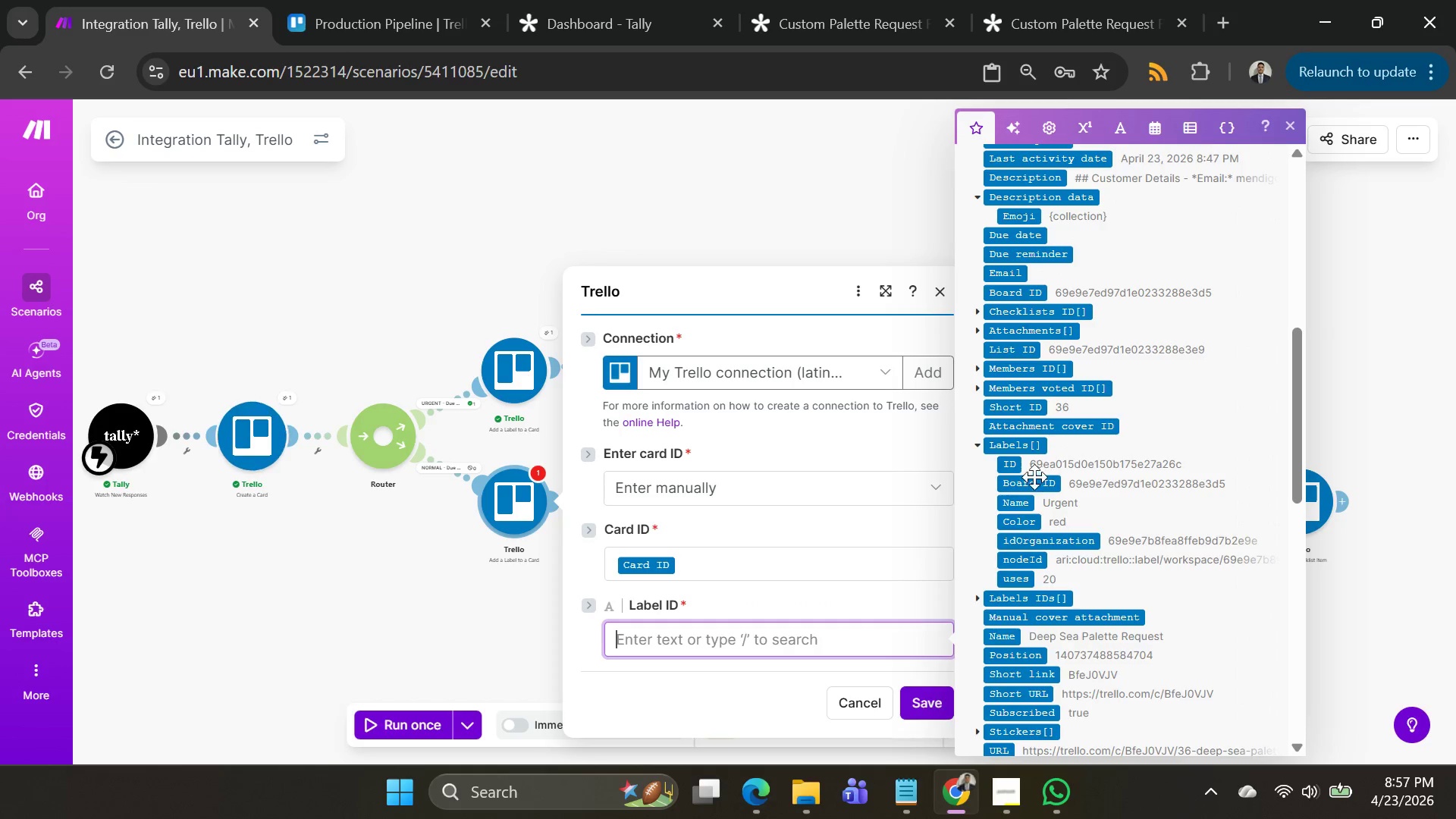 
wait(5.36)
 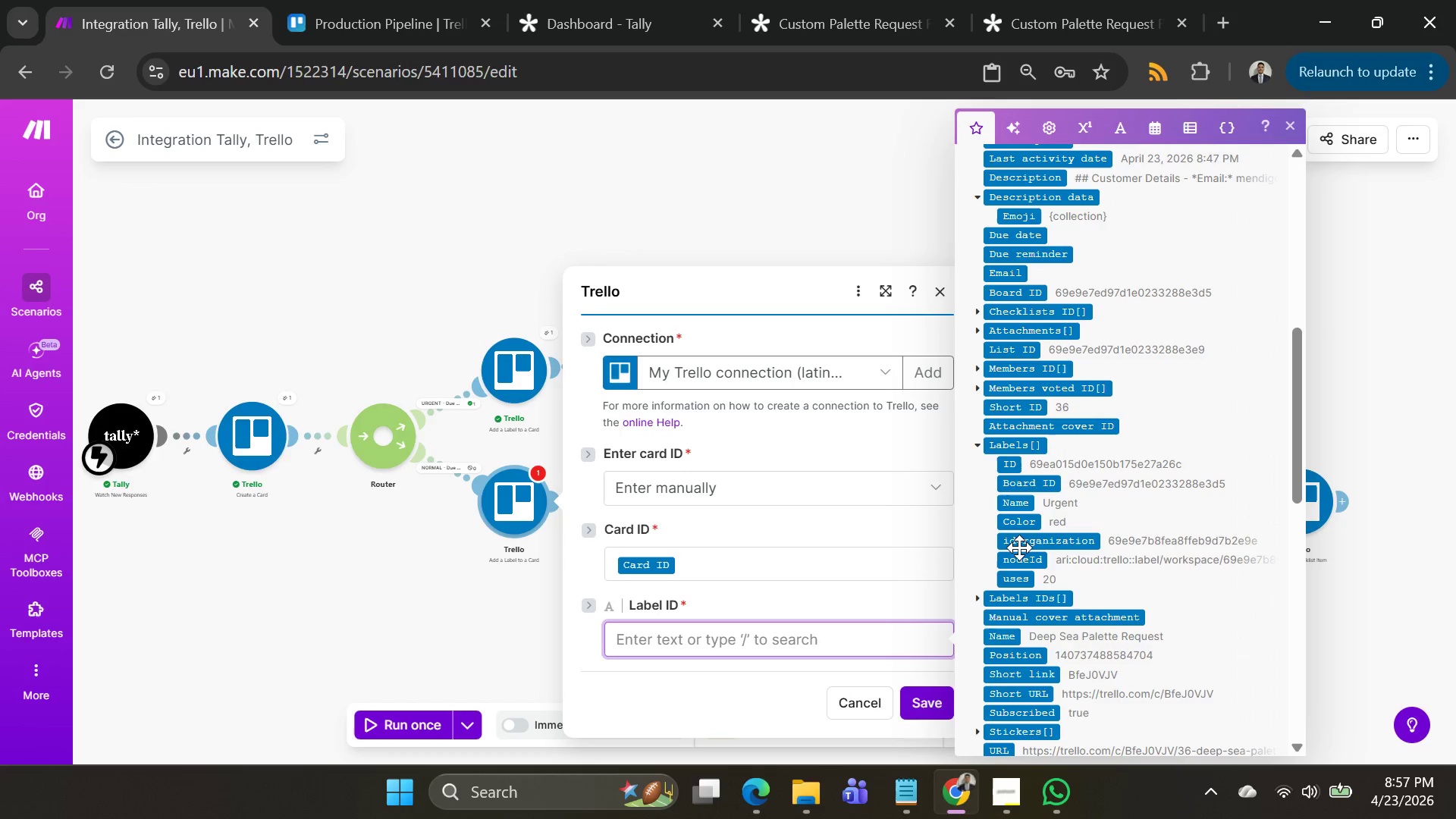 
left_click([1008, 466])
 